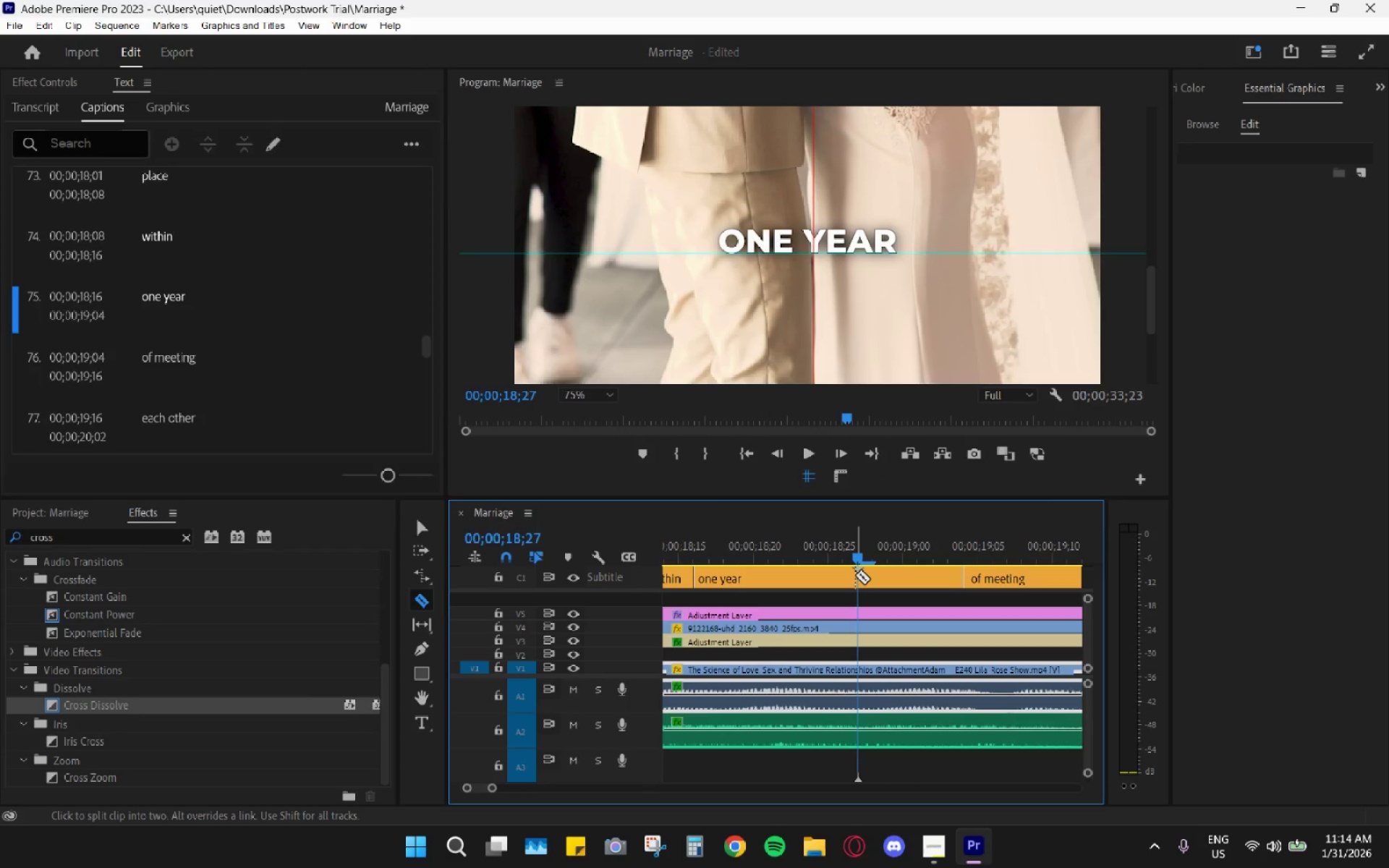 
left_click([856, 576])
 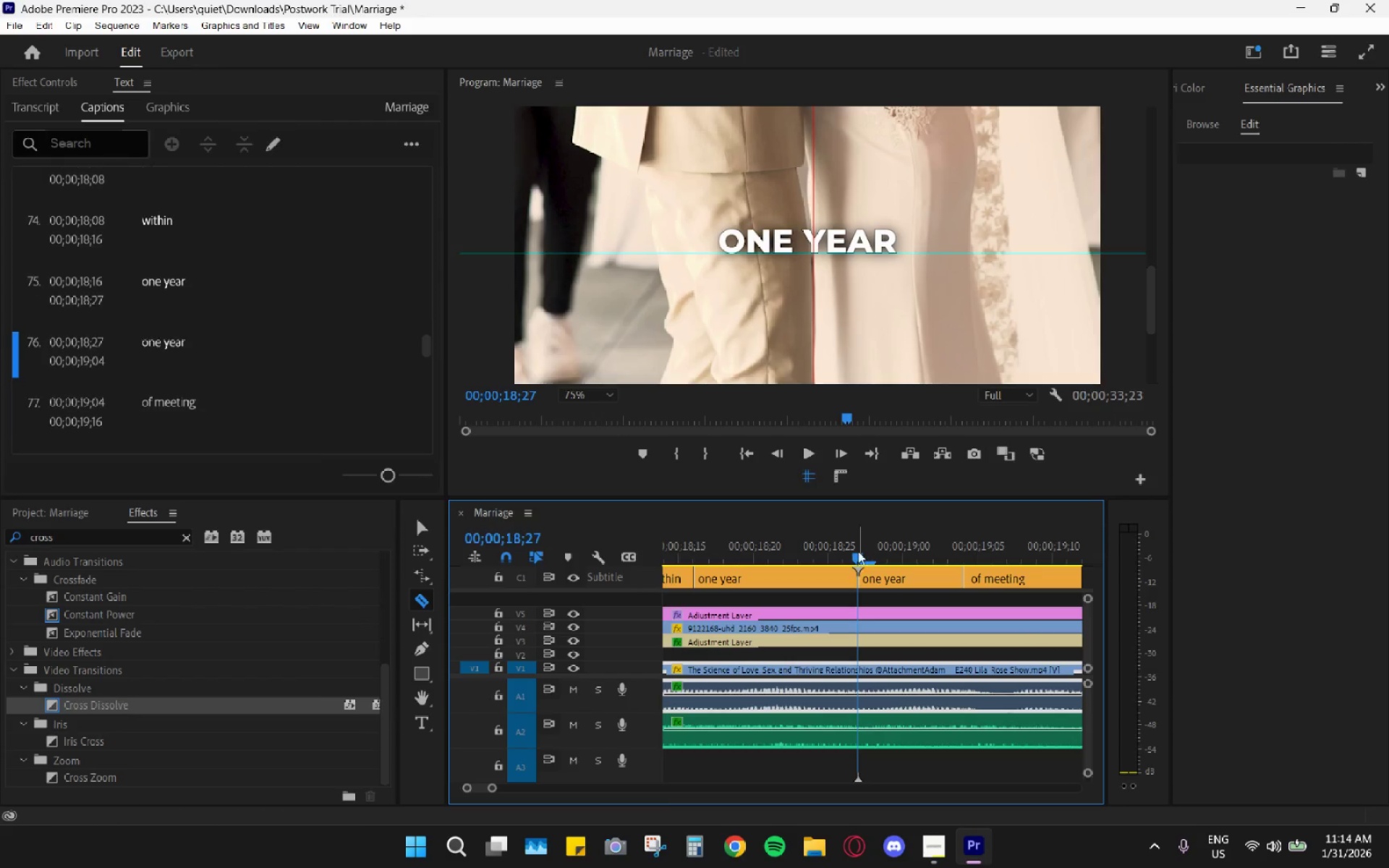 
left_click_drag(start_coordinate=[858, 551], to_coordinate=[821, 551])
 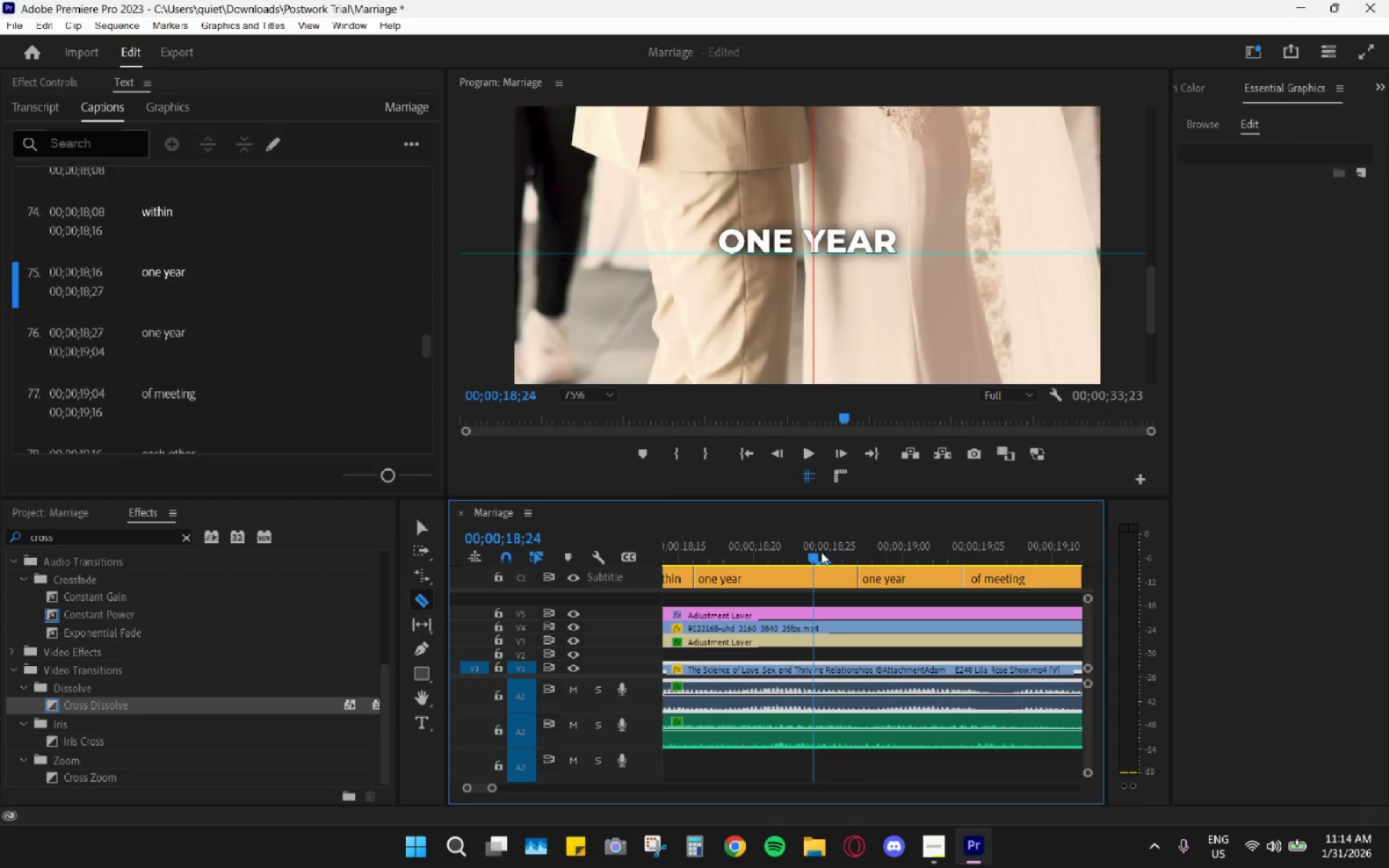 
key(V)
 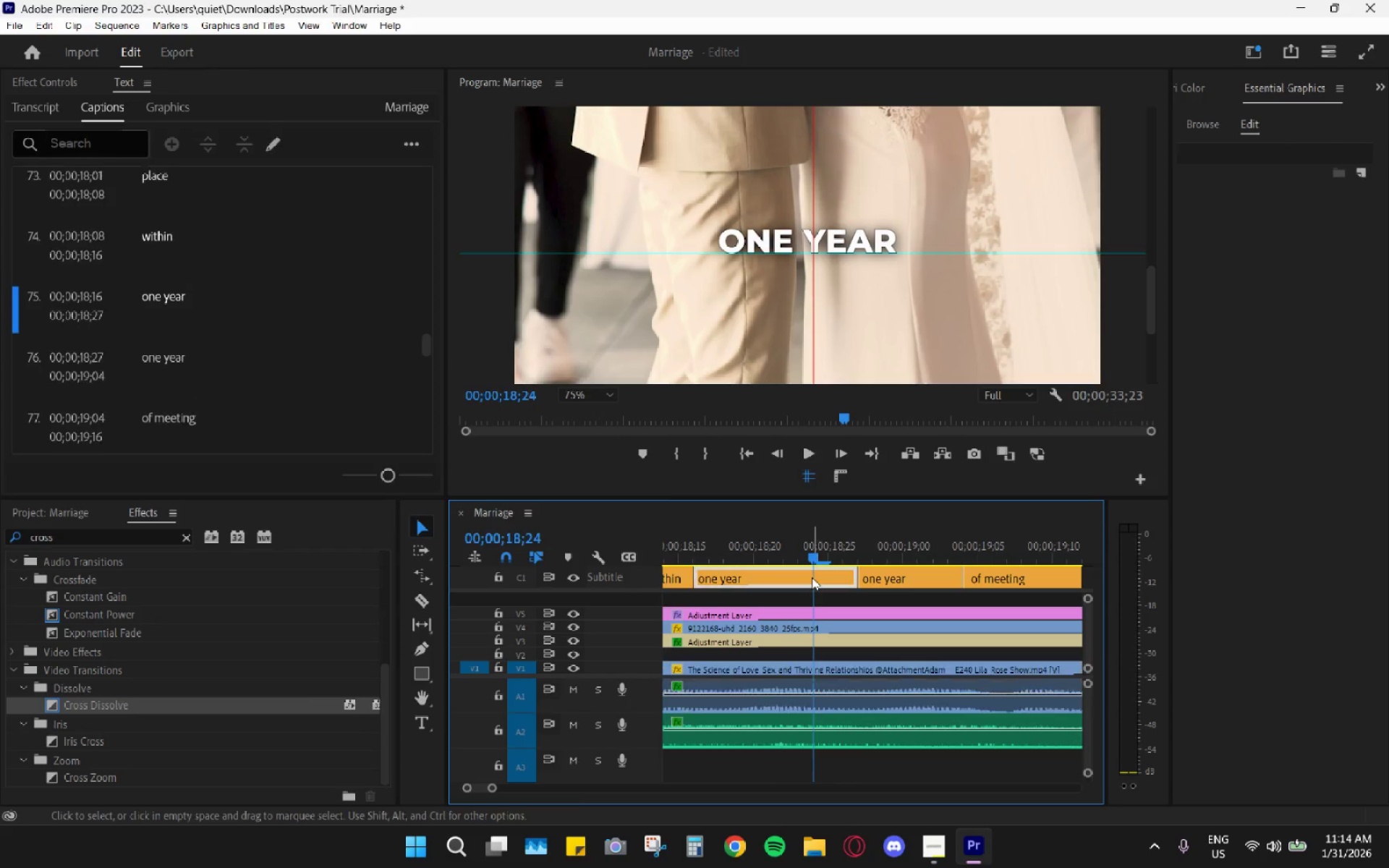 
left_click([812, 577])
 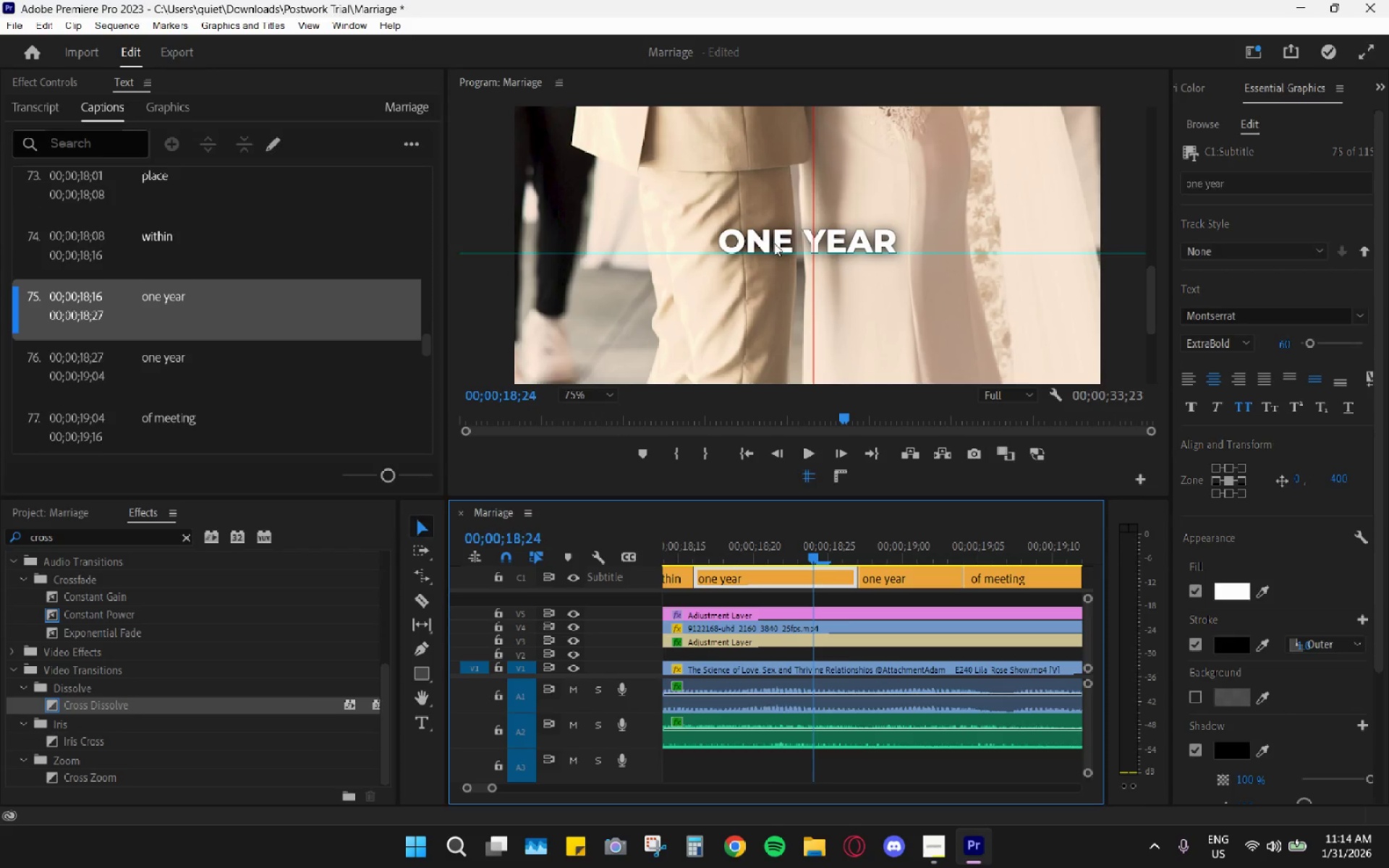 
double_click([774, 243])
 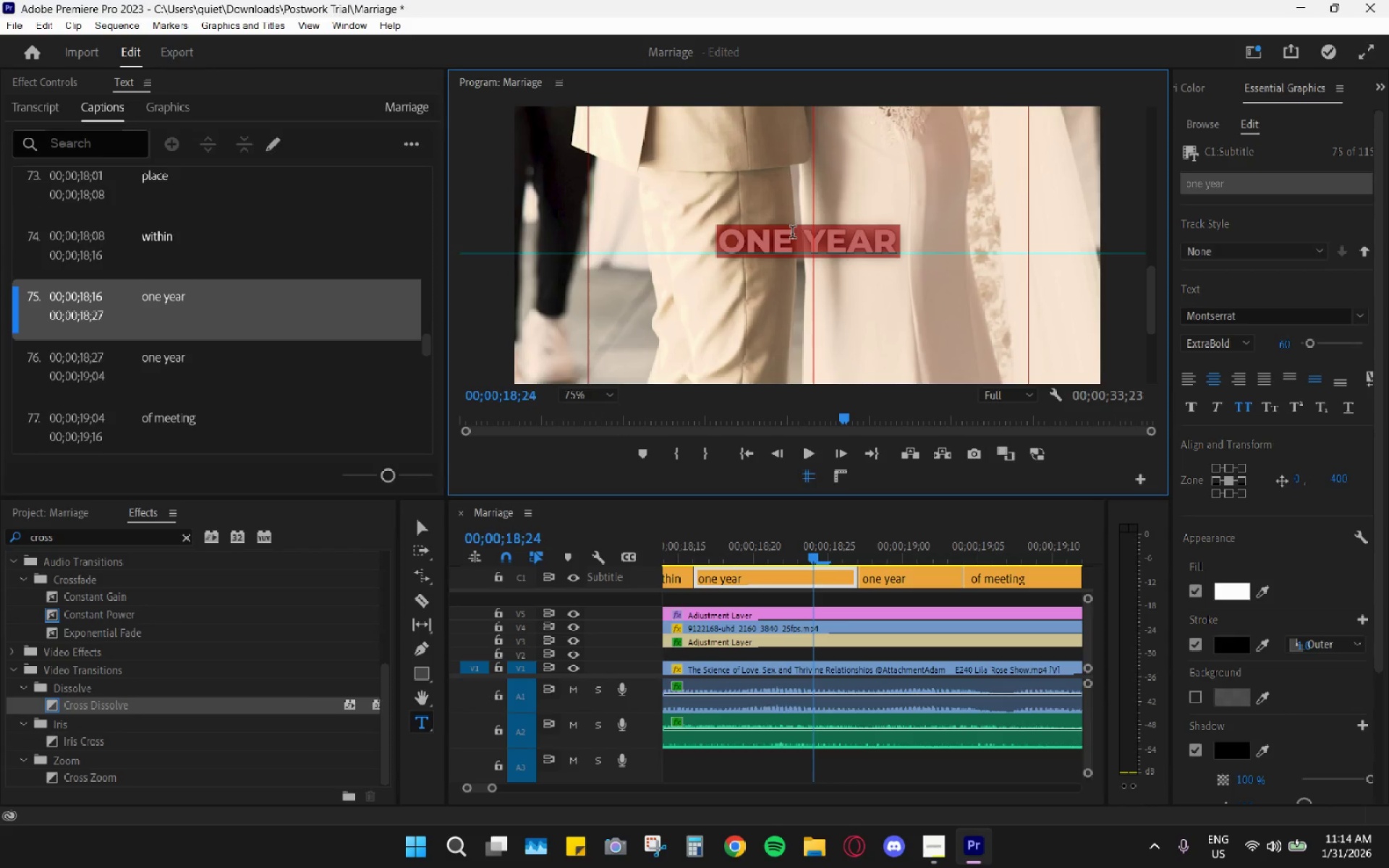 
double_click([799, 246])
 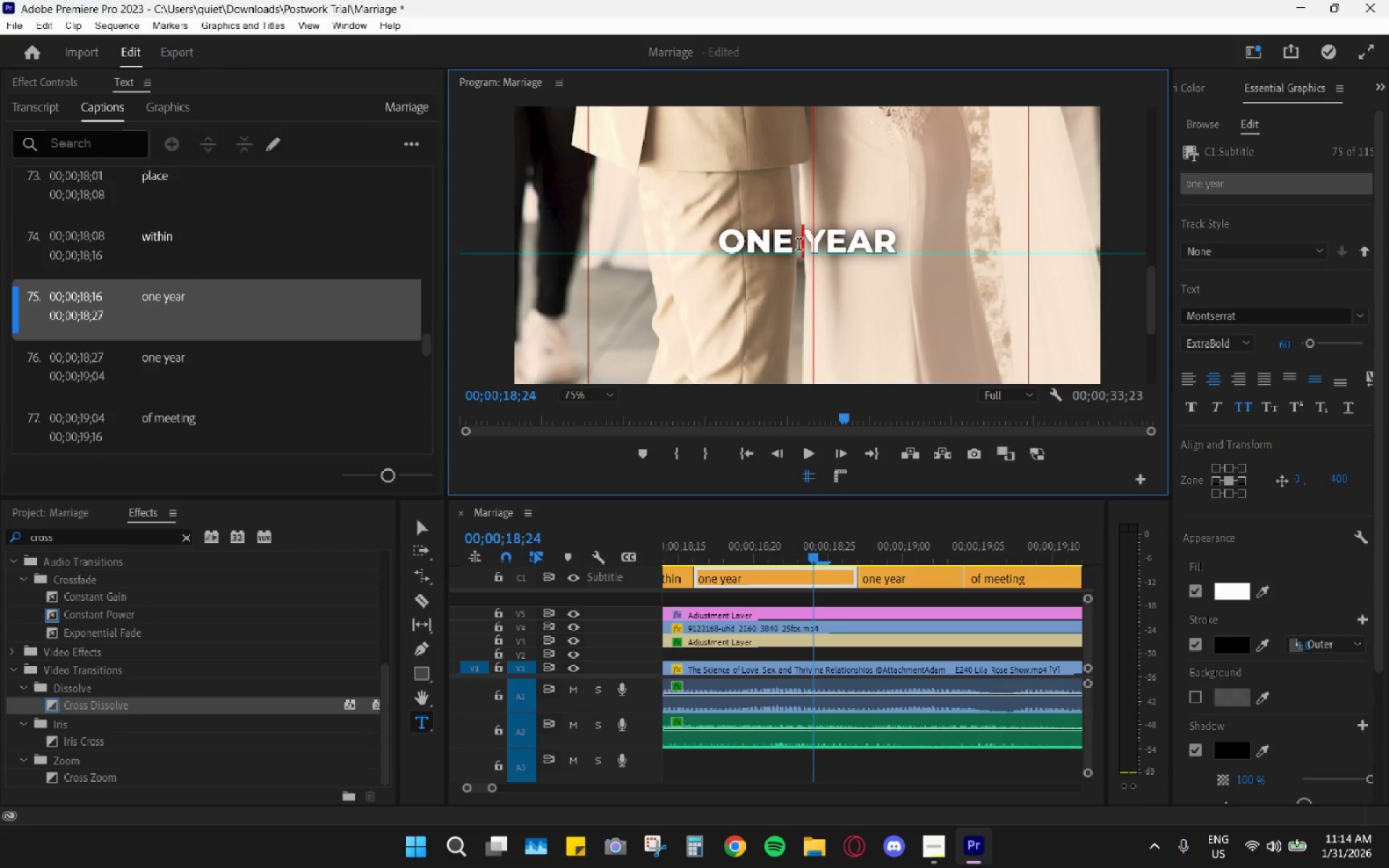 
left_click_drag(start_coordinate=[797, 246], to_coordinate=[683, 245])
 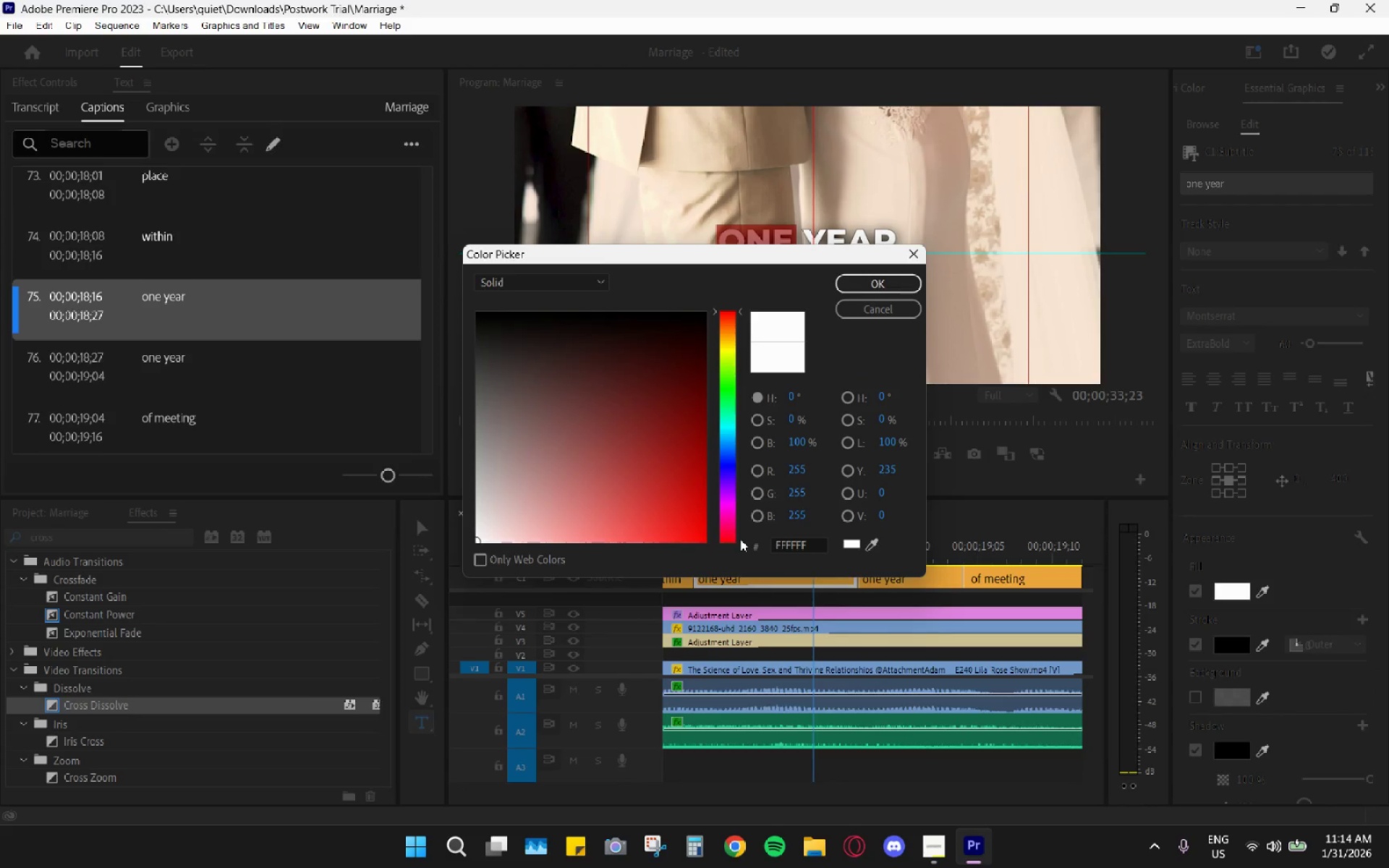 
double_click([791, 548])
 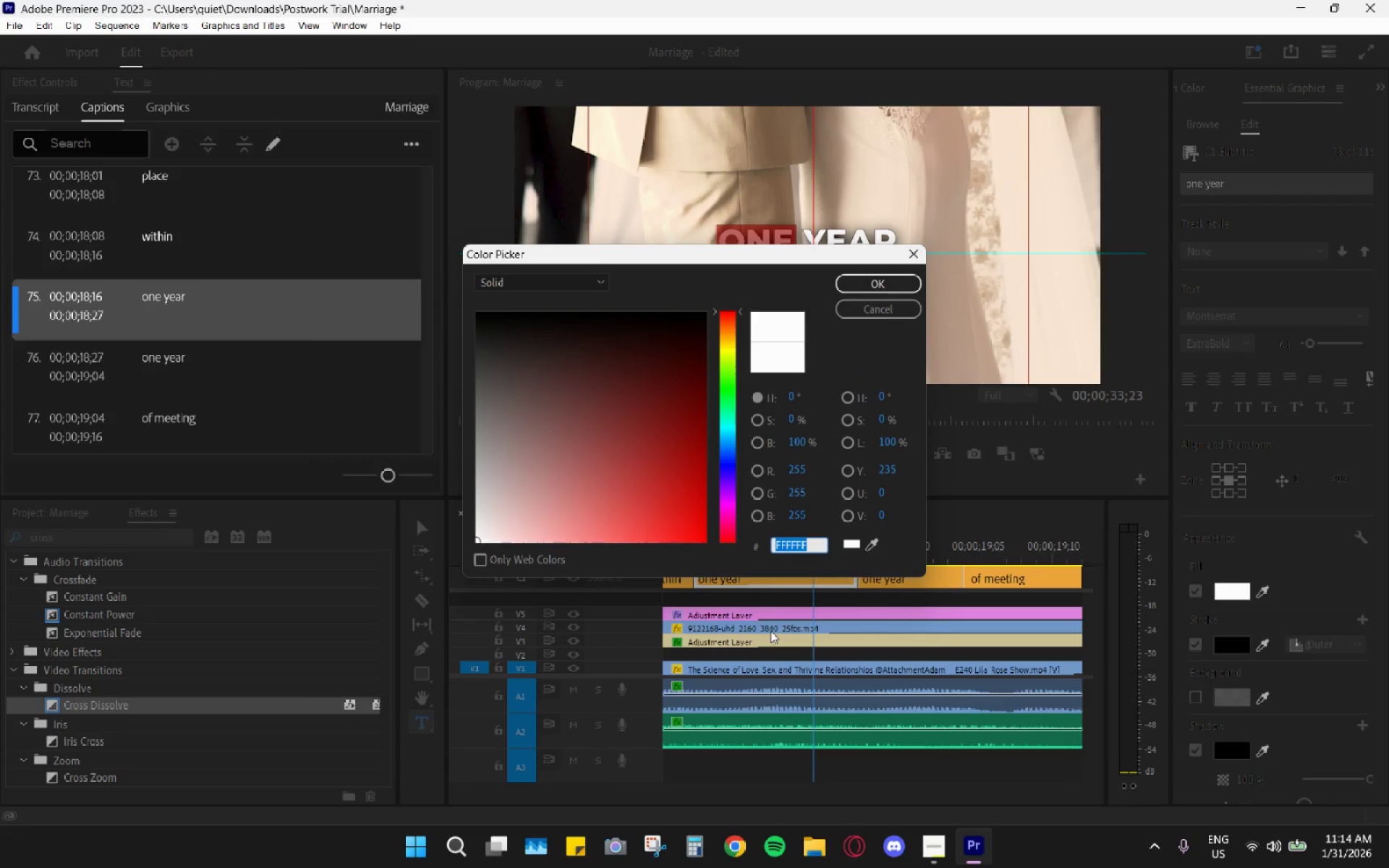 
key(Control+V)
 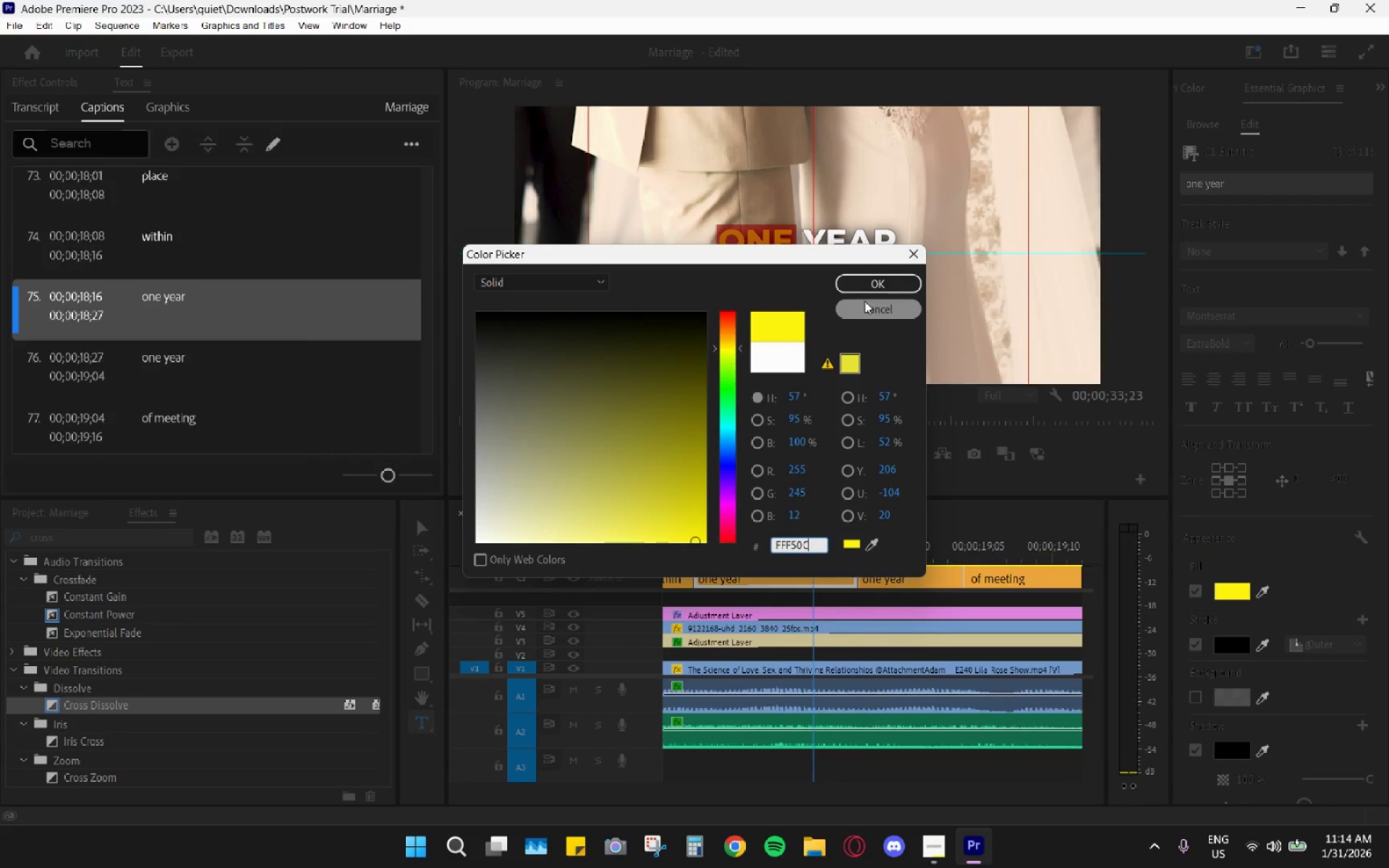 
left_click([873, 293])
 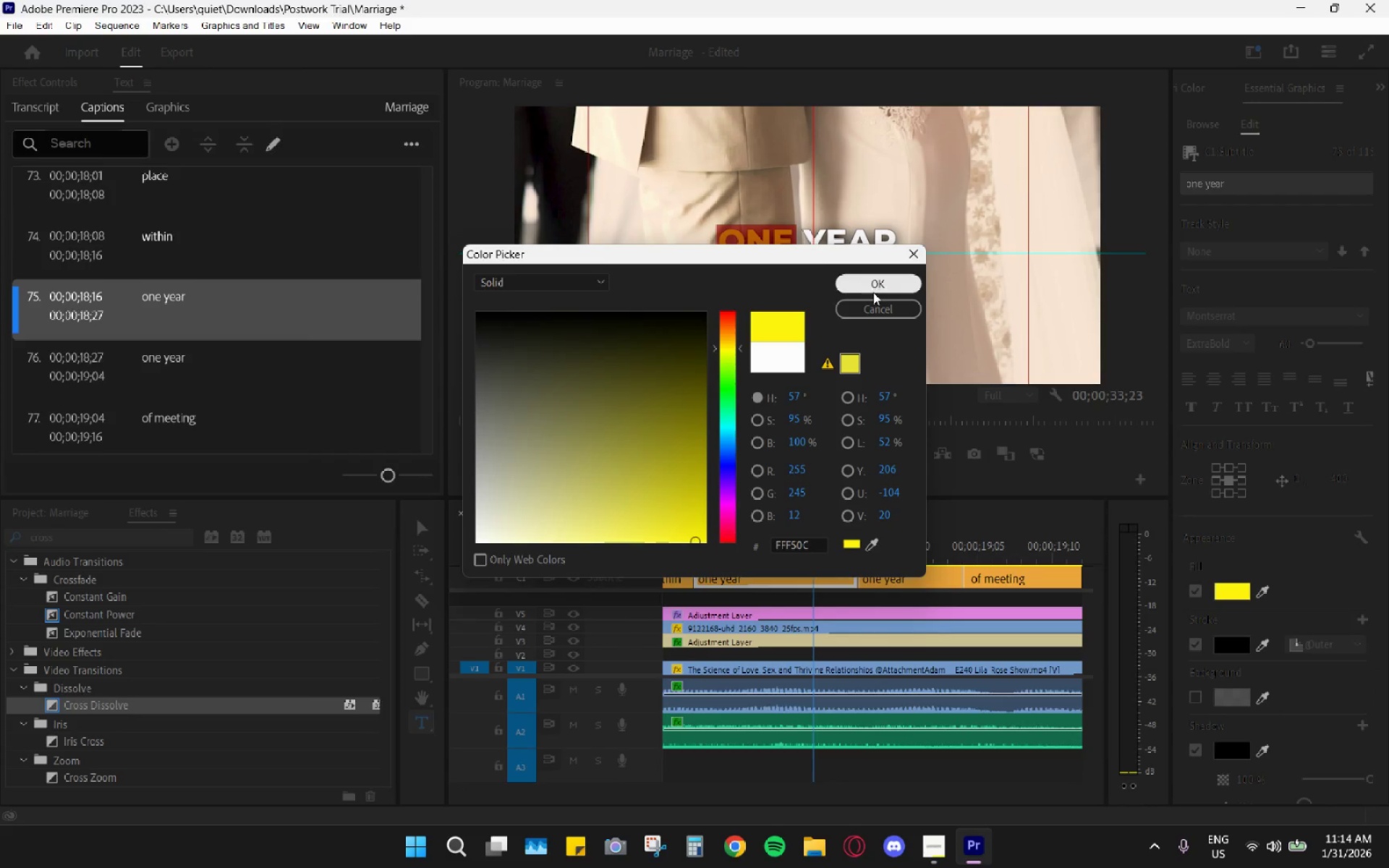 
triple_click([880, 284])
 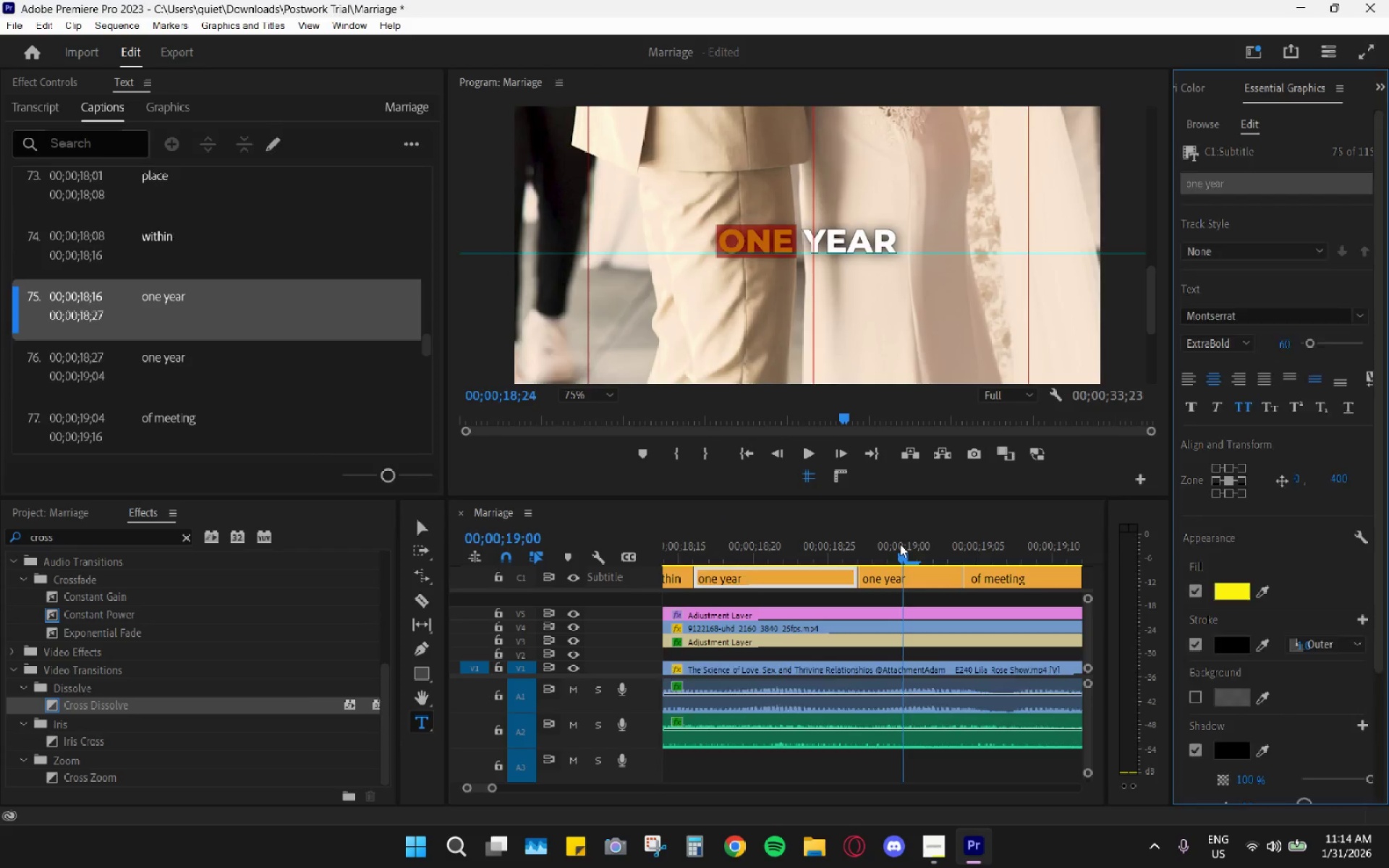 
double_click([900, 573])
 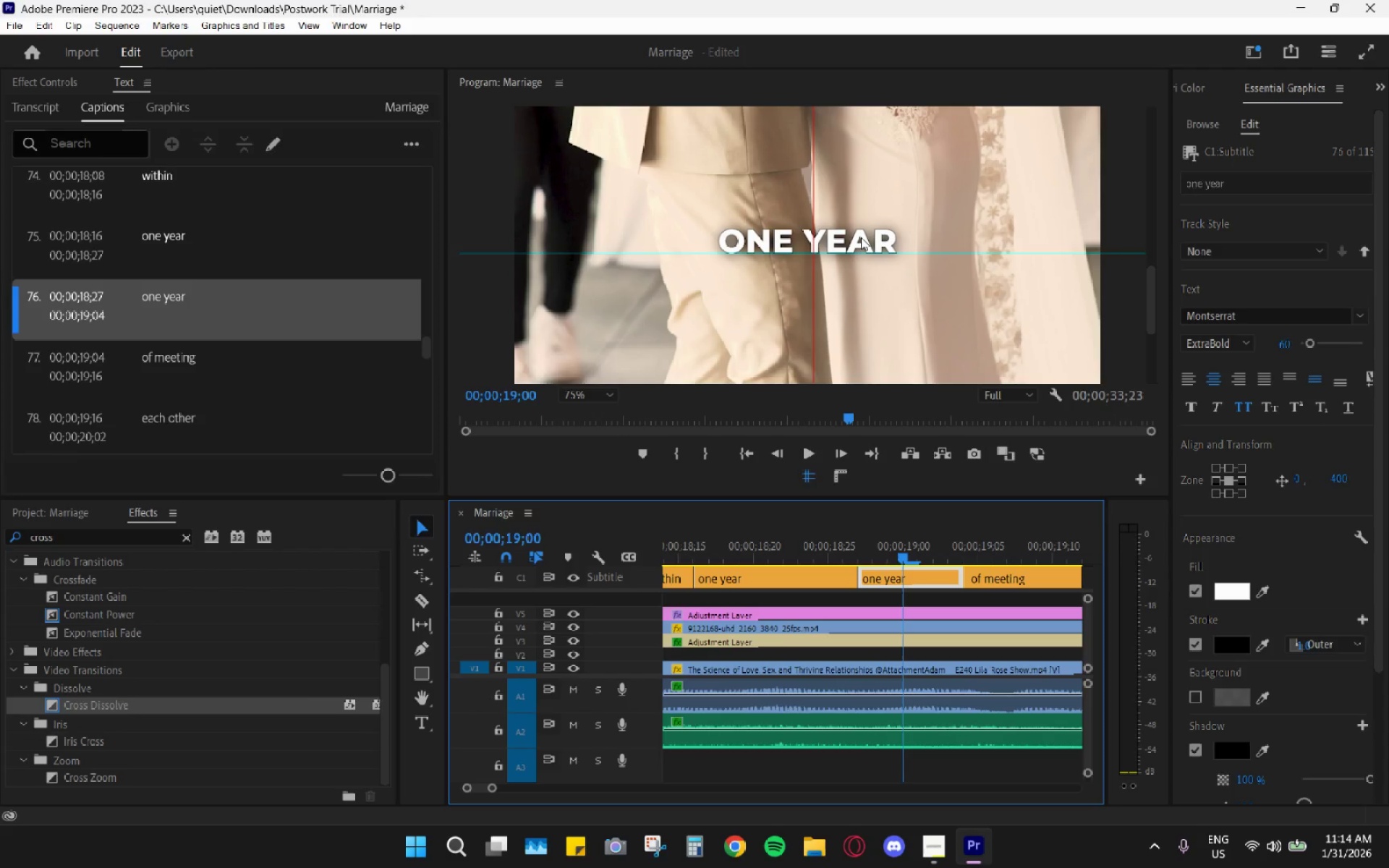 
double_click([861, 237])
 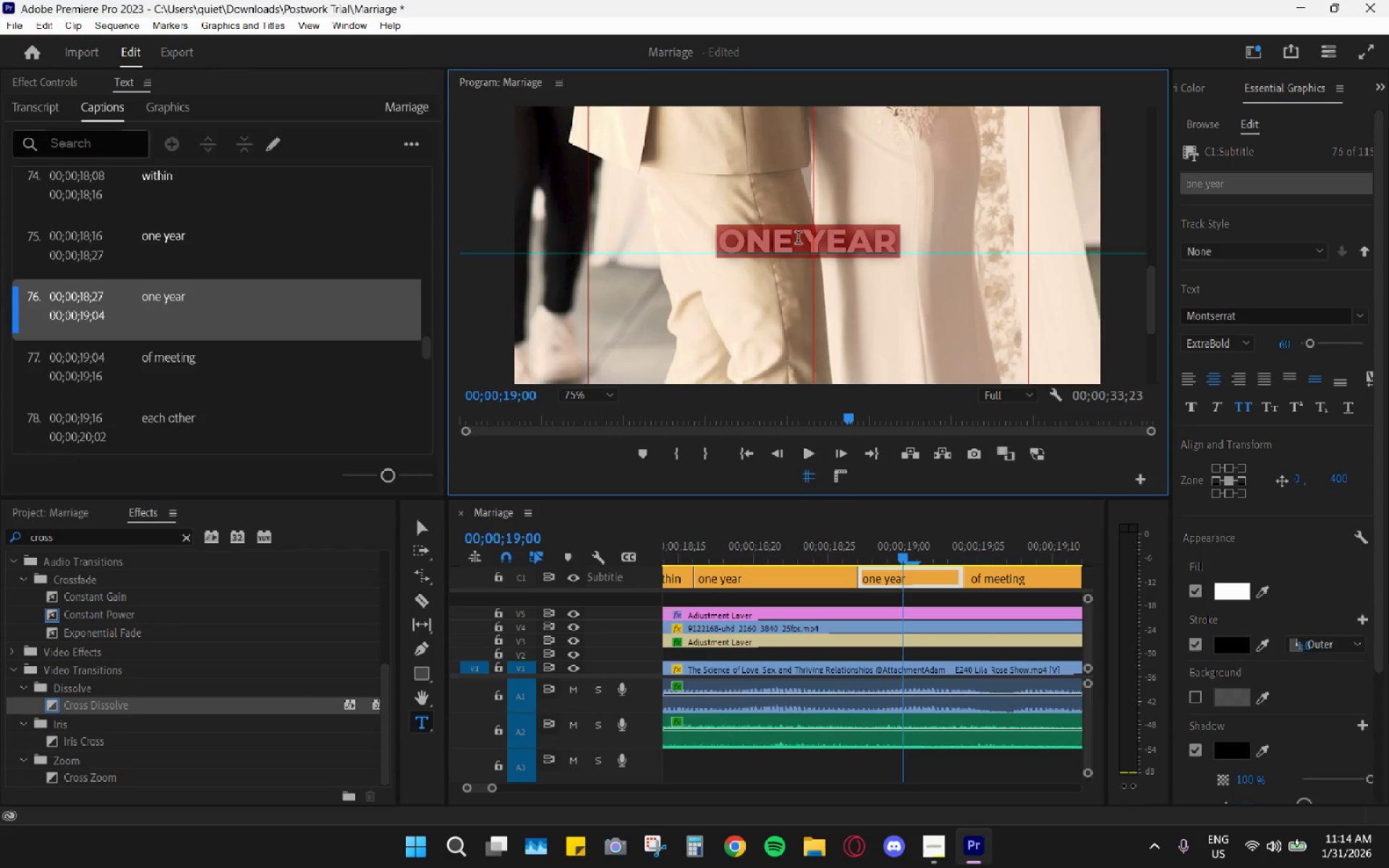 
left_click([801, 238])
 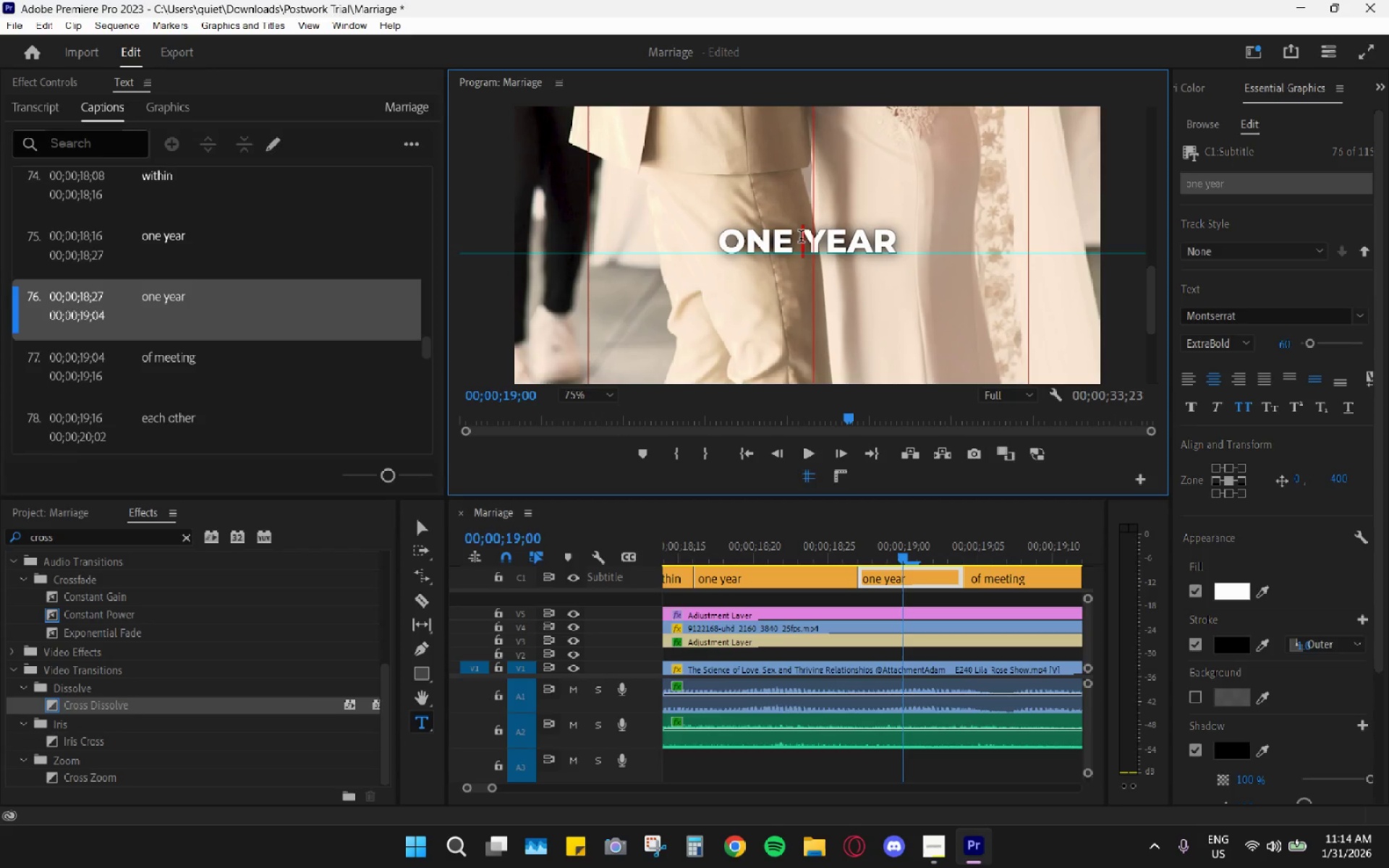 
left_click_drag(start_coordinate=[806, 239], to_coordinate=[919, 246])
 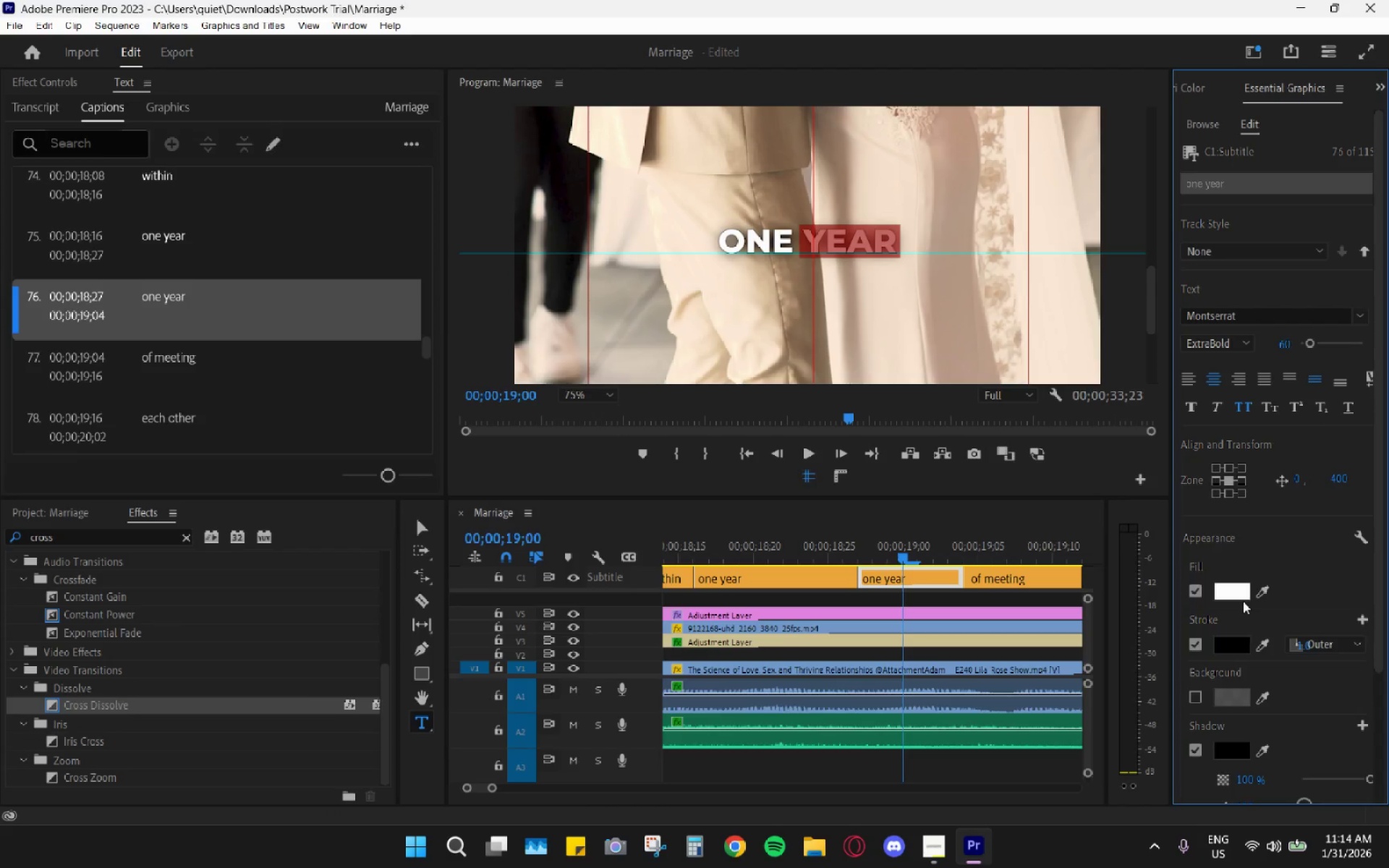 
double_click([1234, 590])
 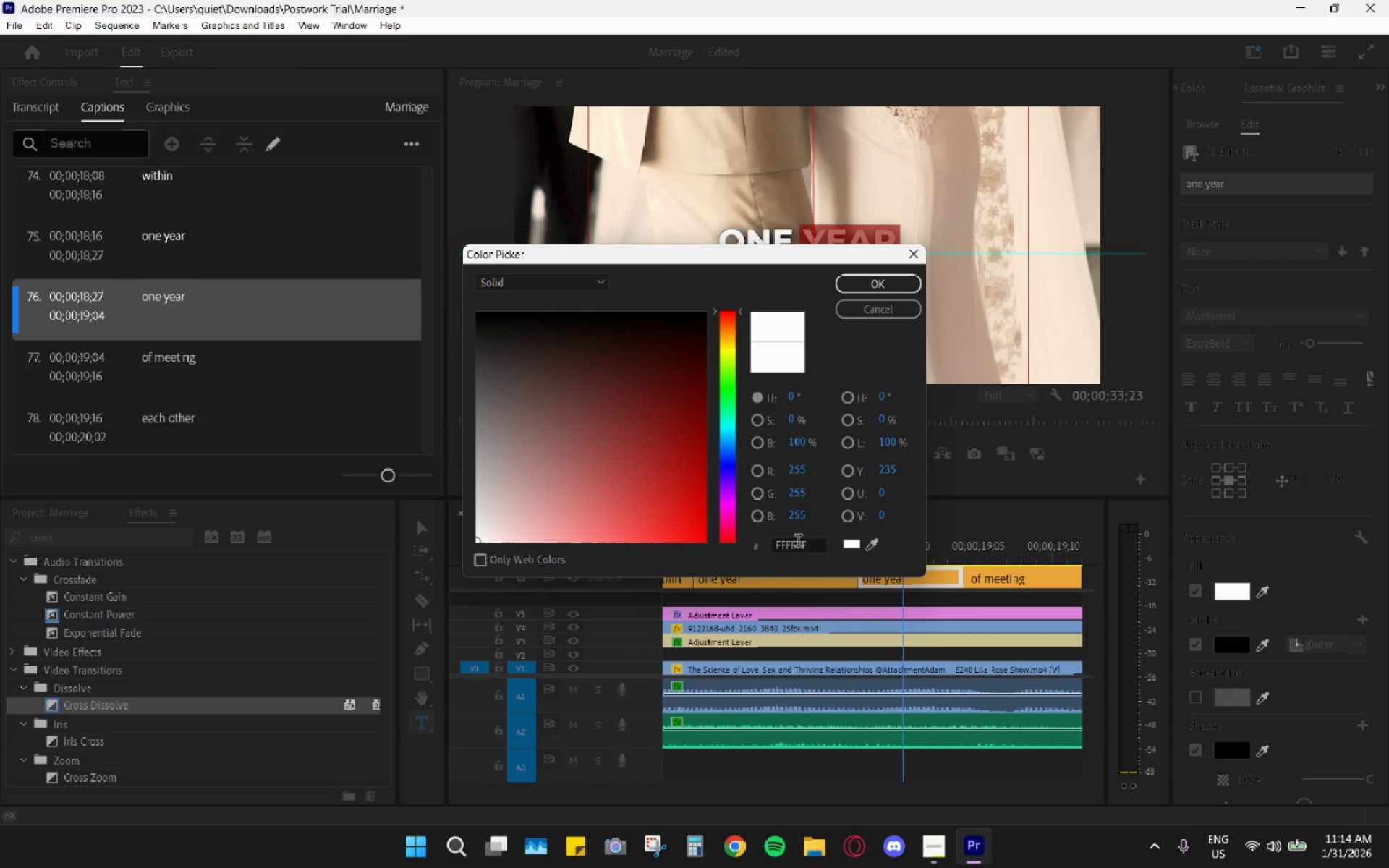 
double_click([798, 542])
 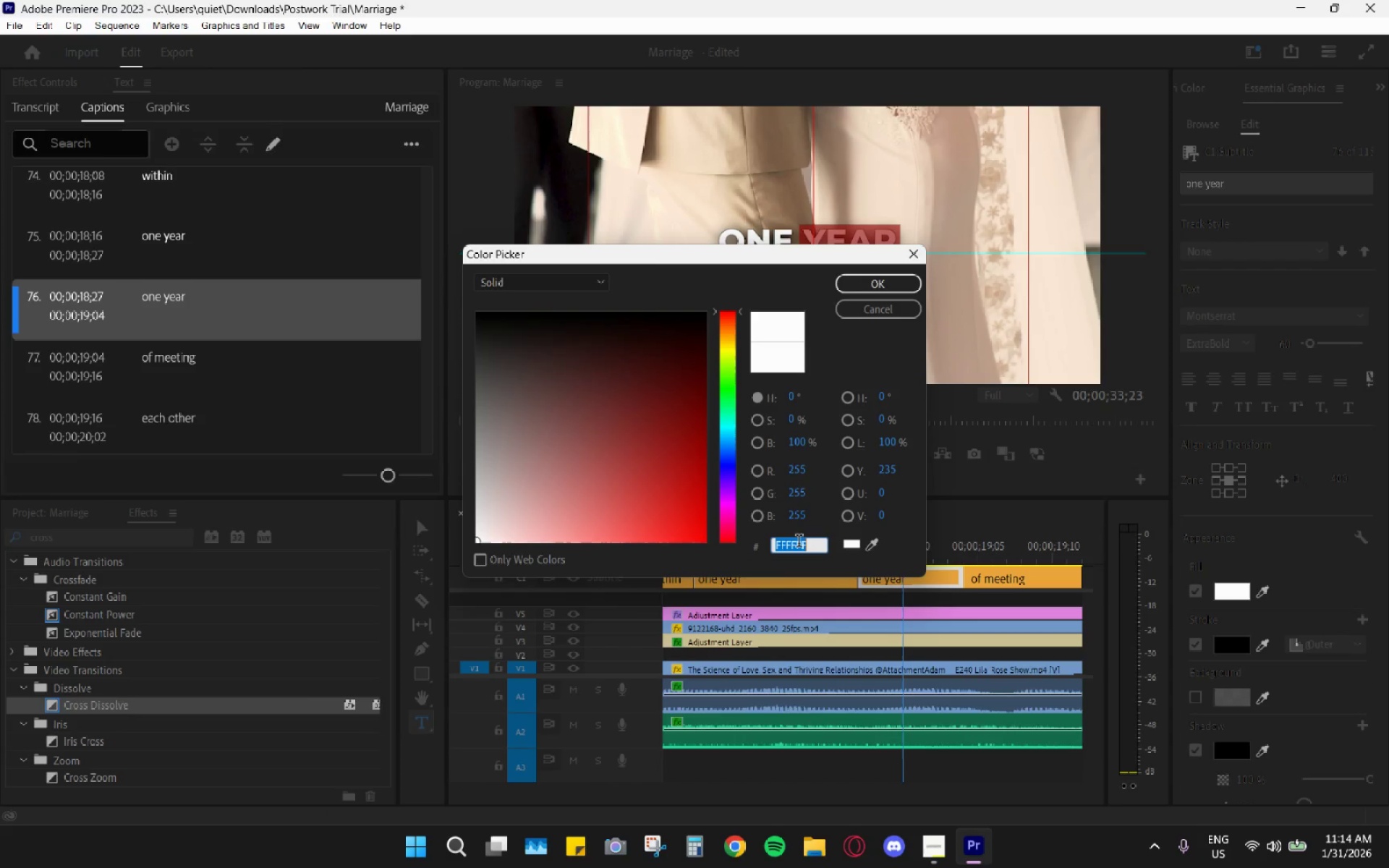 
key(Control+V)
 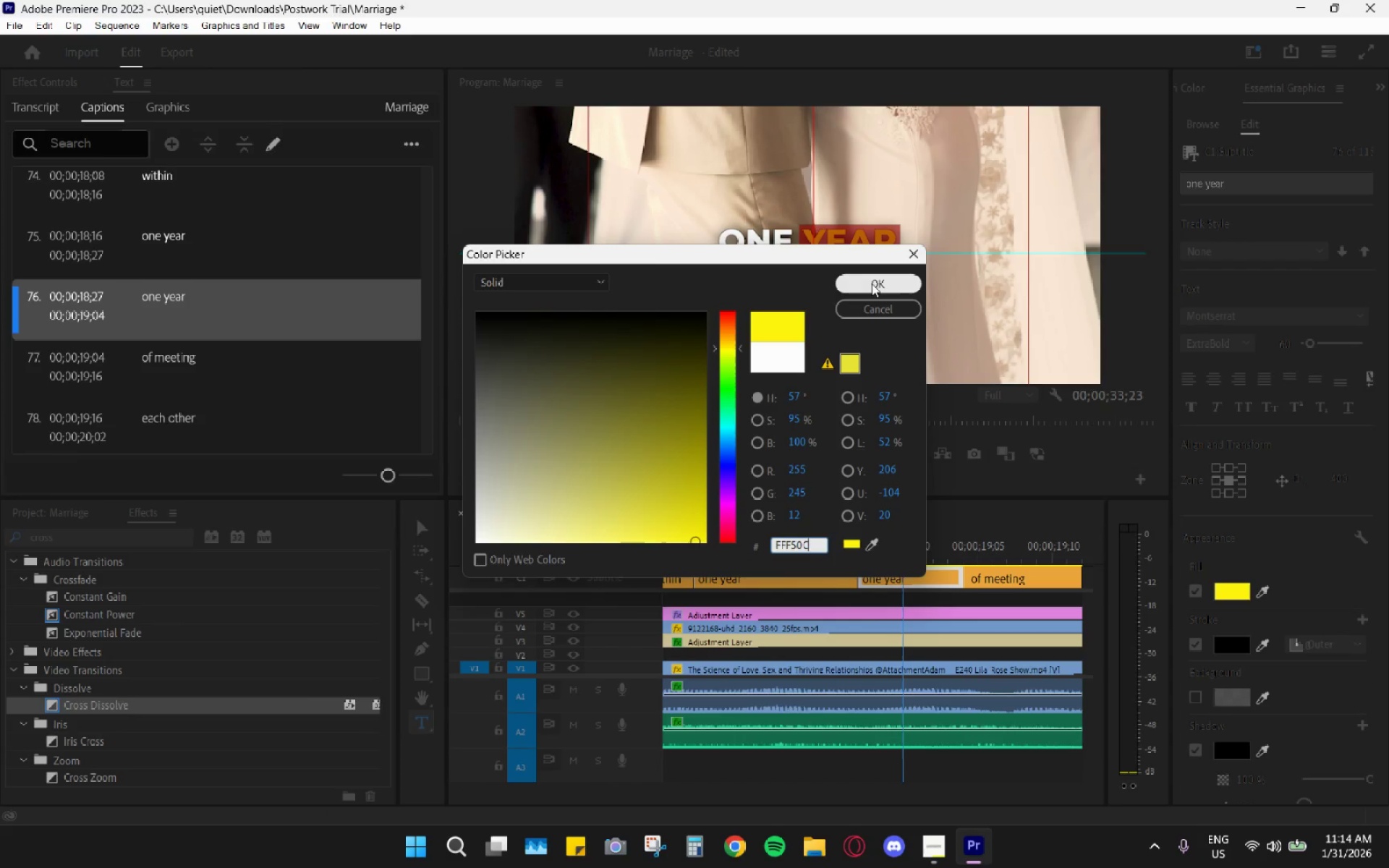 
left_click([883, 289])
 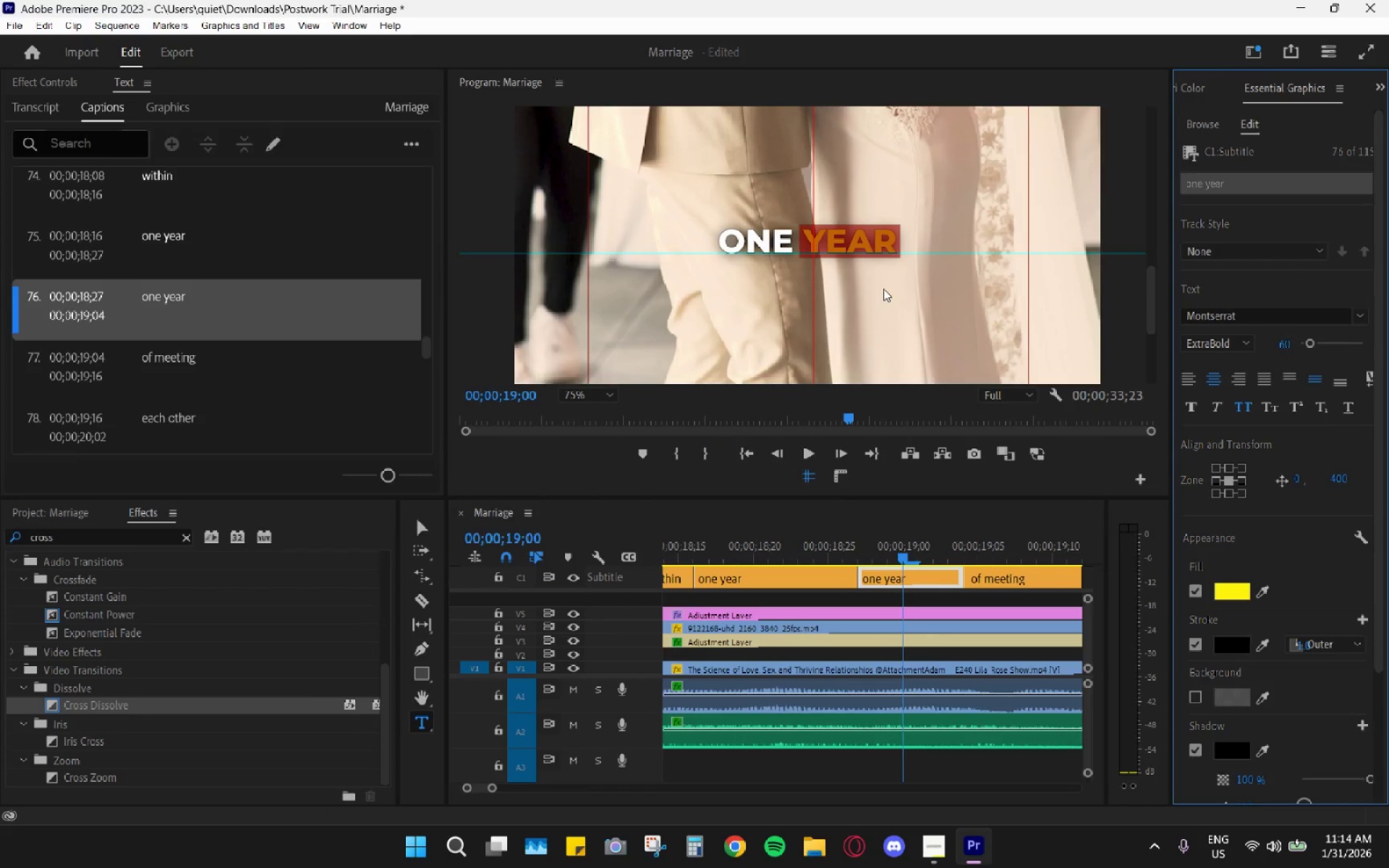 
scroll: coordinate [959, 597], scroll_direction: down, amount: 7.0
 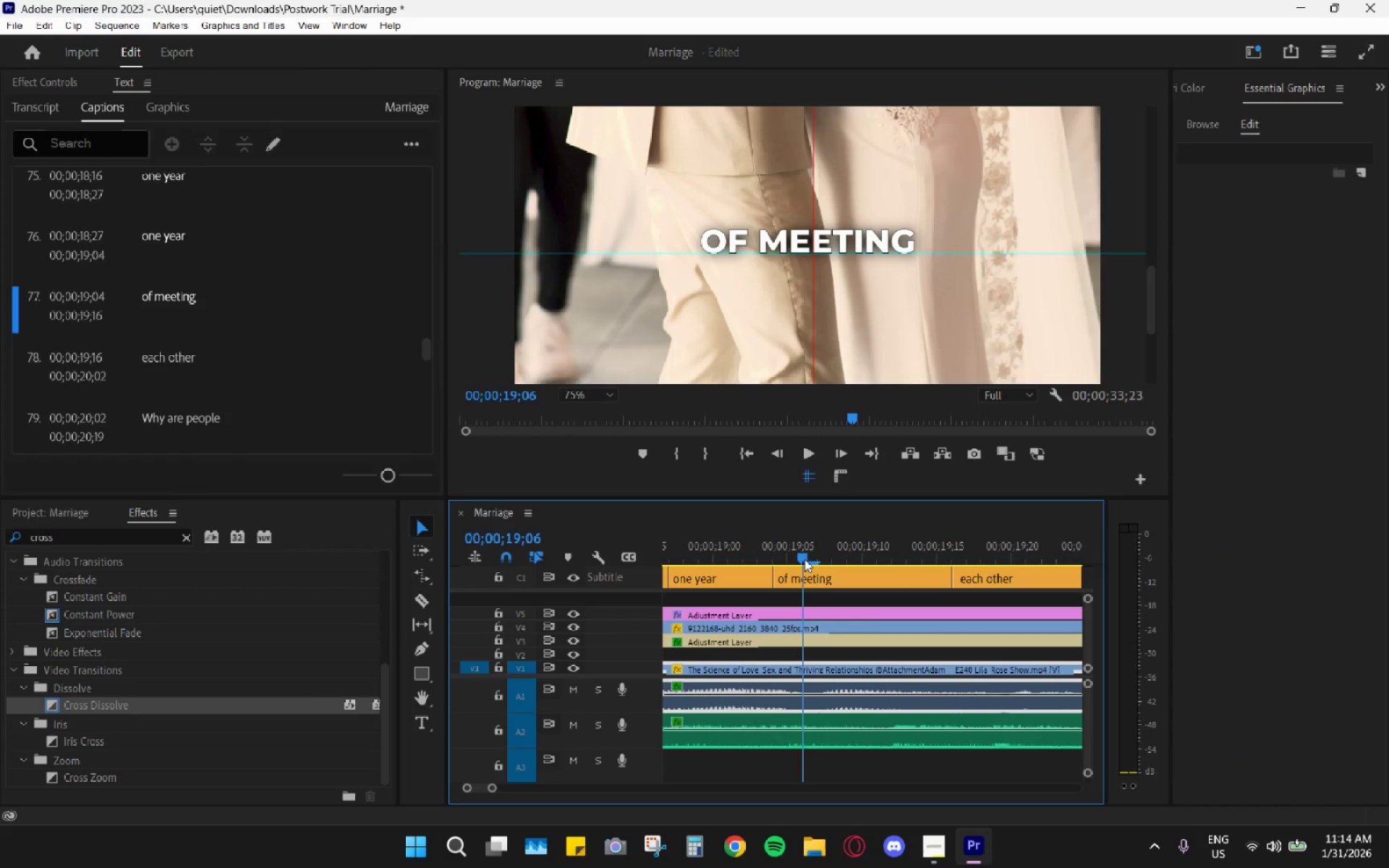 
key(Space)
 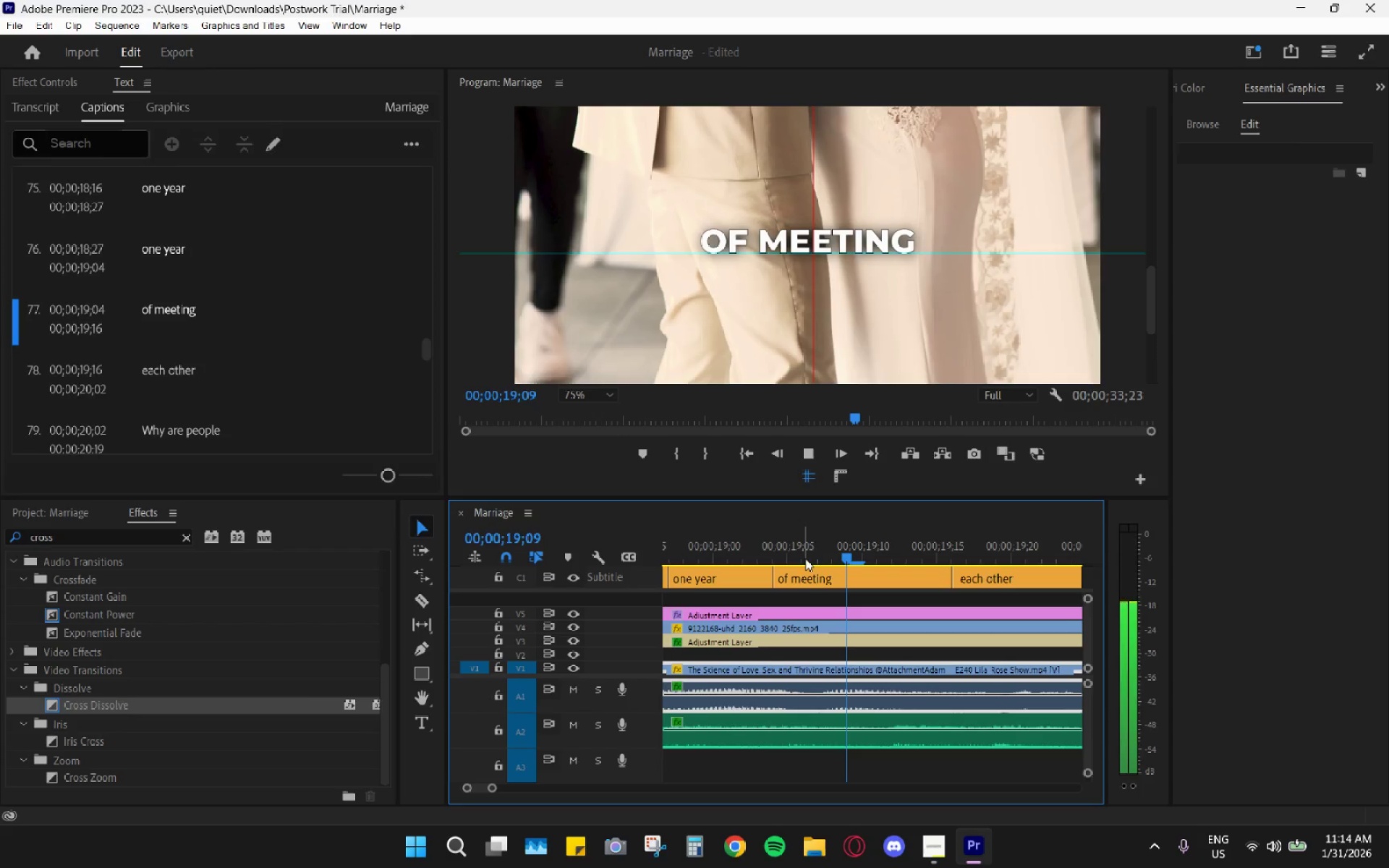 
key(Space)
 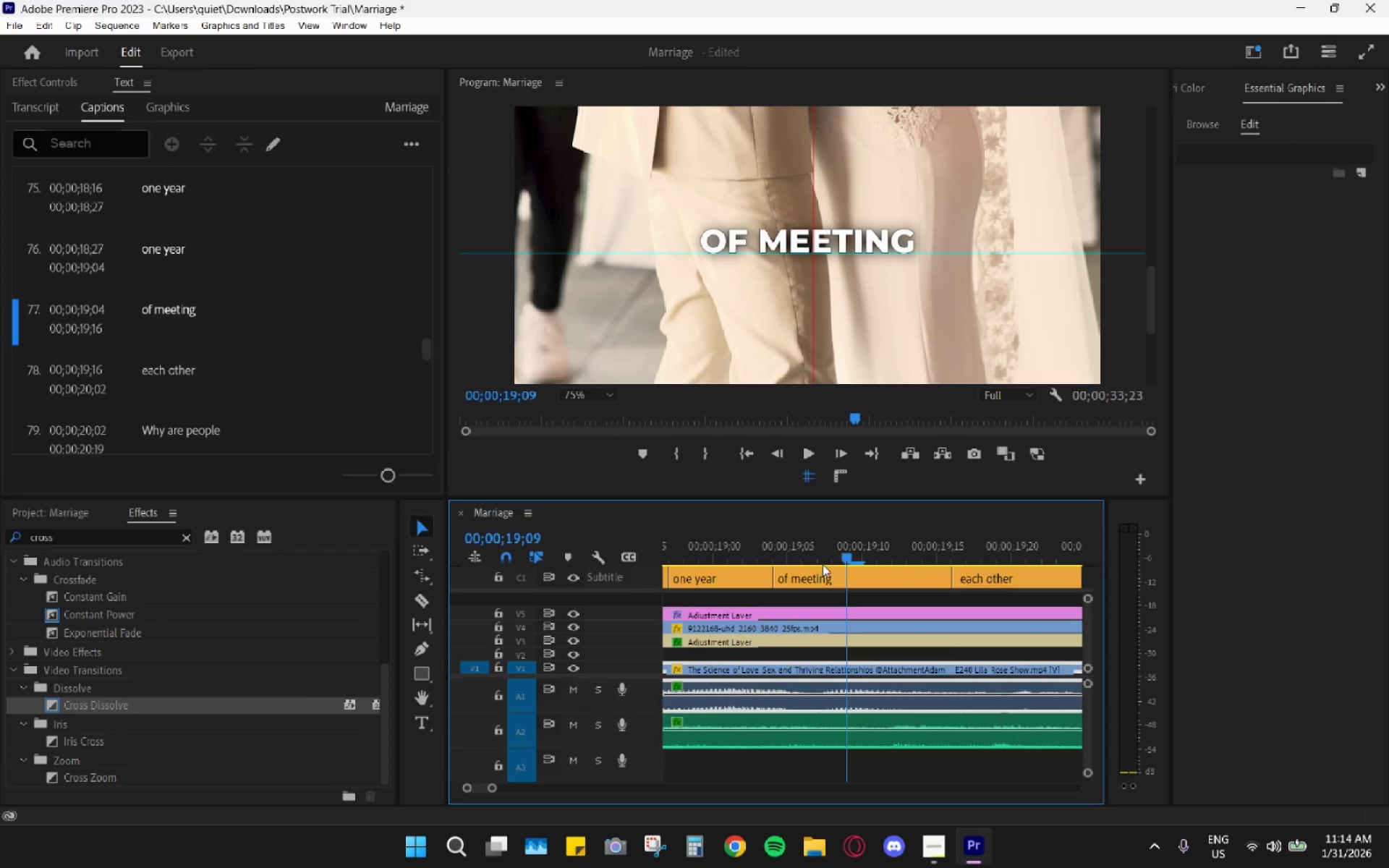 
left_click_drag(start_coordinate=[841, 555], to_coordinate=[815, 547])
 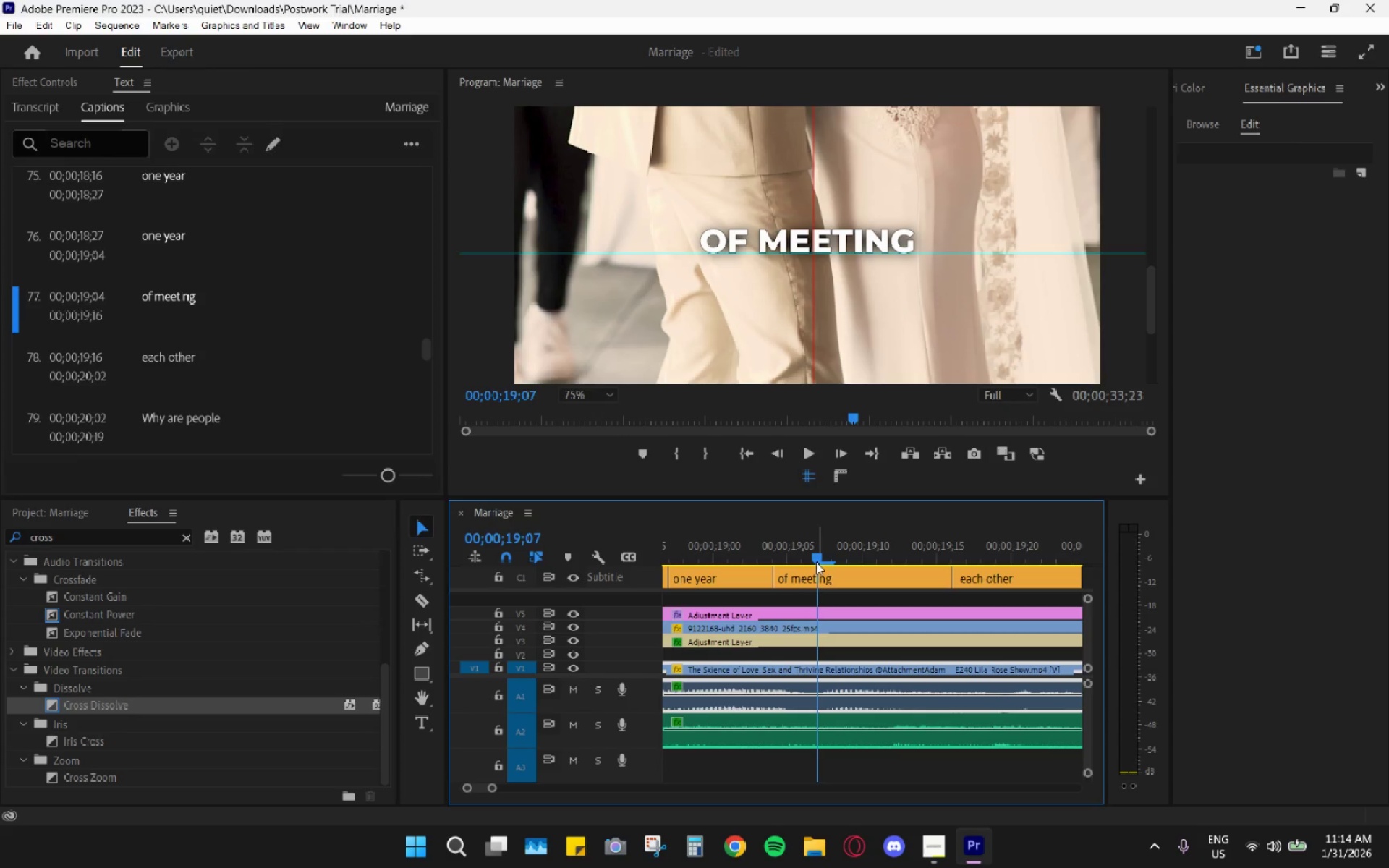 
key(C)
 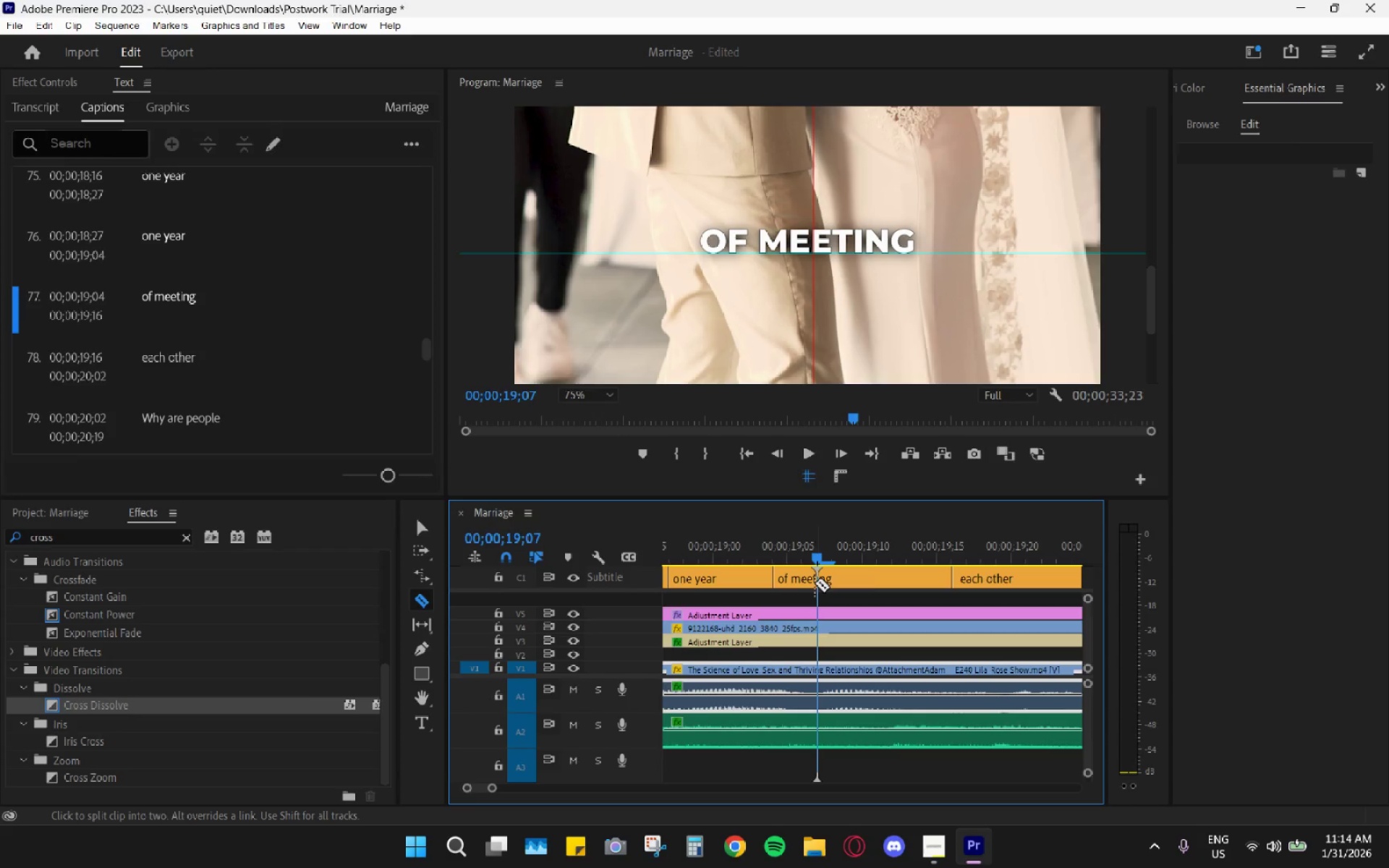 
left_click([815, 583])
 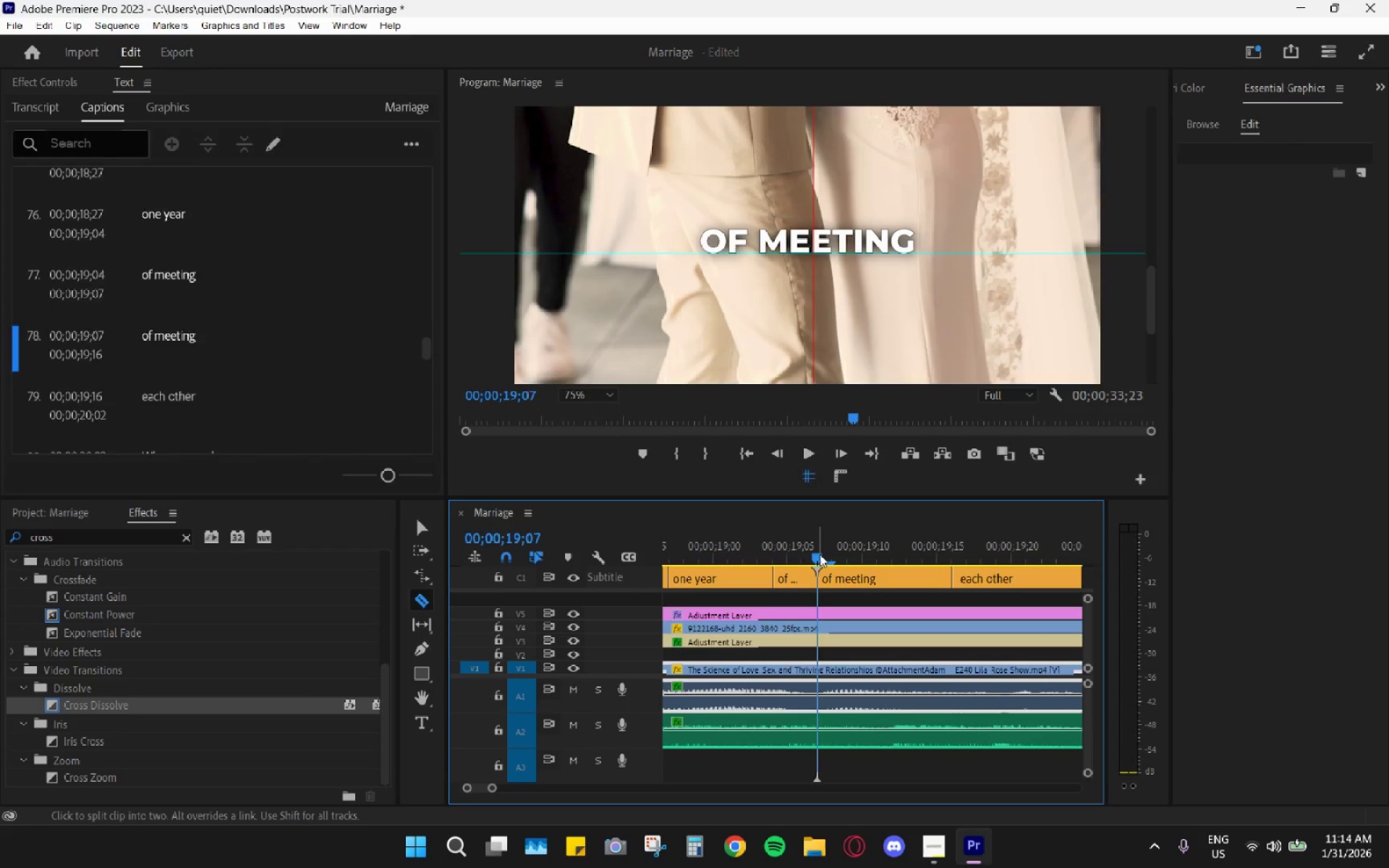 
left_click_drag(start_coordinate=[820, 553], to_coordinate=[799, 550])
 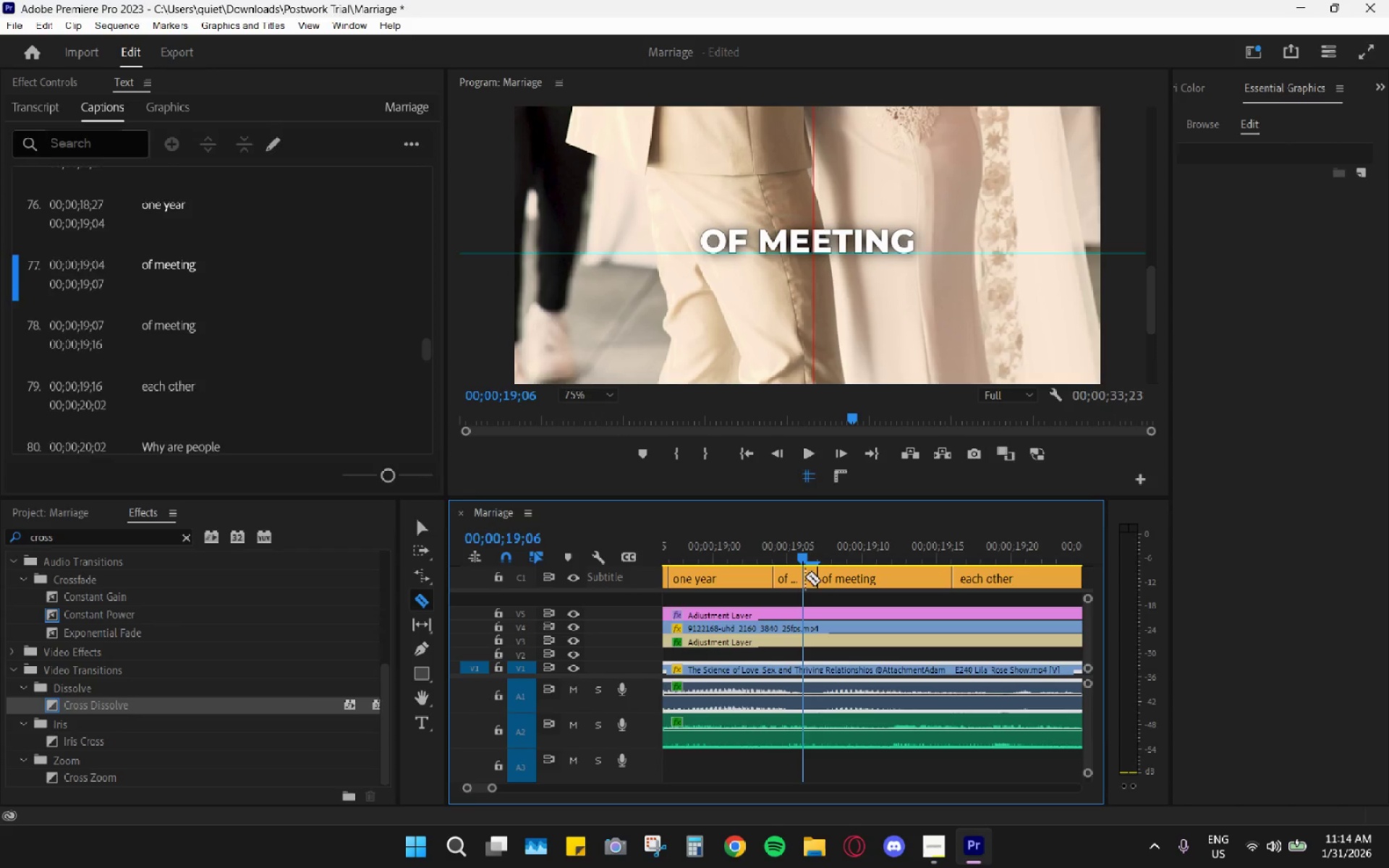 
key(V)
 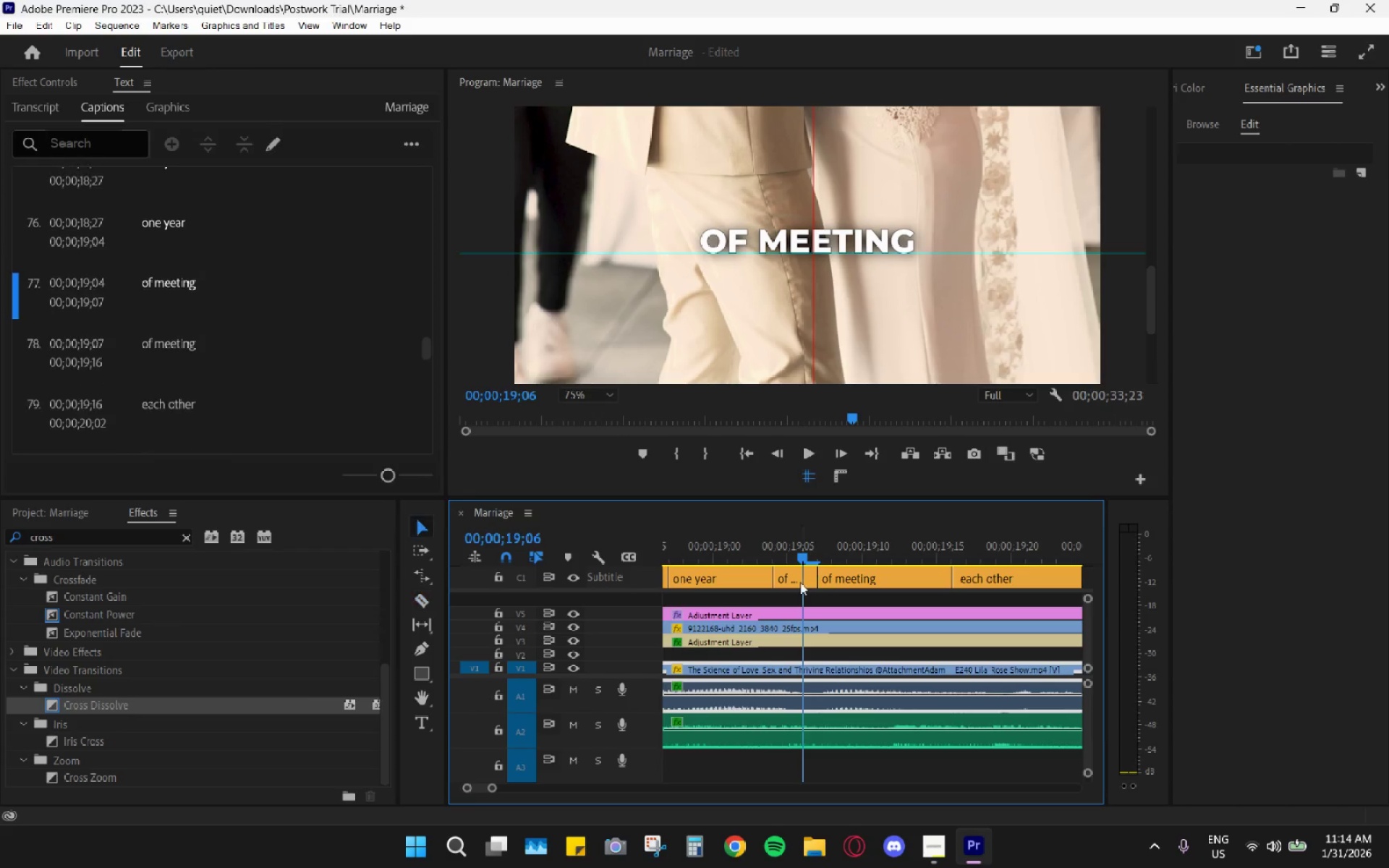 
left_click([800, 582])
 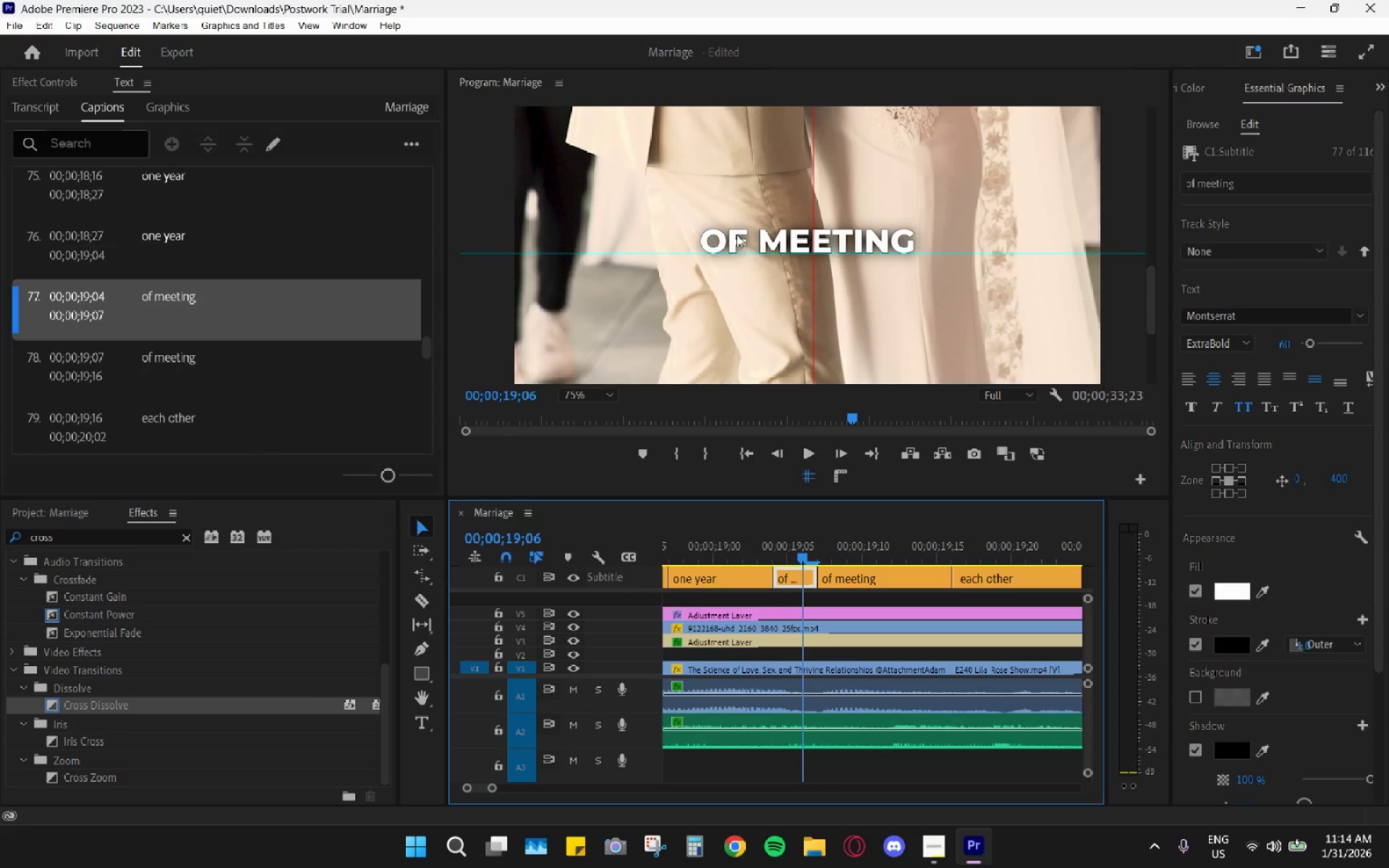 
double_click([736, 234])
 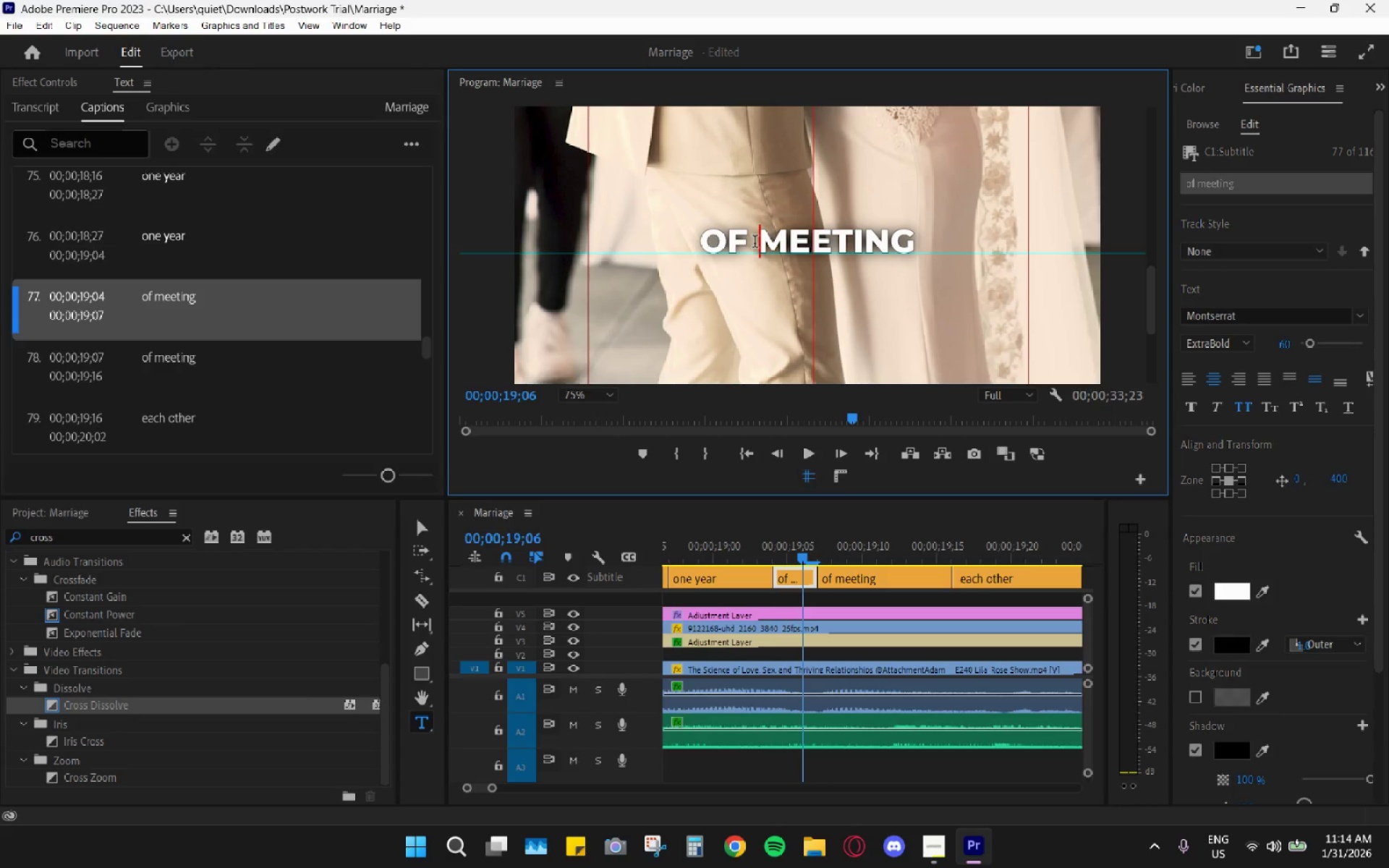 
left_click_drag(start_coordinate=[742, 242], to_coordinate=[619, 237])
 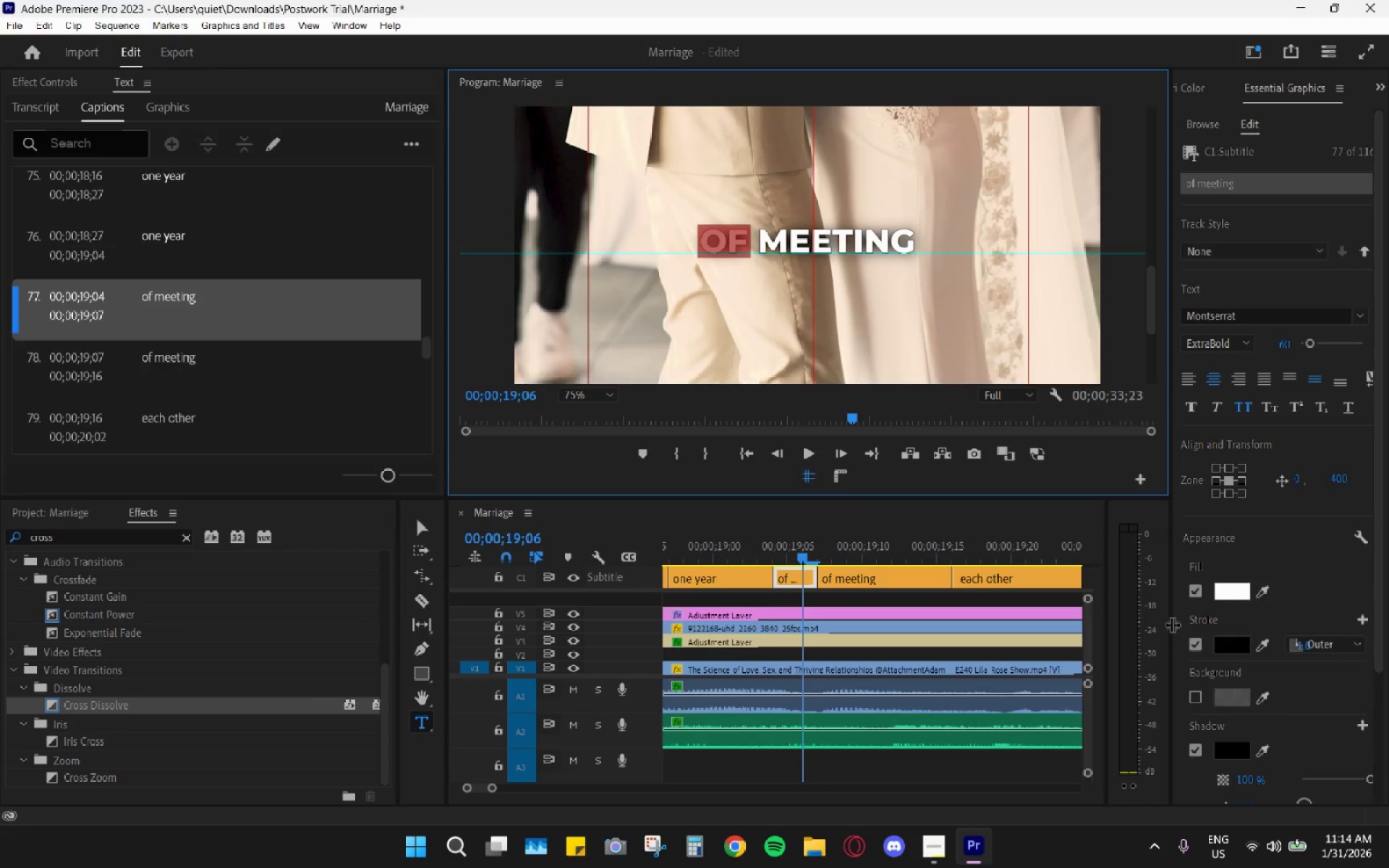 
left_click([1227, 597])
 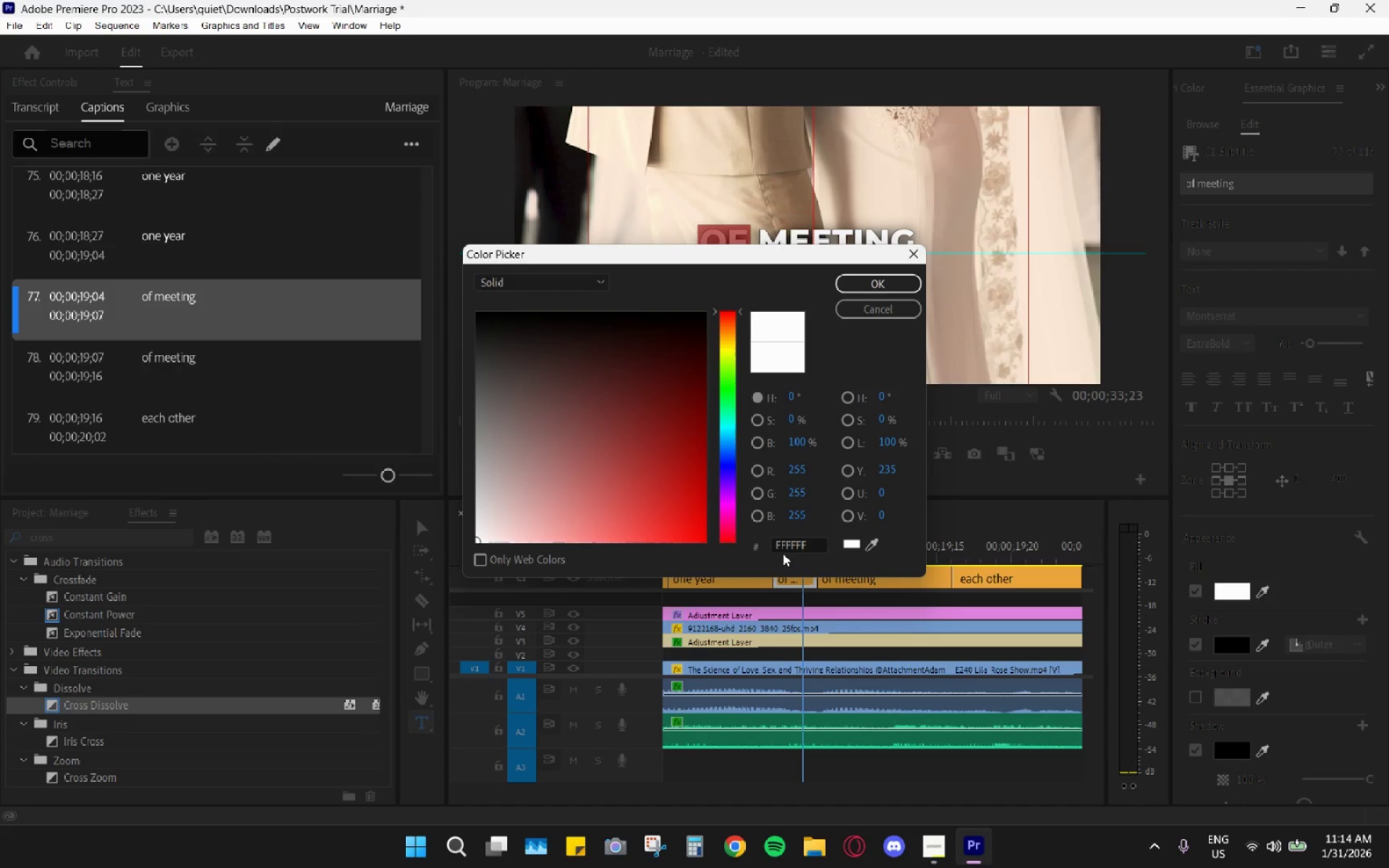 
double_click([798, 540])
 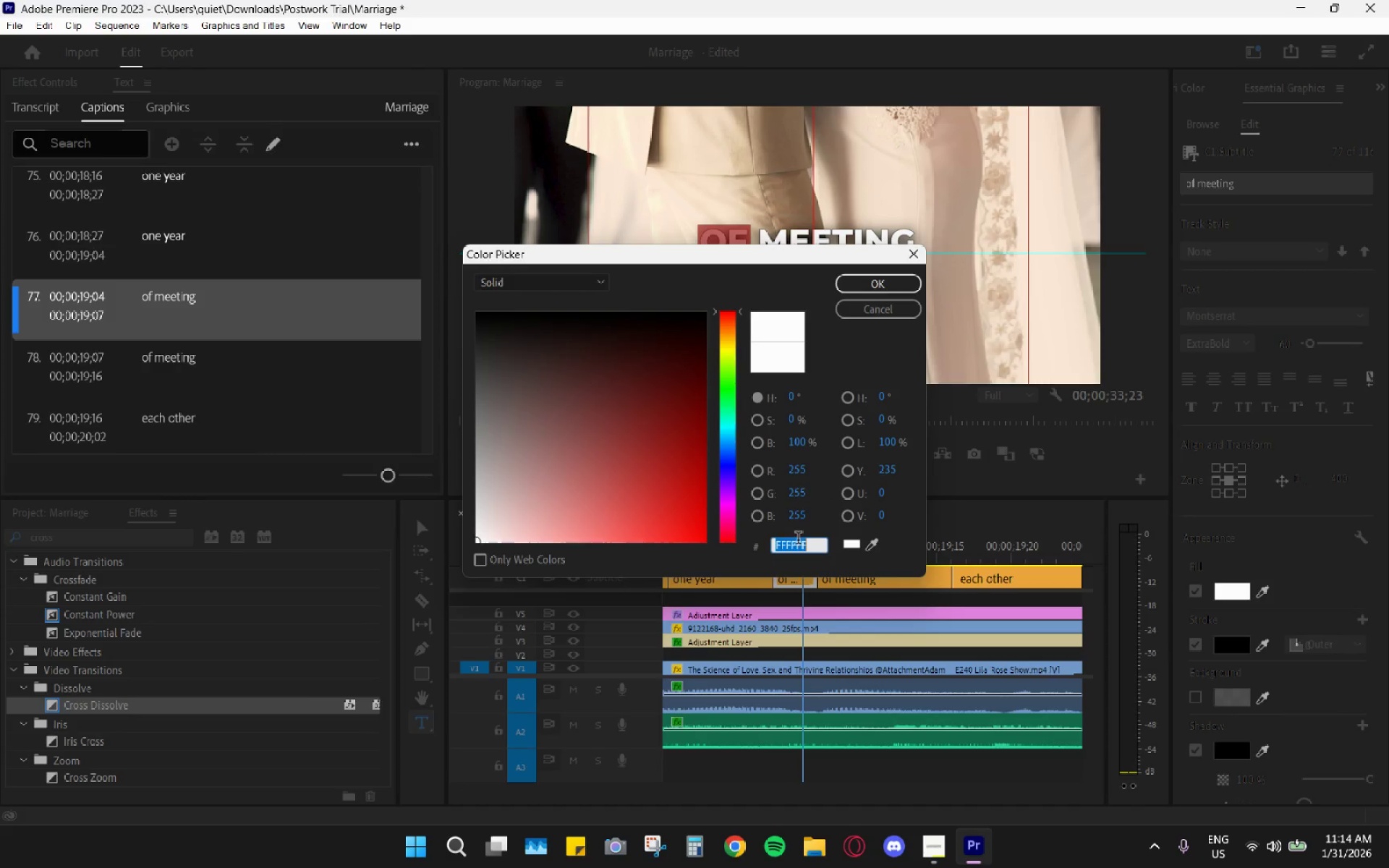 
key(Control+ControlLeft)
 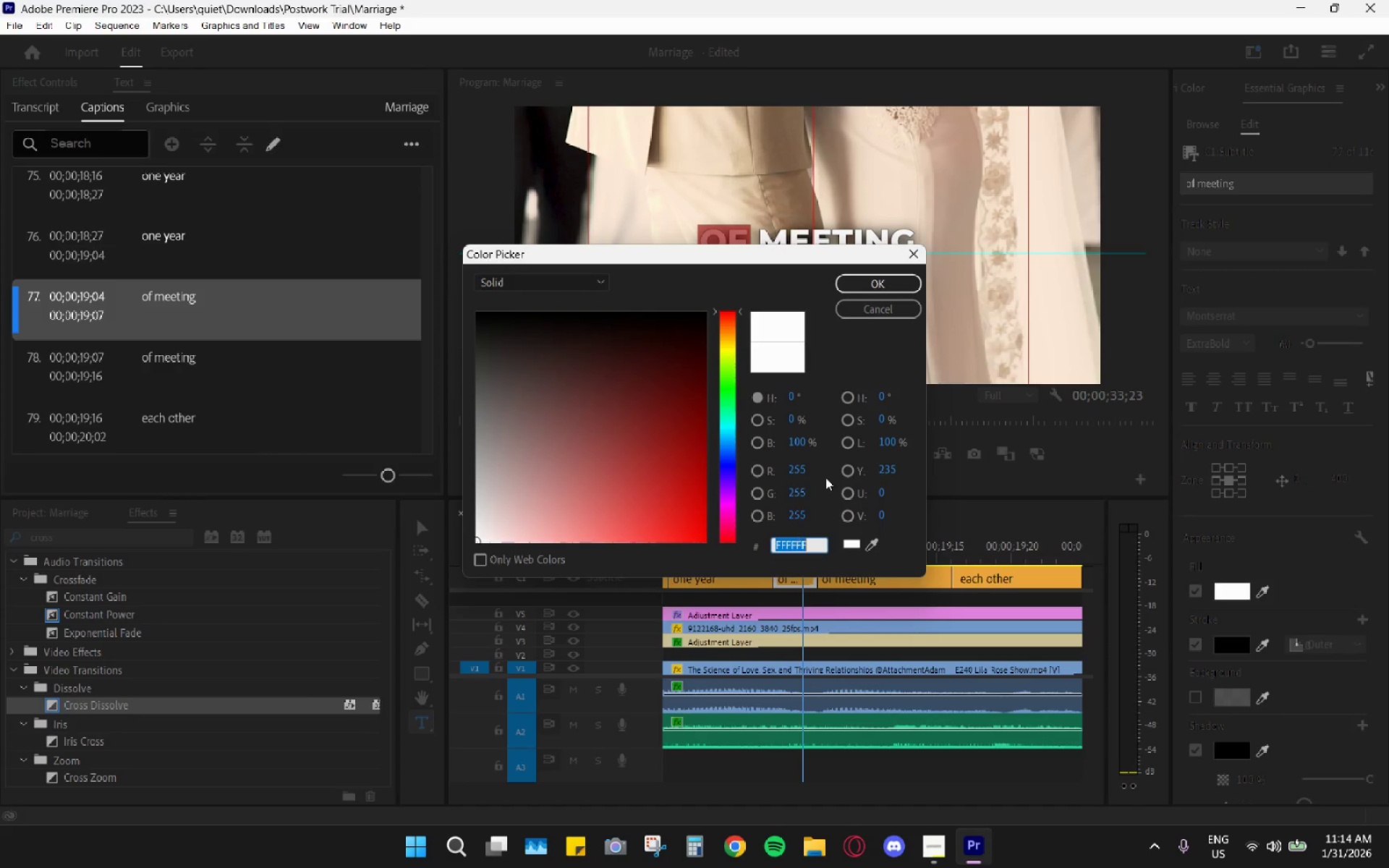 
key(Control+V)
 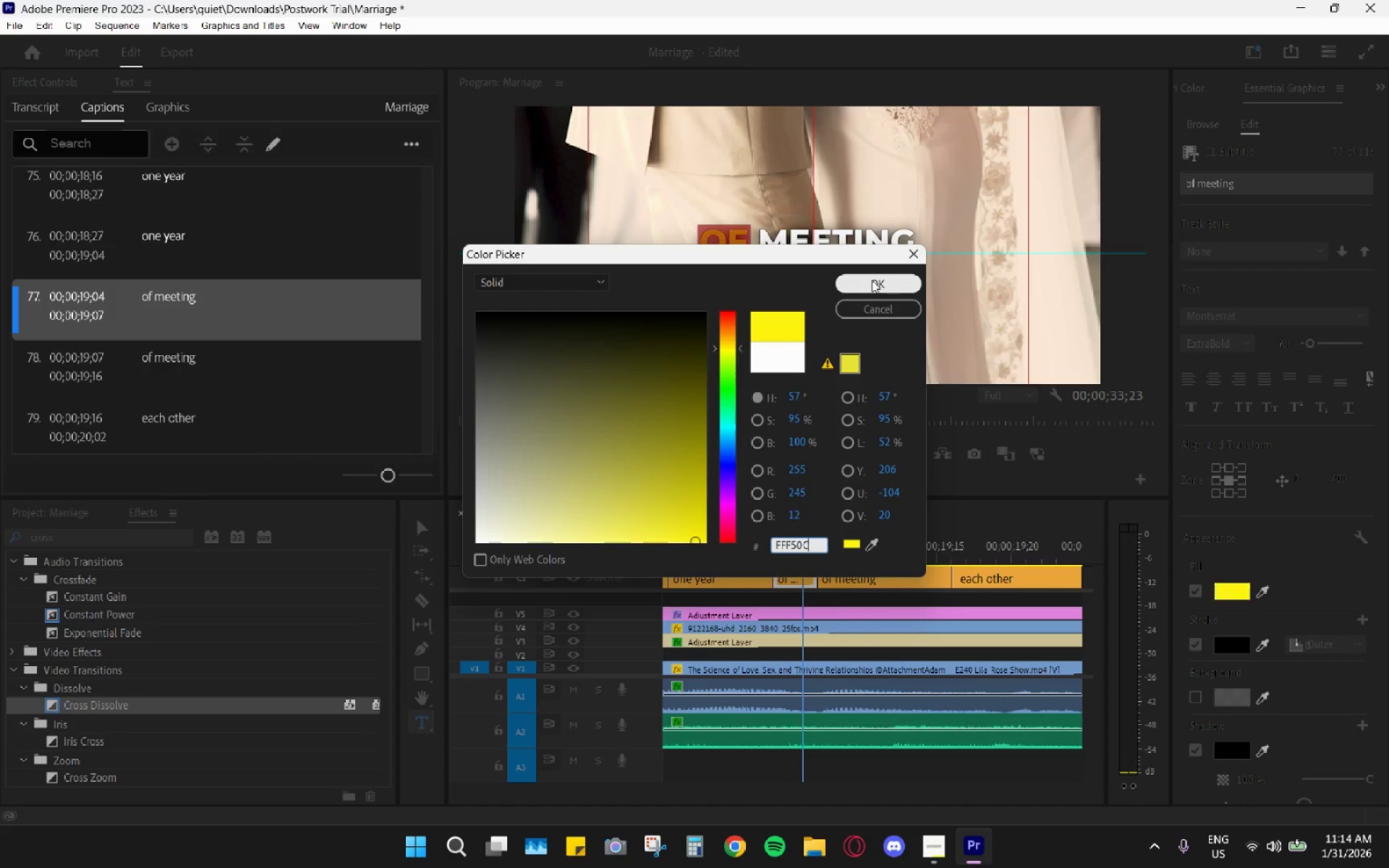 
left_click([873, 278])
 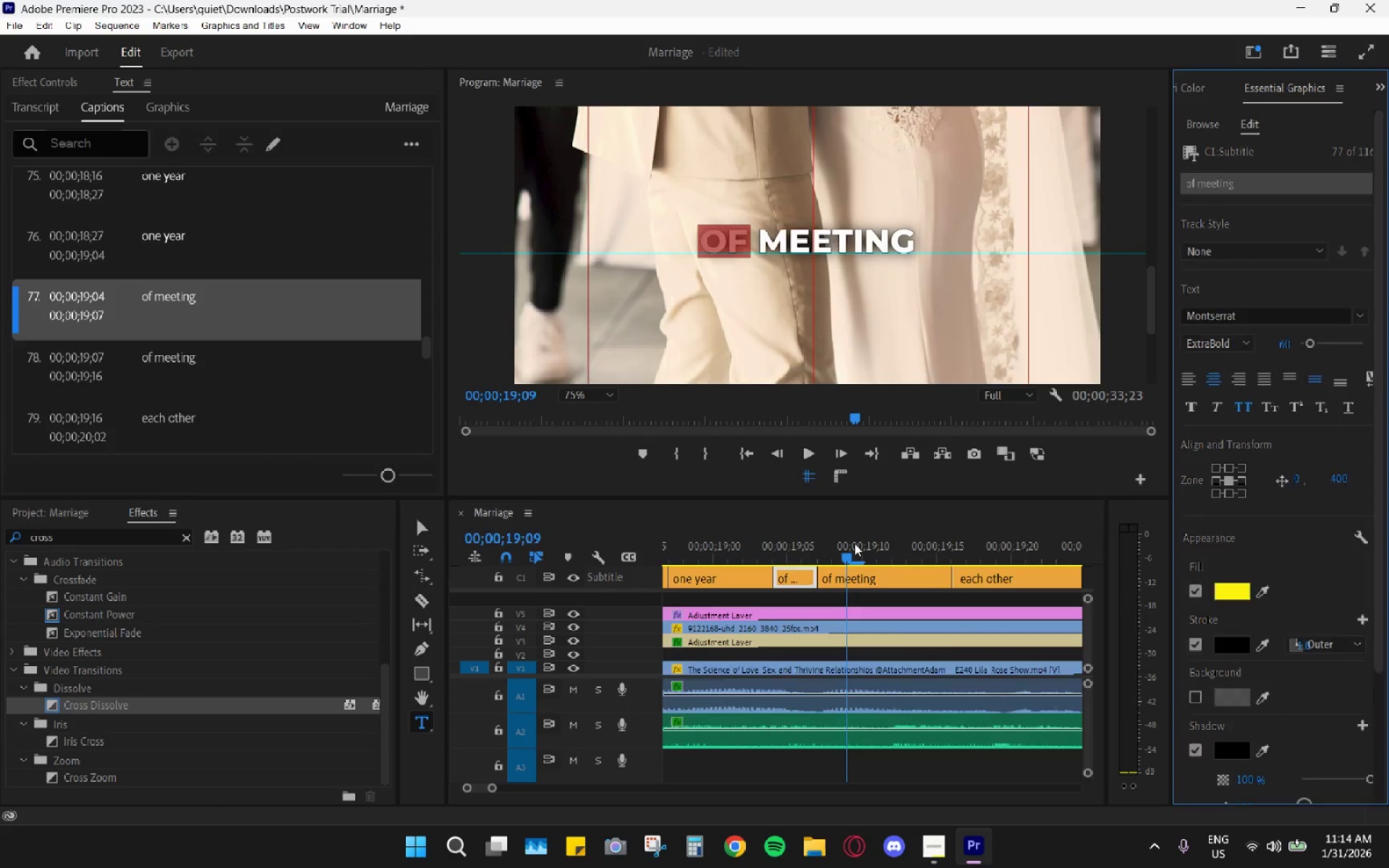 
double_click([865, 579])
 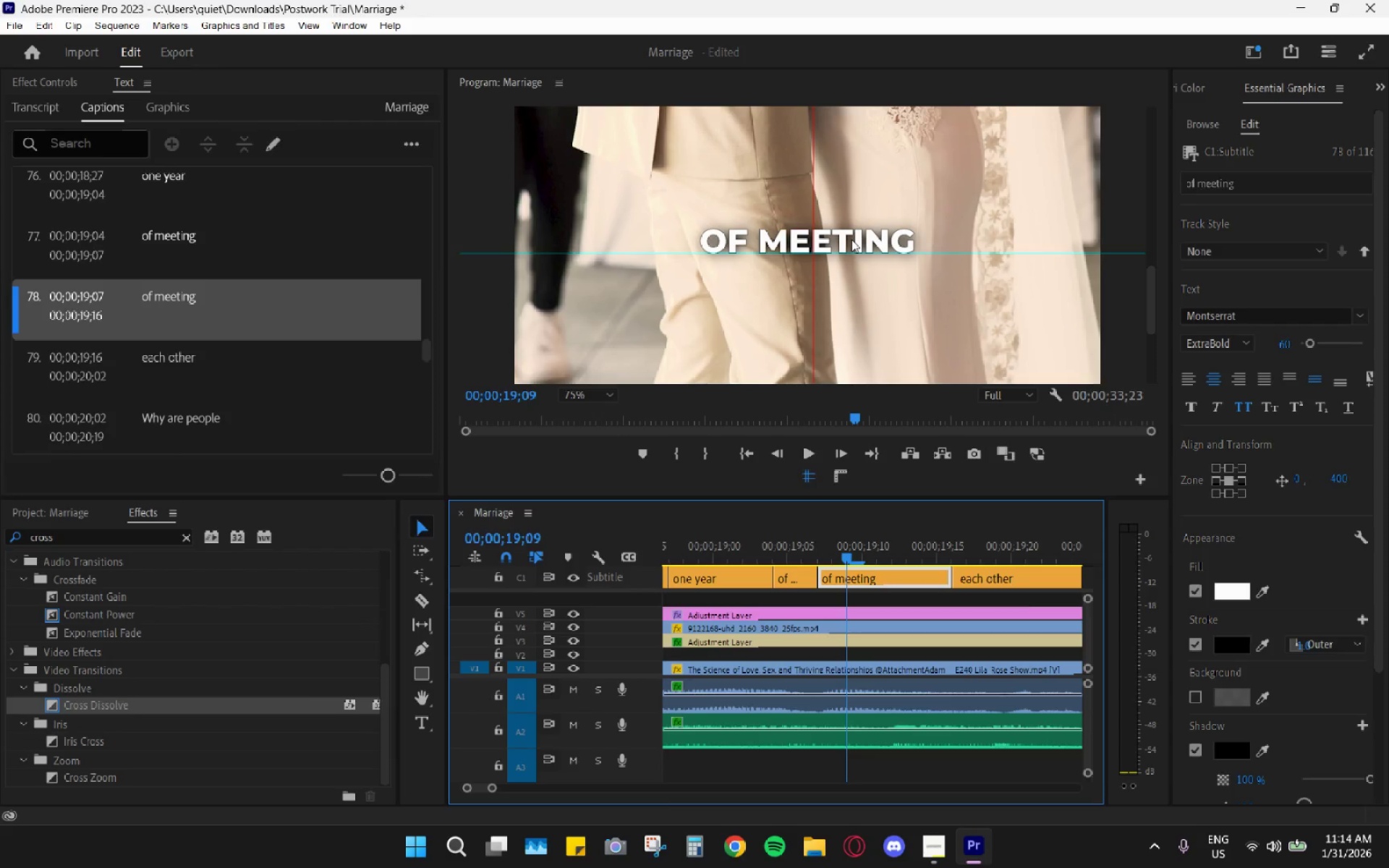 
double_click([851, 239])
 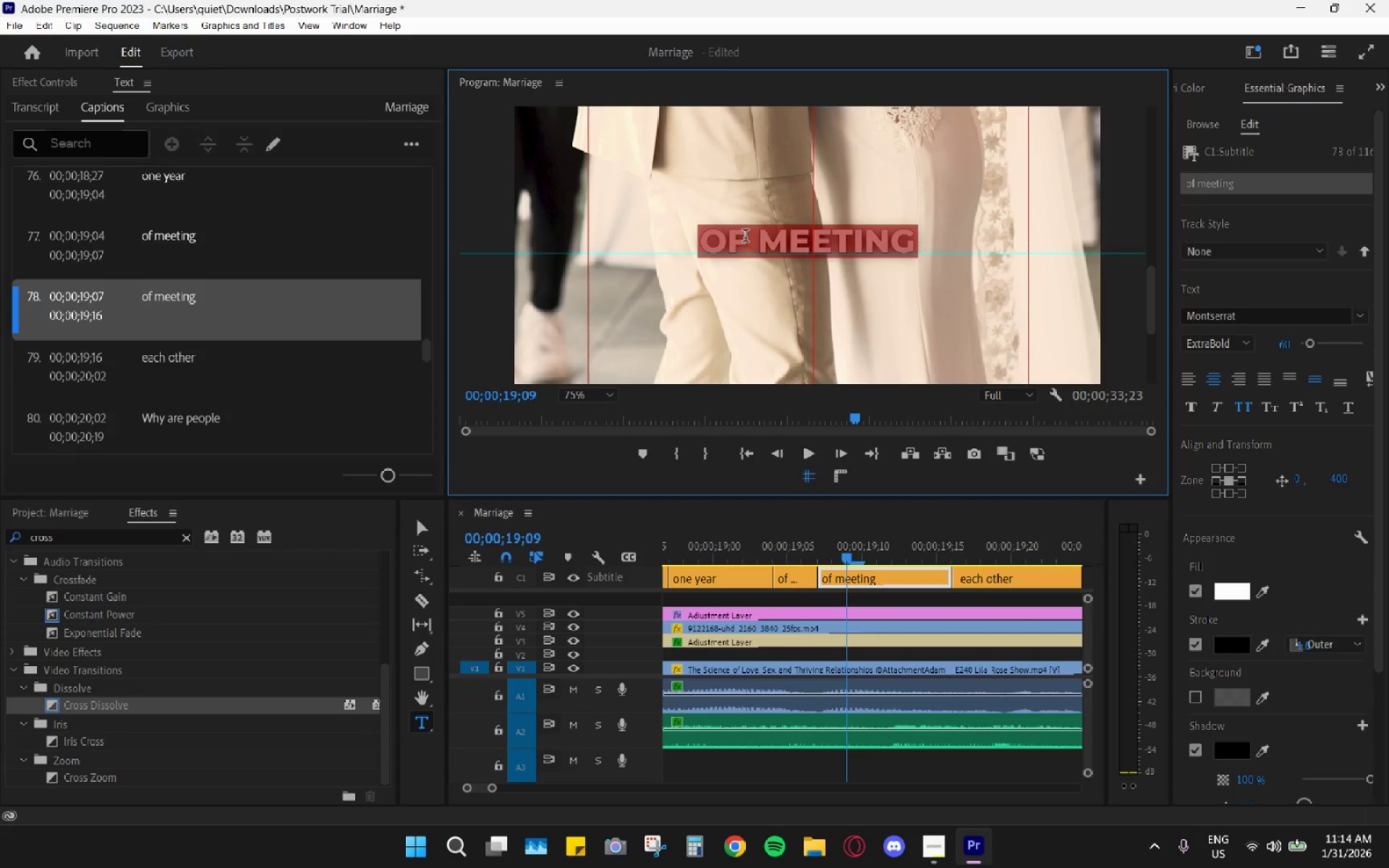 
left_click_drag(start_coordinate=[761, 240], to_coordinate=[1006, 243])
 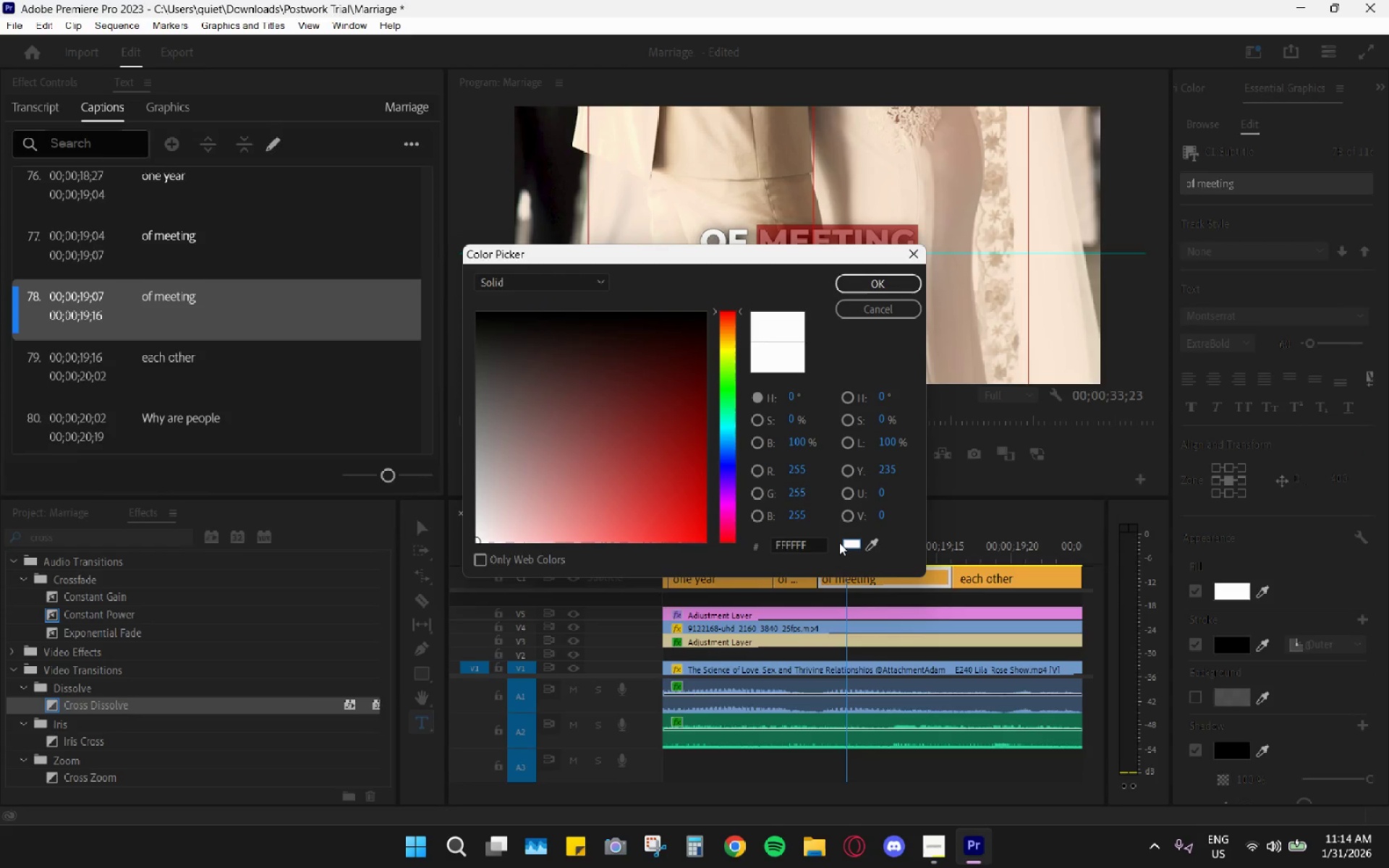 
double_click([780, 535])
 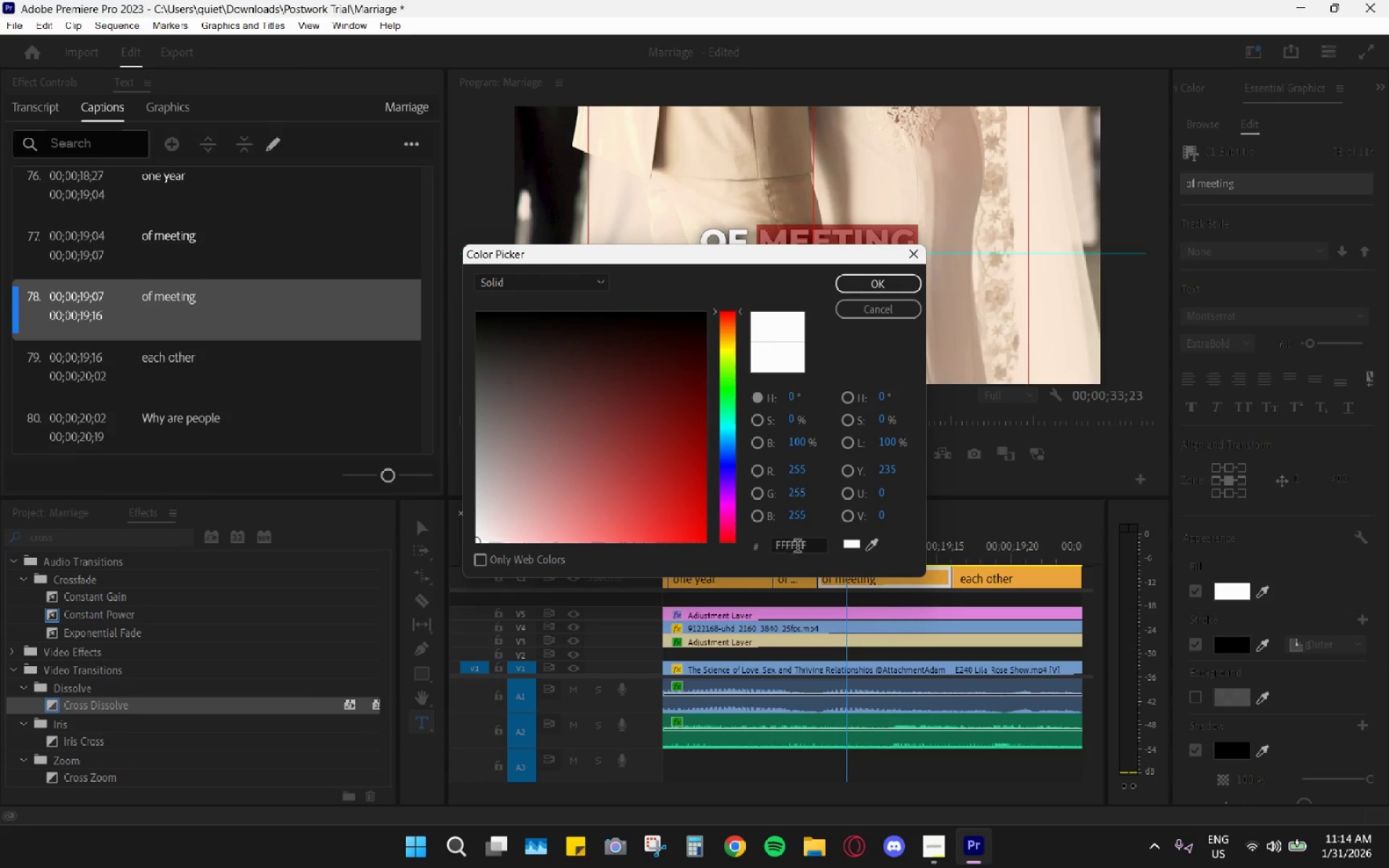 
triple_click([797, 548])
 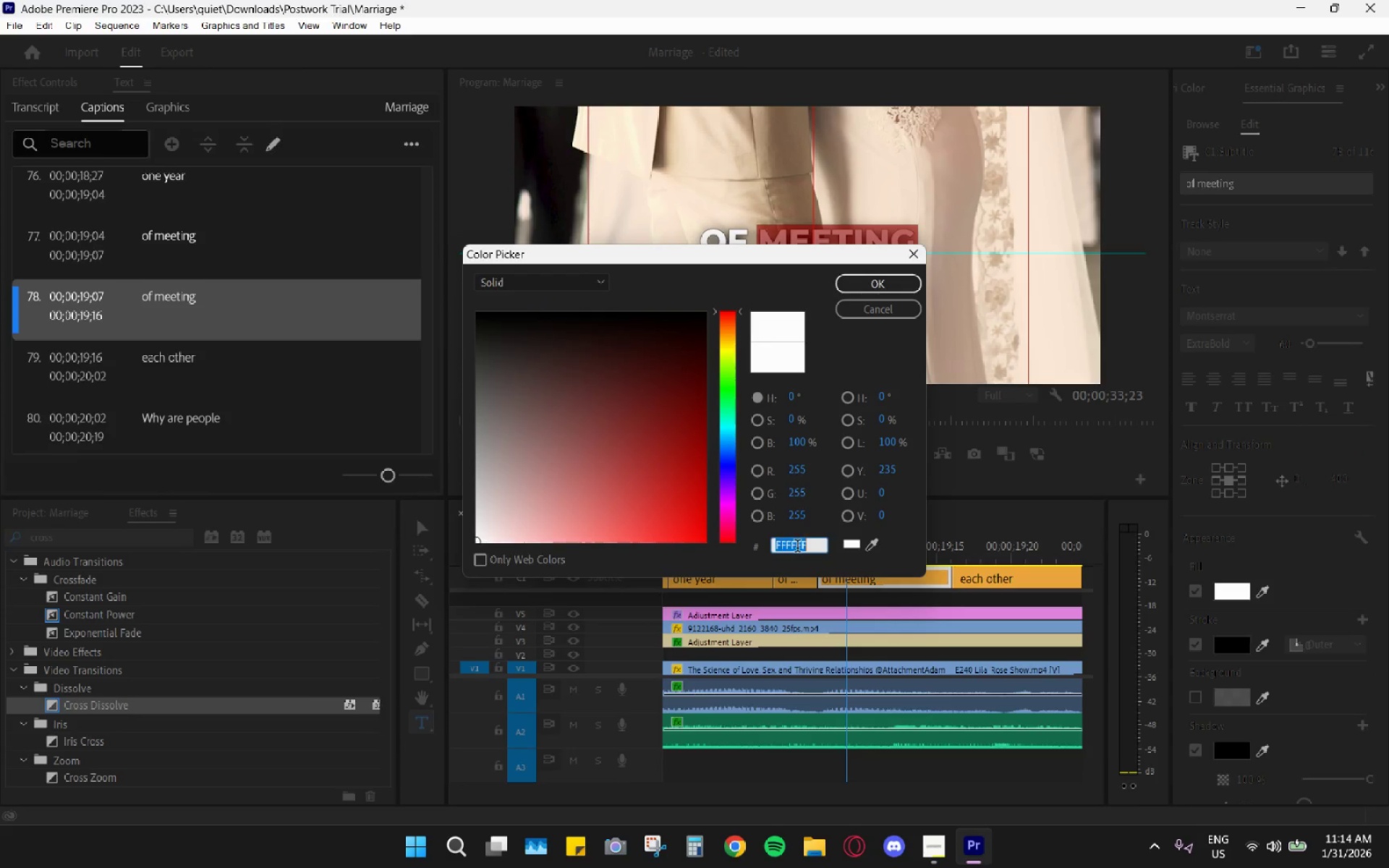 
triple_click([797, 548])
 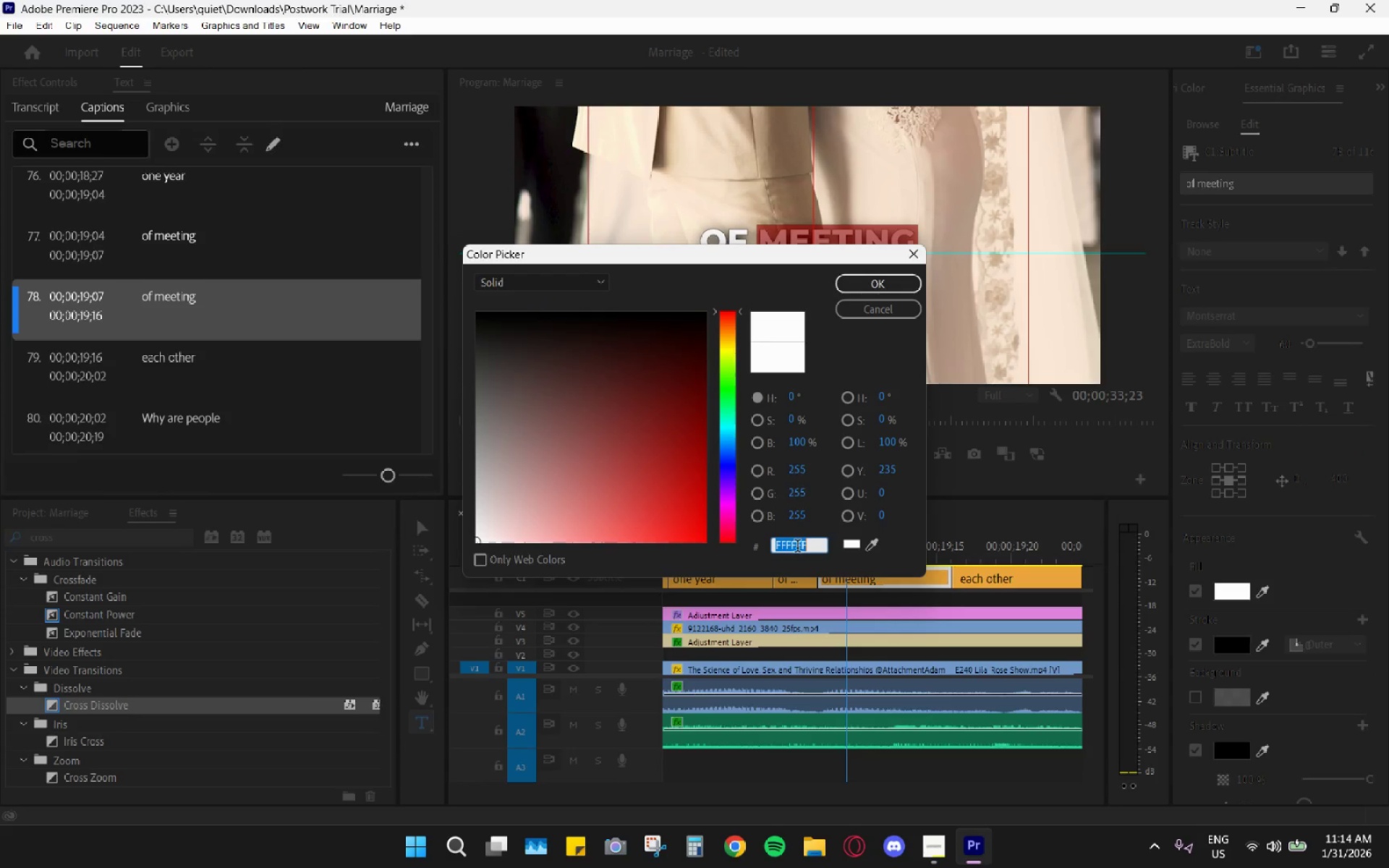 
key(Control+ControlLeft)
 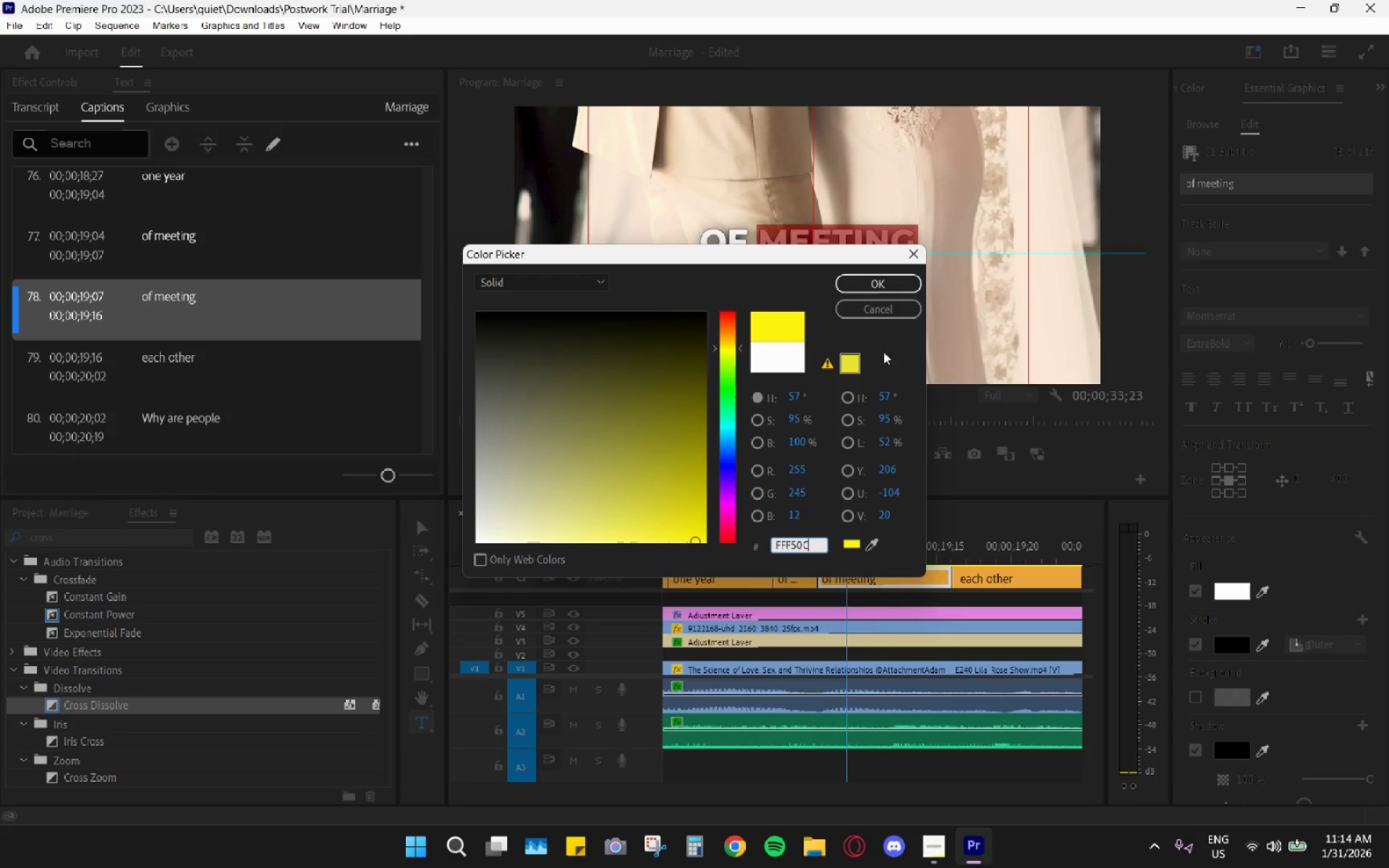 
key(Control+V)
 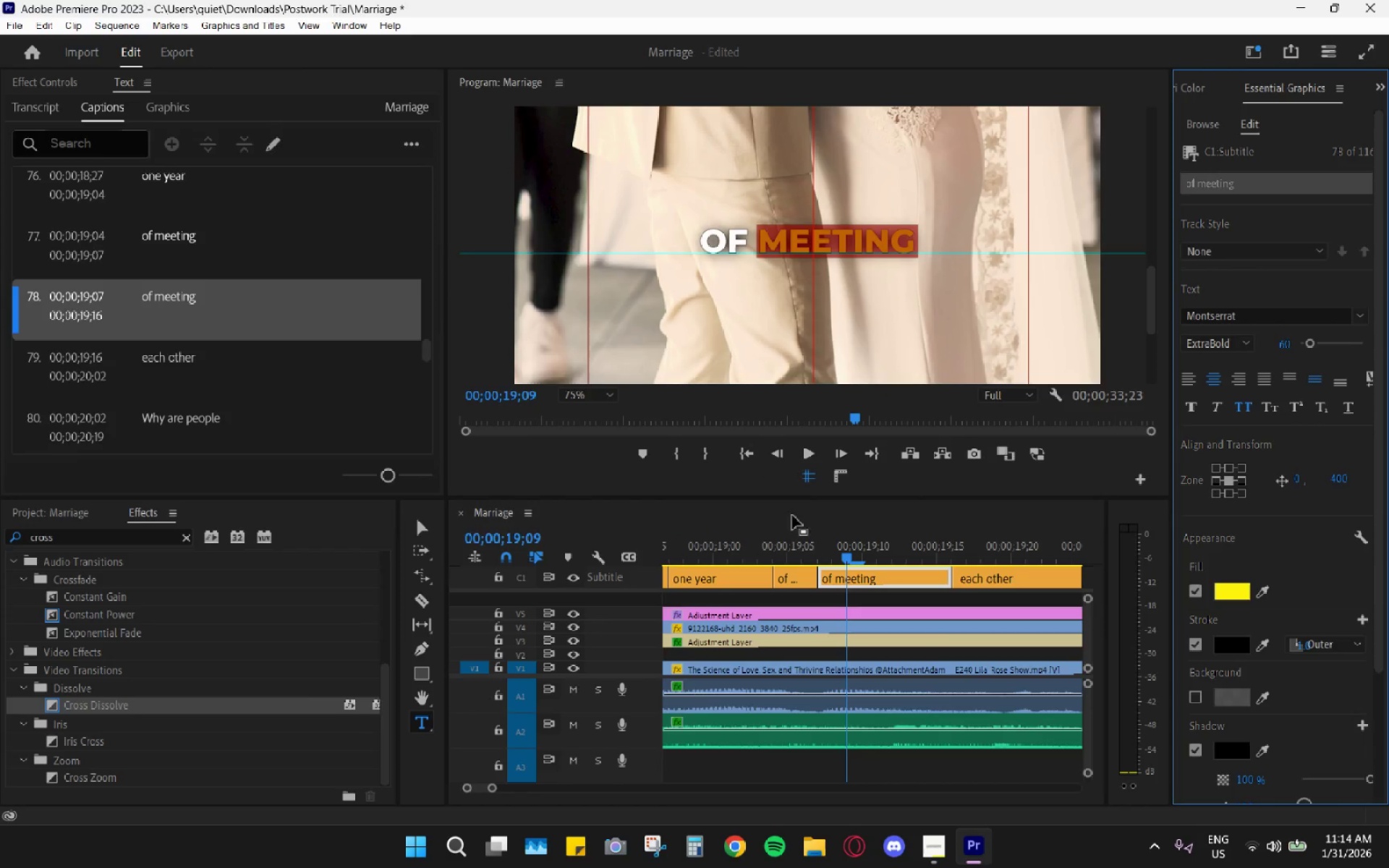 
left_click_drag(start_coordinate=[784, 549], to_coordinate=[1024, 590])
 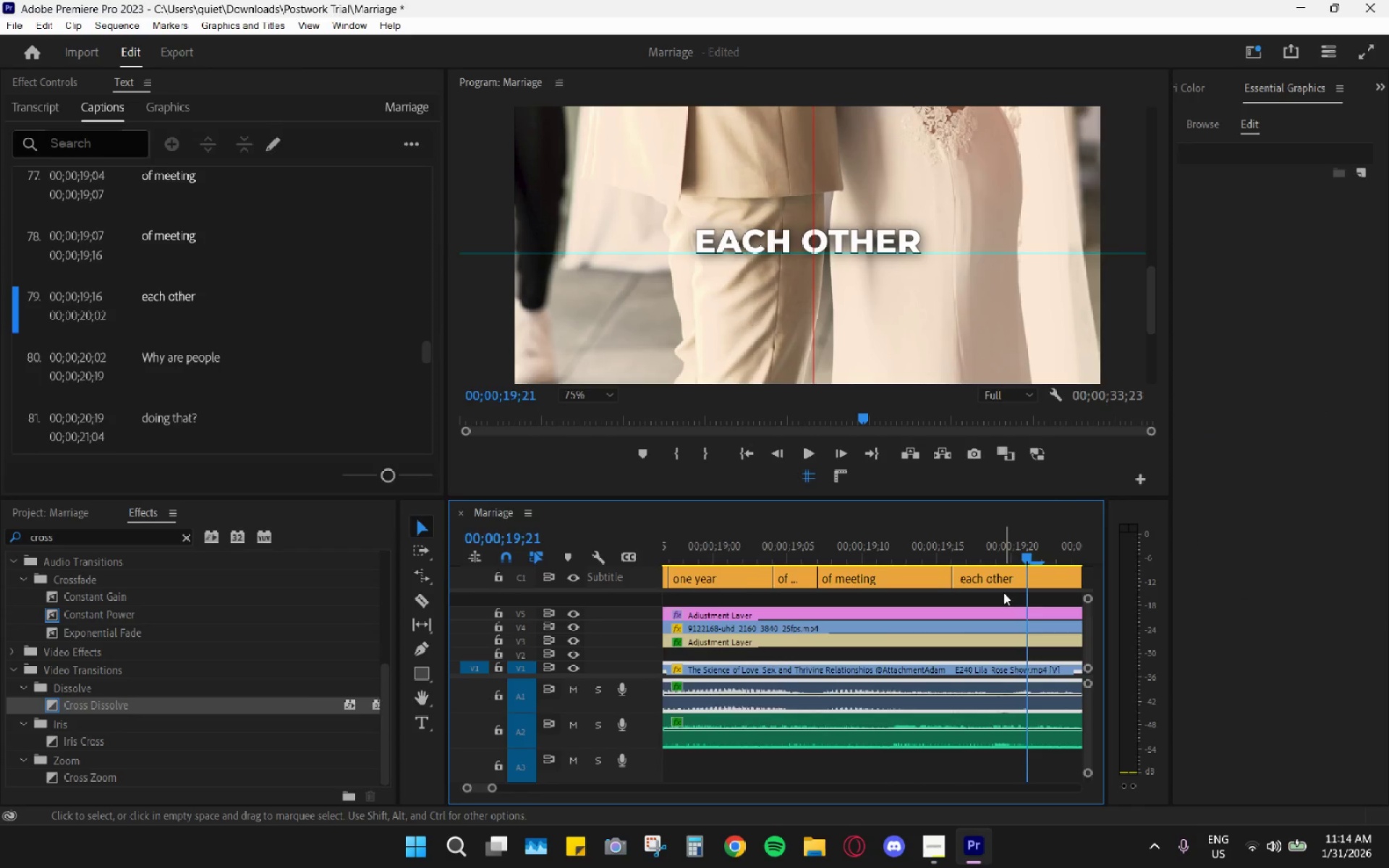 
scroll: coordinate [959, 610], scroll_direction: down, amount: 7.0
 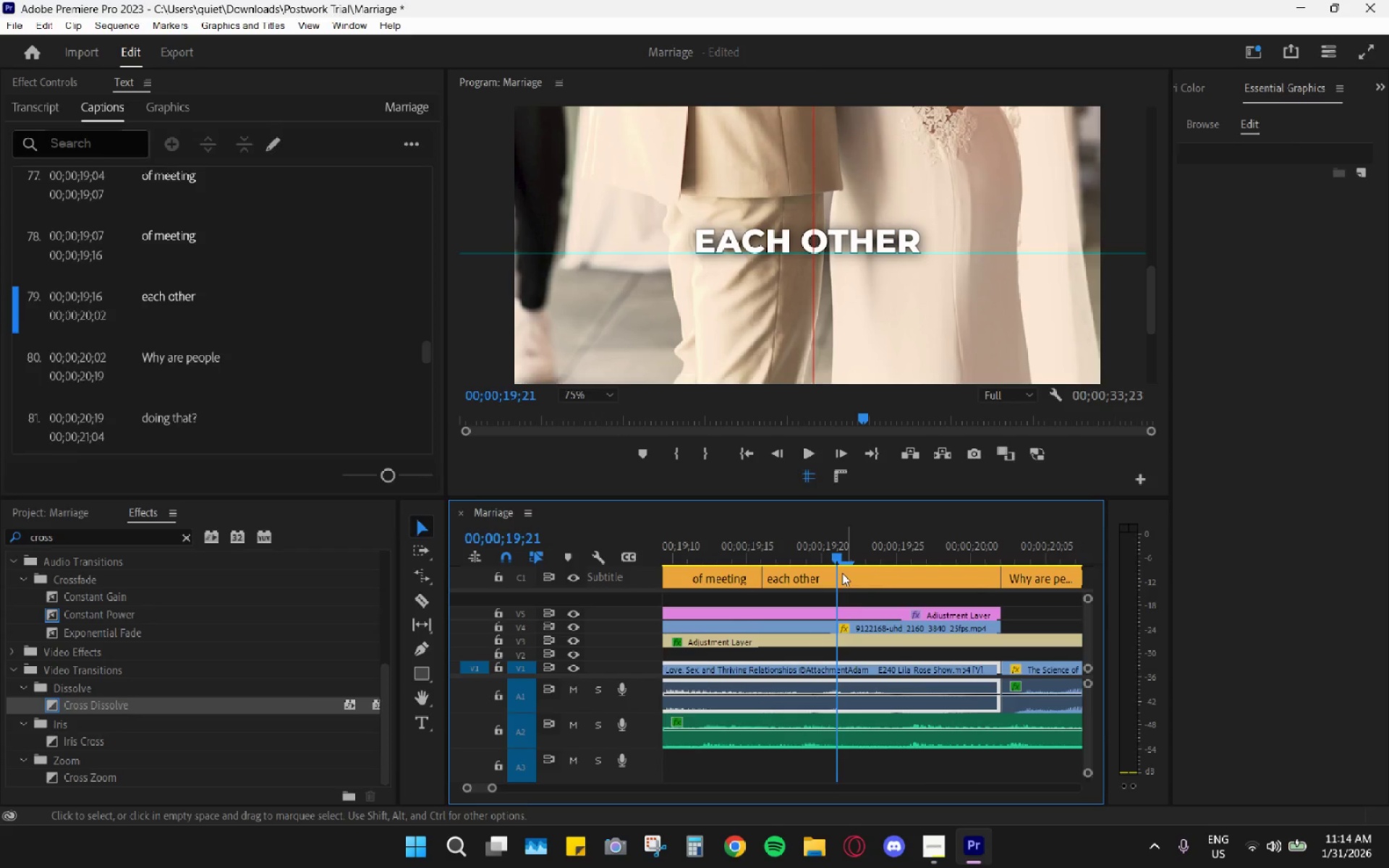 
left_click_drag(start_coordinate=[799, 554], to_coordinate=[763, 543])
 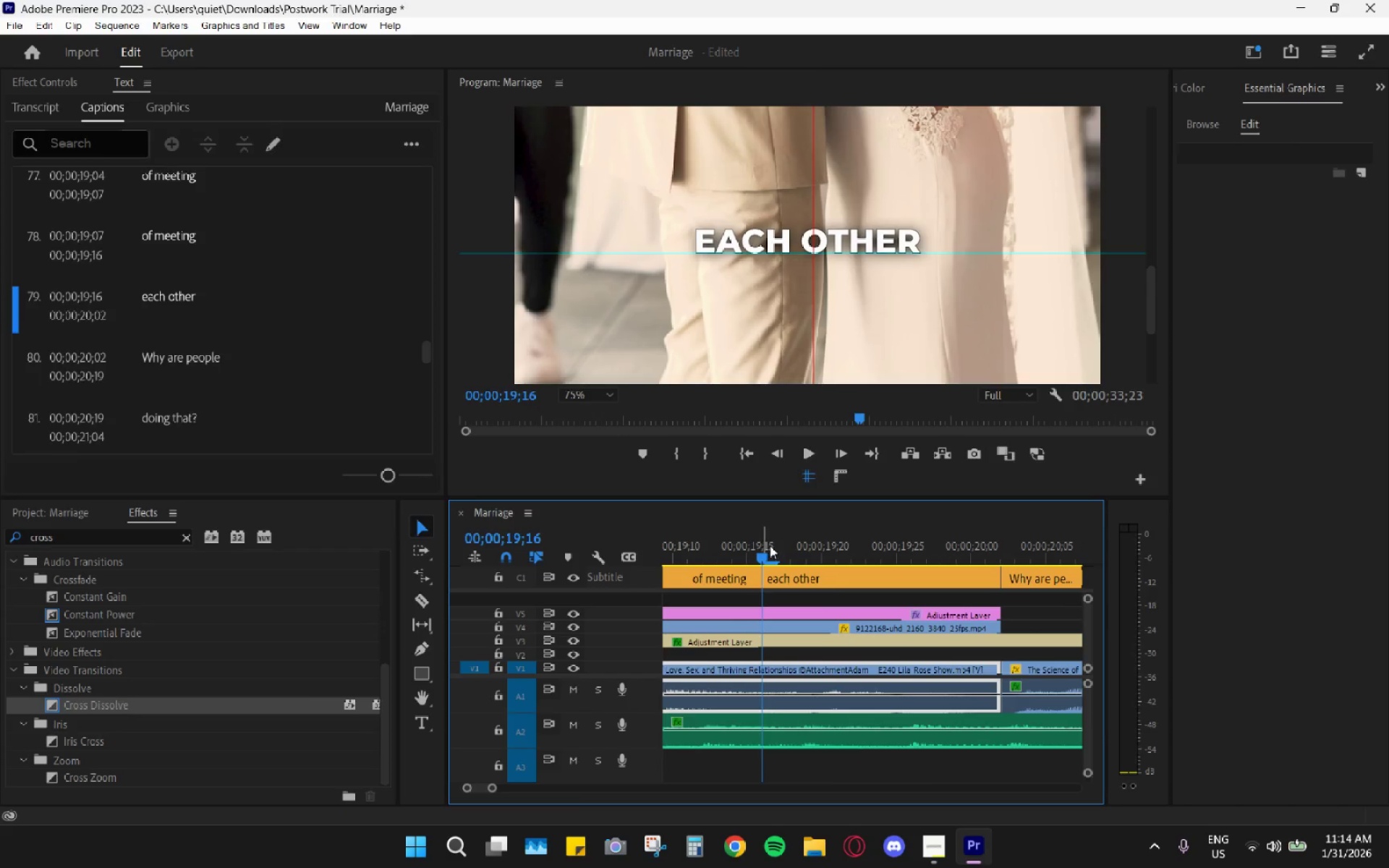 
key(Space)
 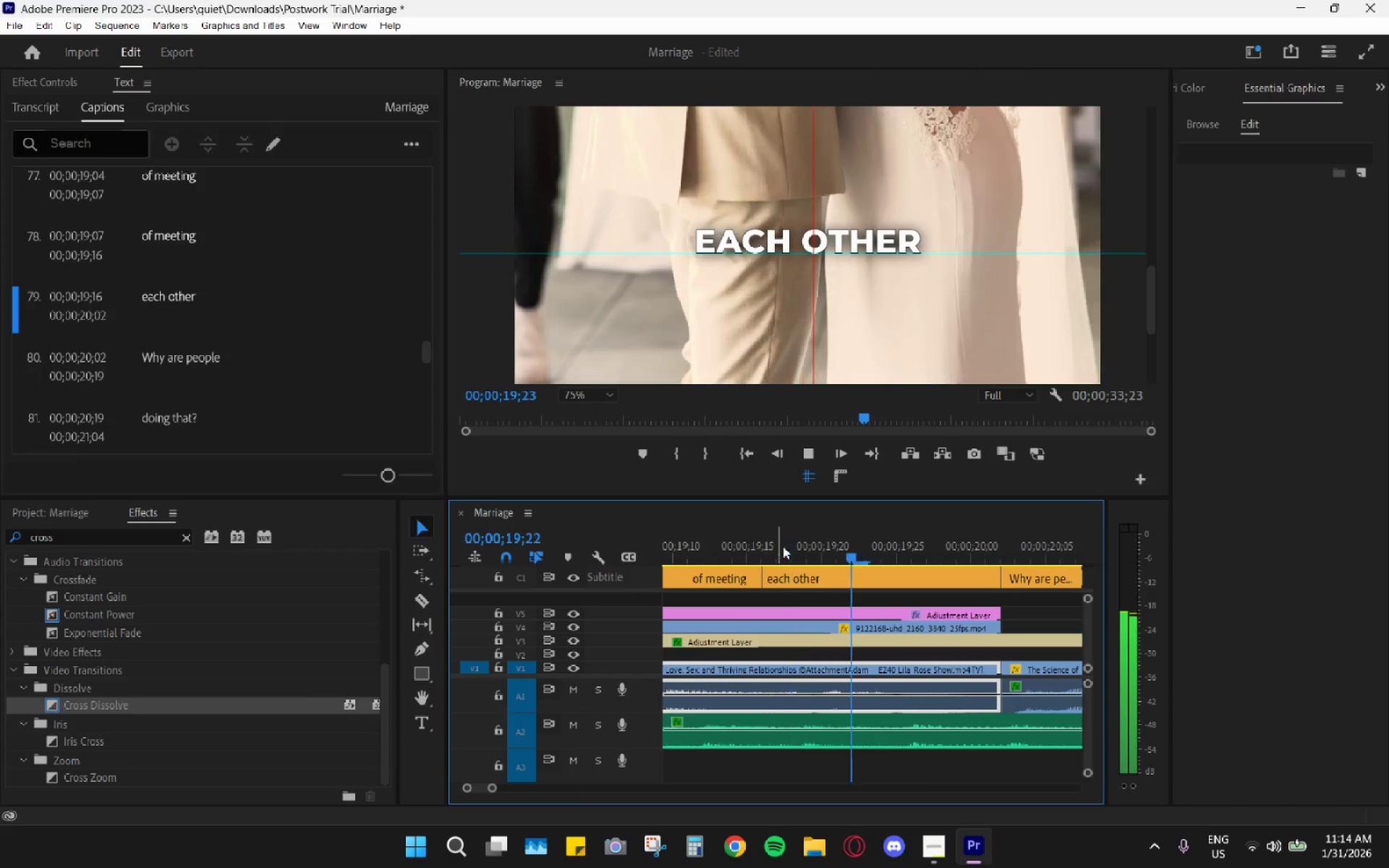 
key(Space)
 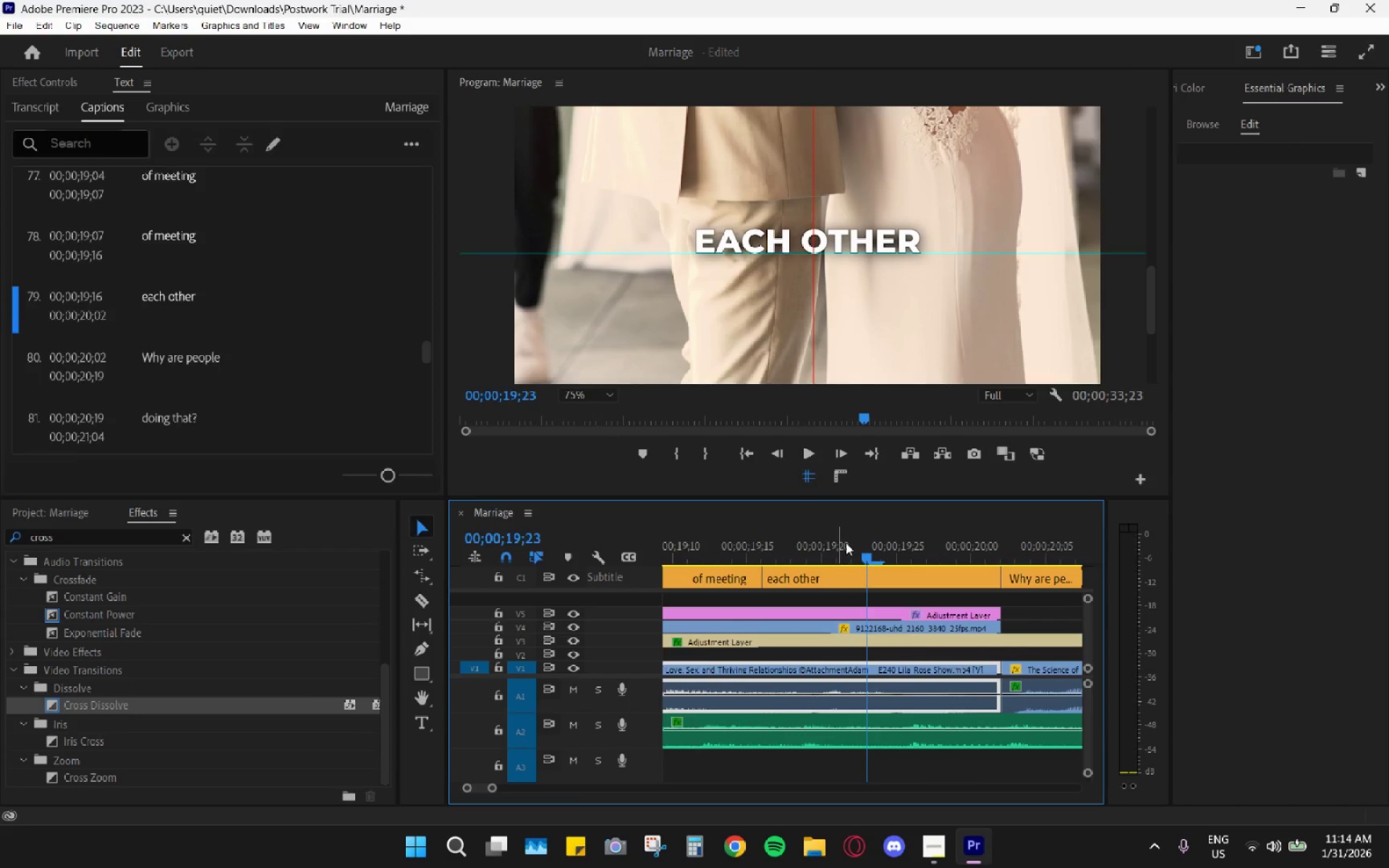 
left_click_drag(start_coordinate=[863, 551], to_coordinate=[842, 551])
 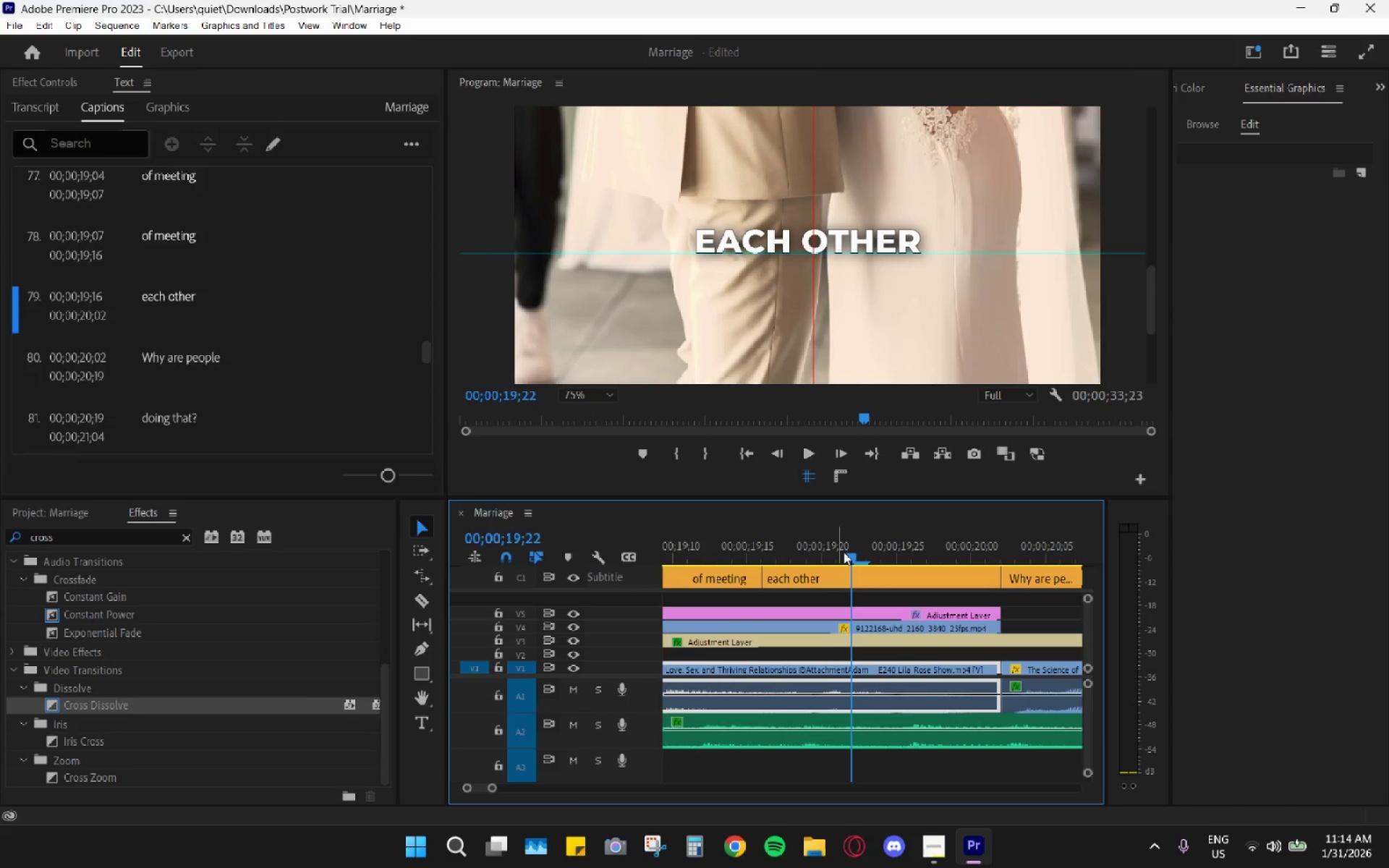 
key(Space)
 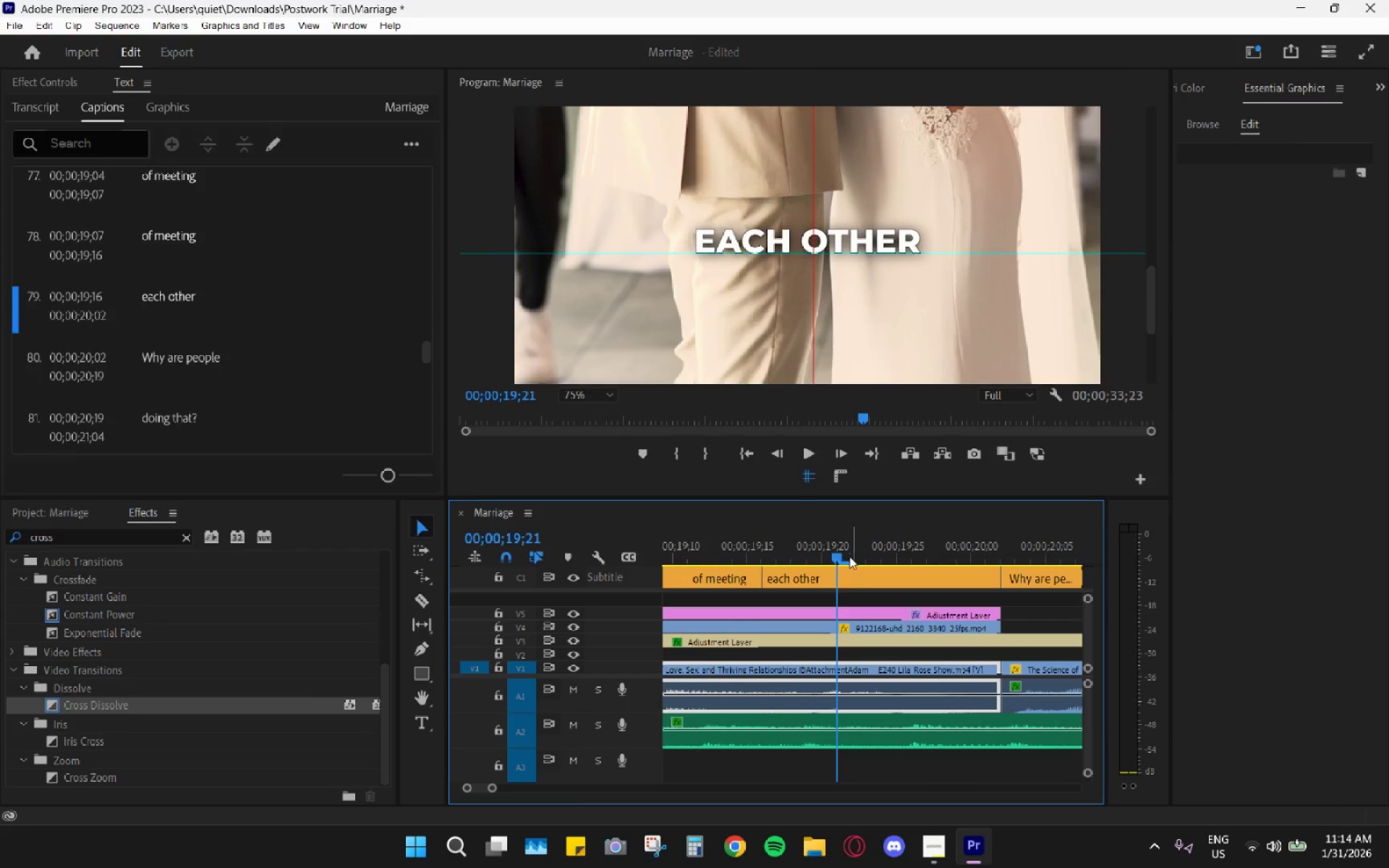 
type(cv)
 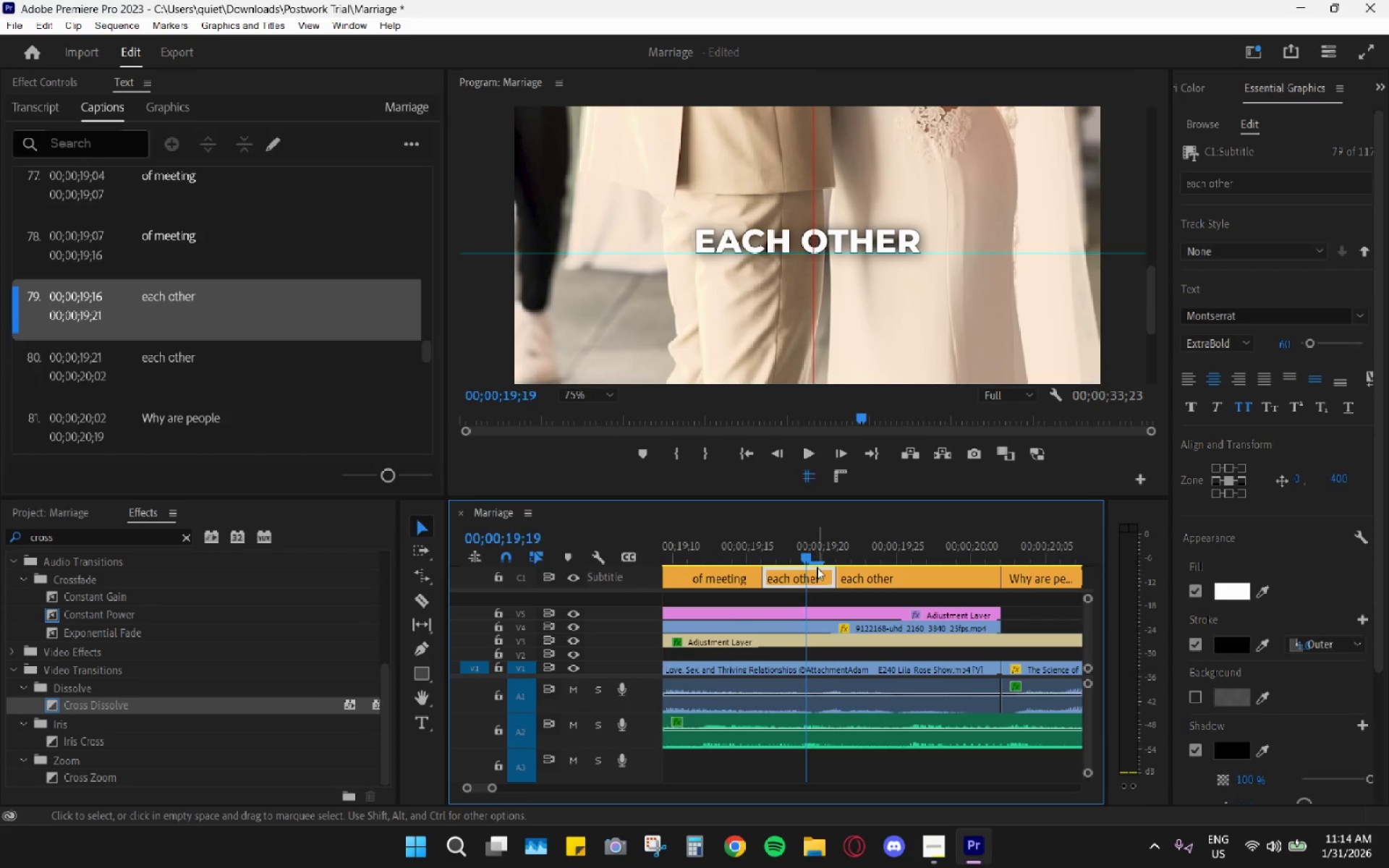 
left_click_drag(start_coordinate=[838, 555], to_coordinate=[809, 549])
 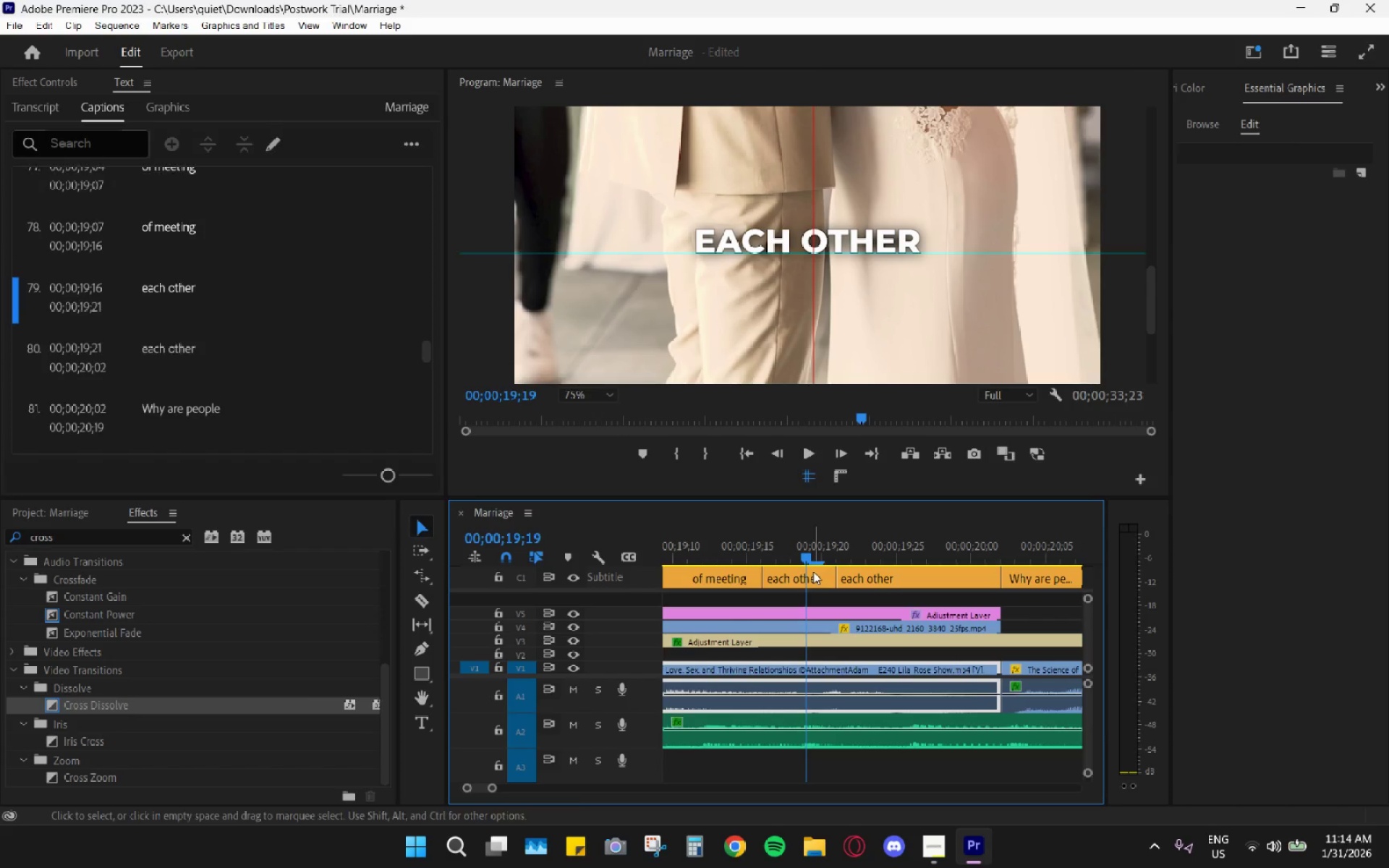 
left_click([813, 571])
 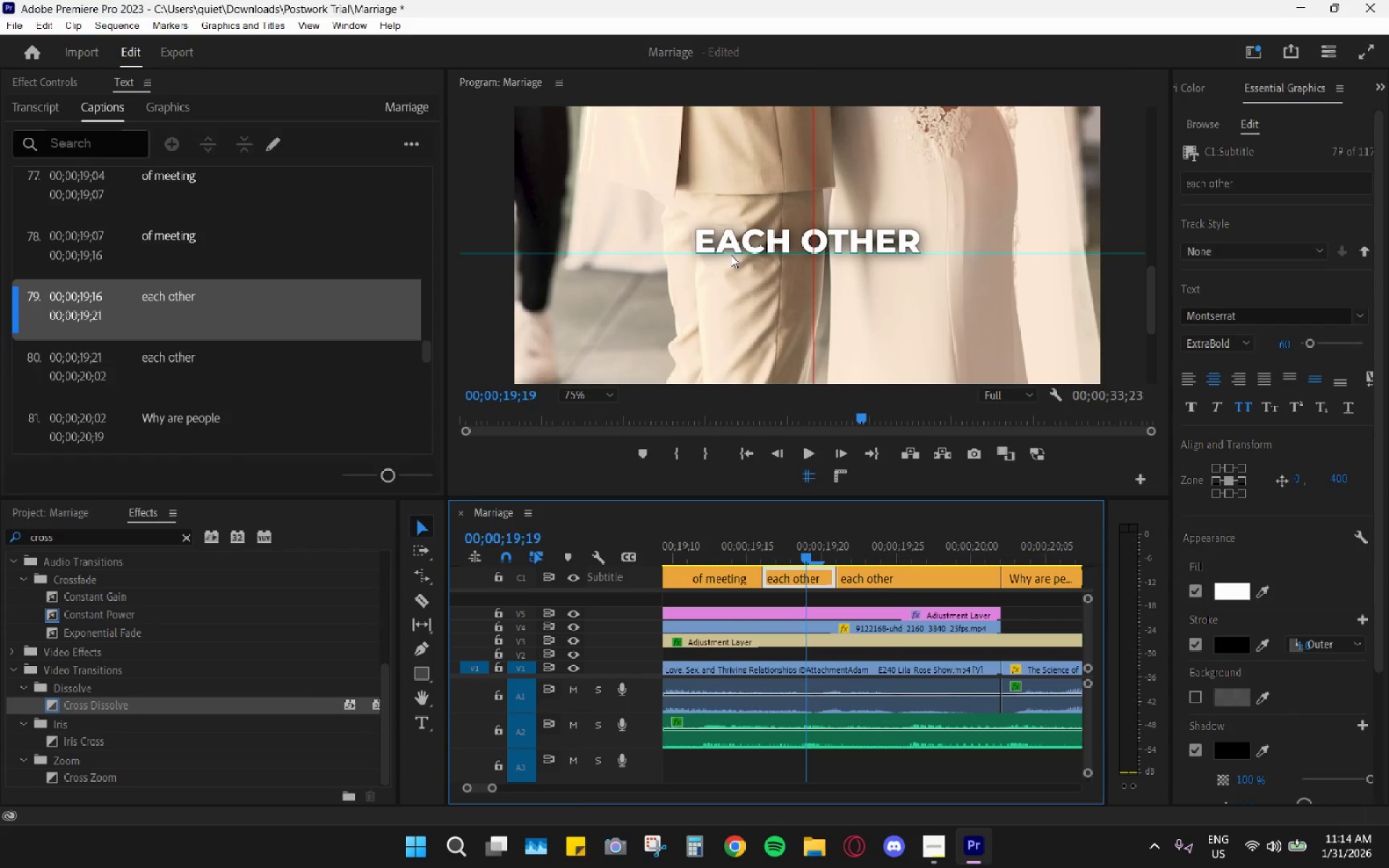 
double_click([740, 239])
 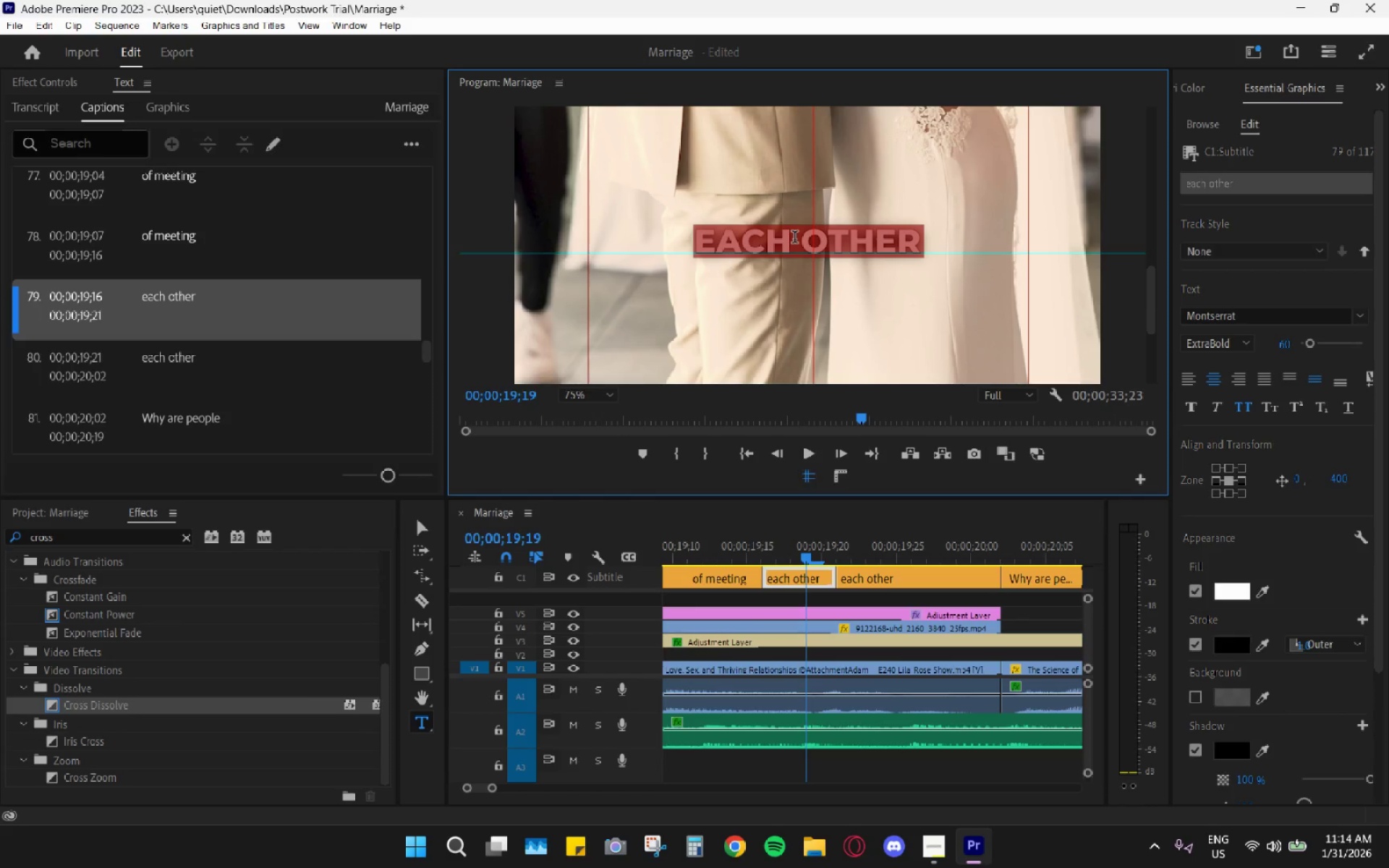 
double_click([793, 239])
 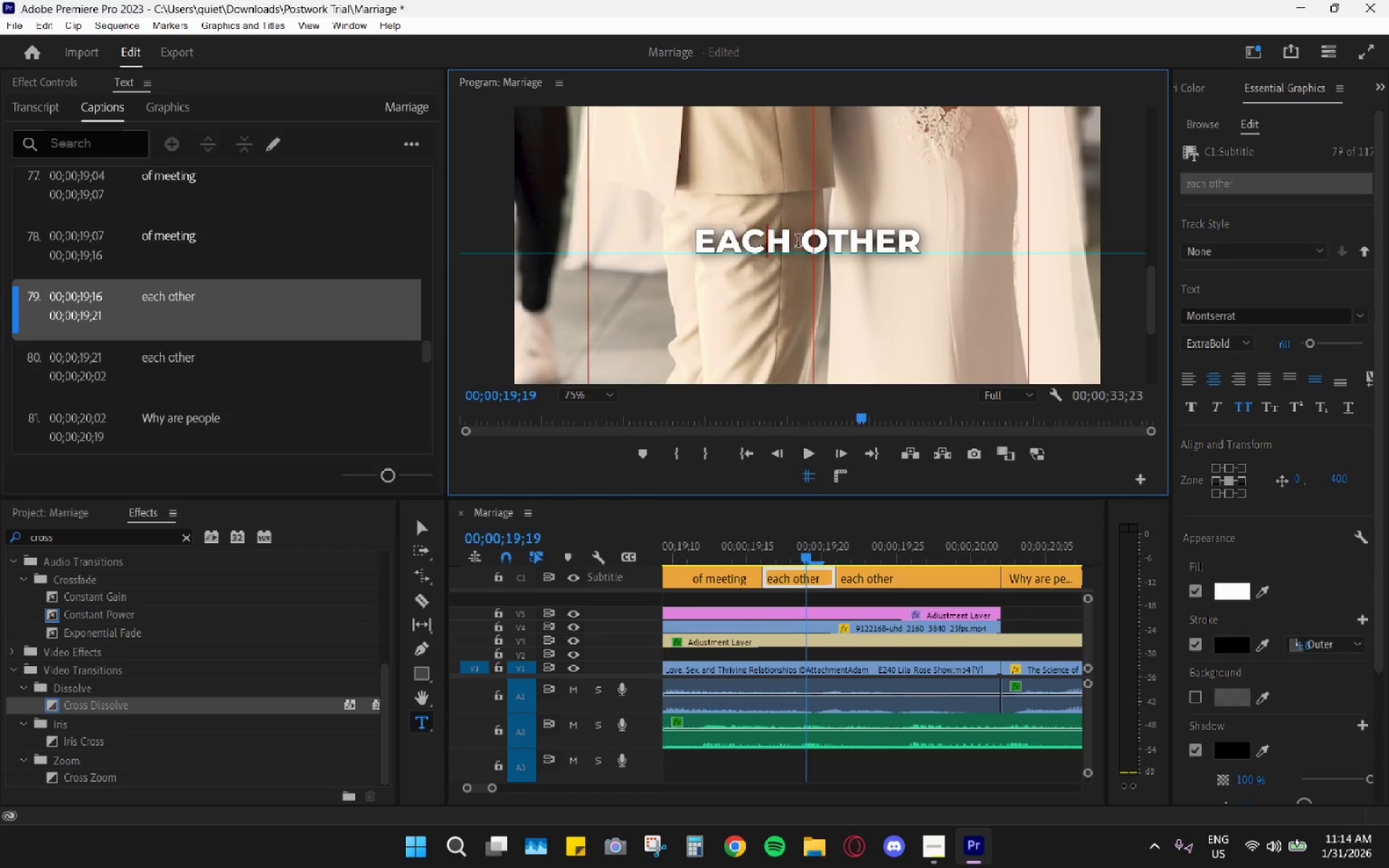 
left_click_drag(start_coordinate=[798, 242], to_coordinate=[530, 238])
 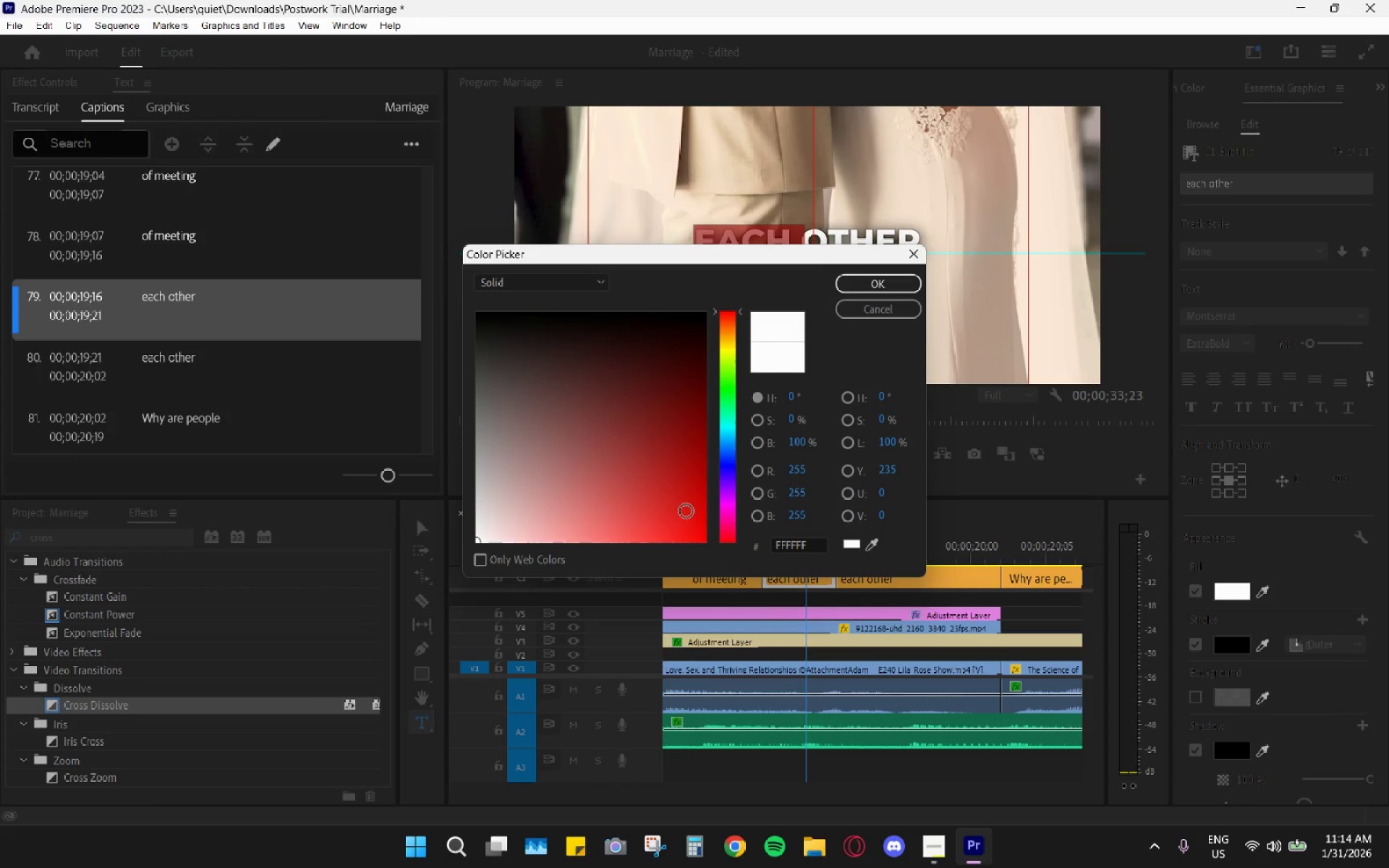 
left_click([779, 544])
 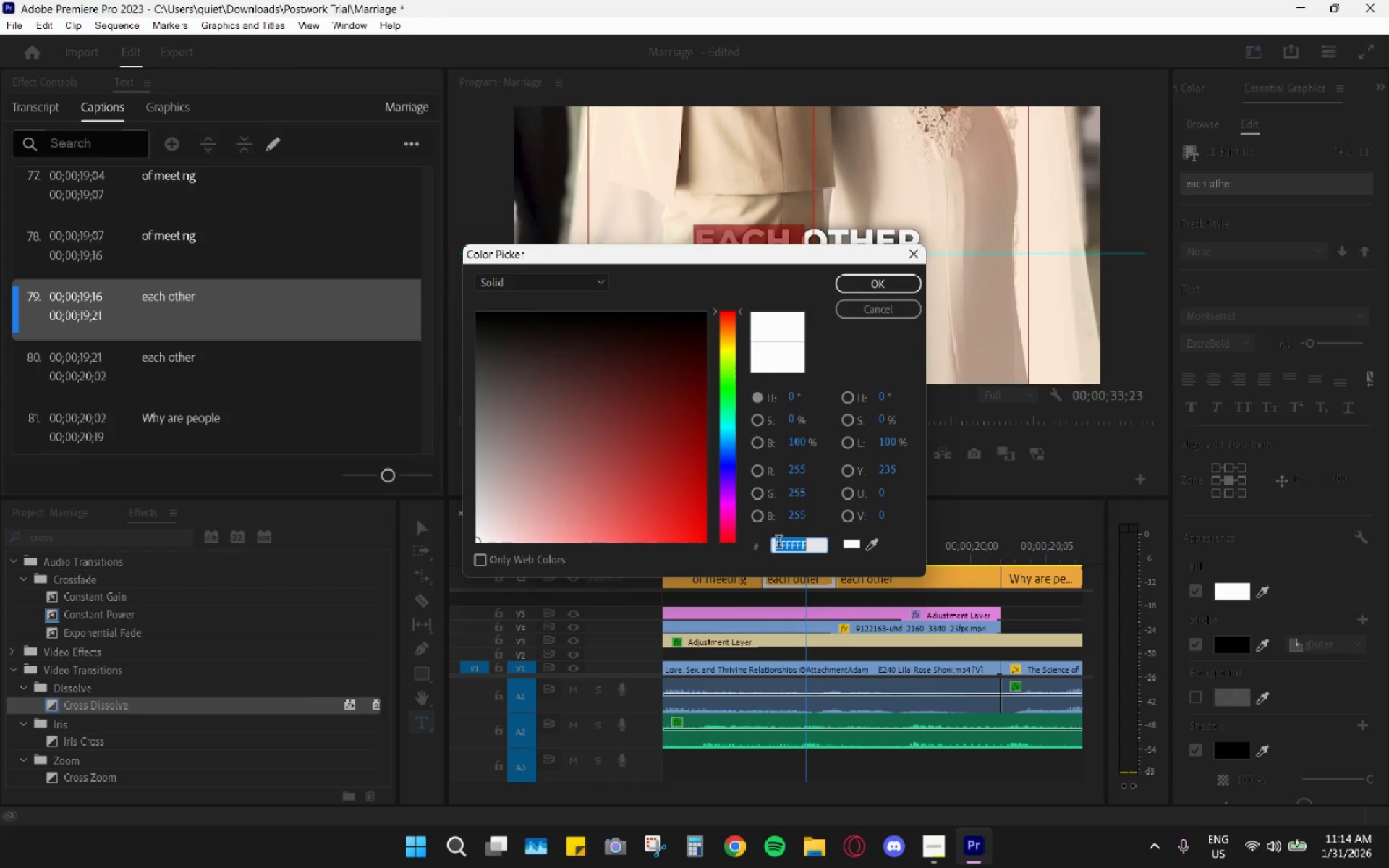 
key(Control+V)
 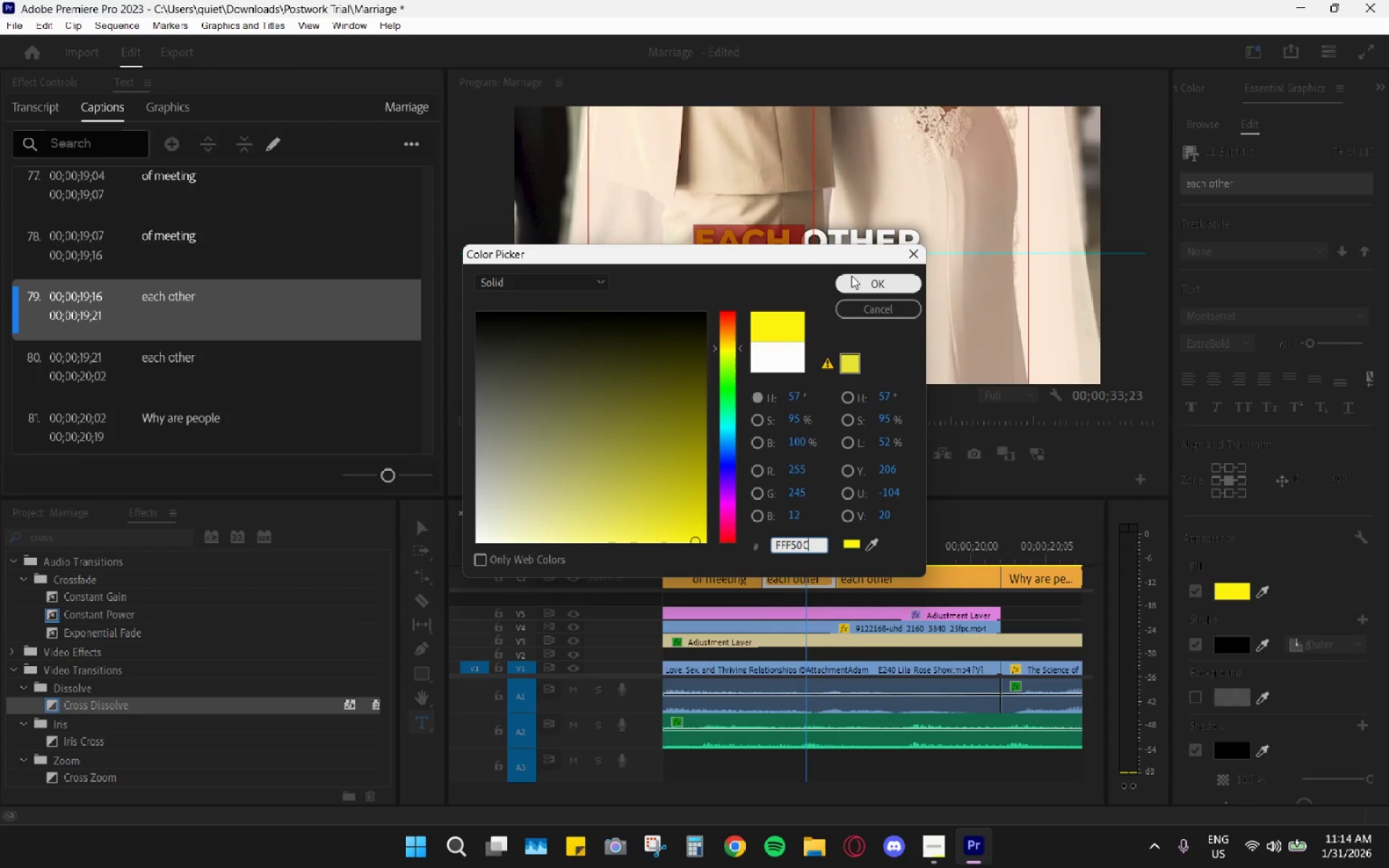 
left_click([861, 278])
 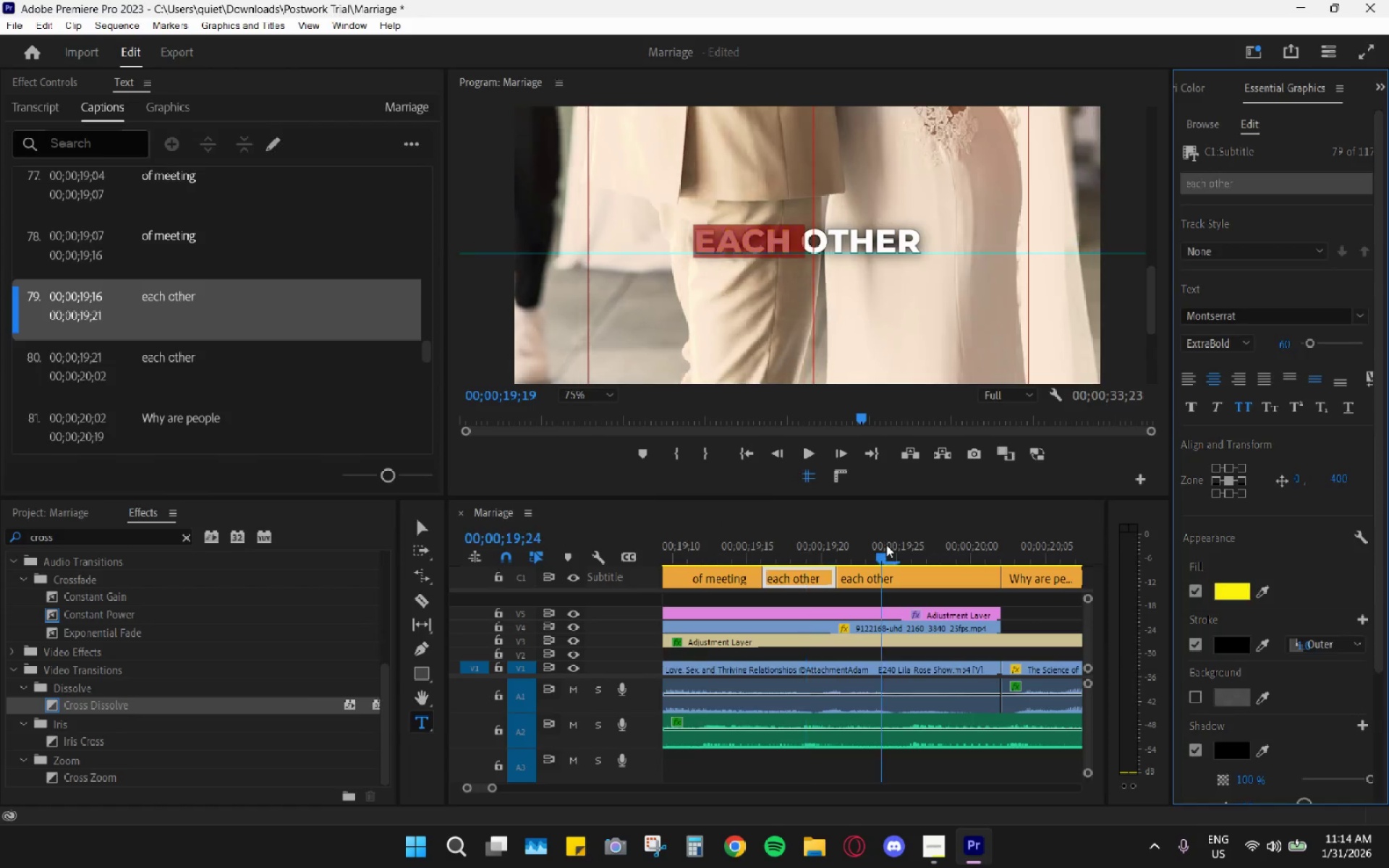 
double_click([899, 574])
 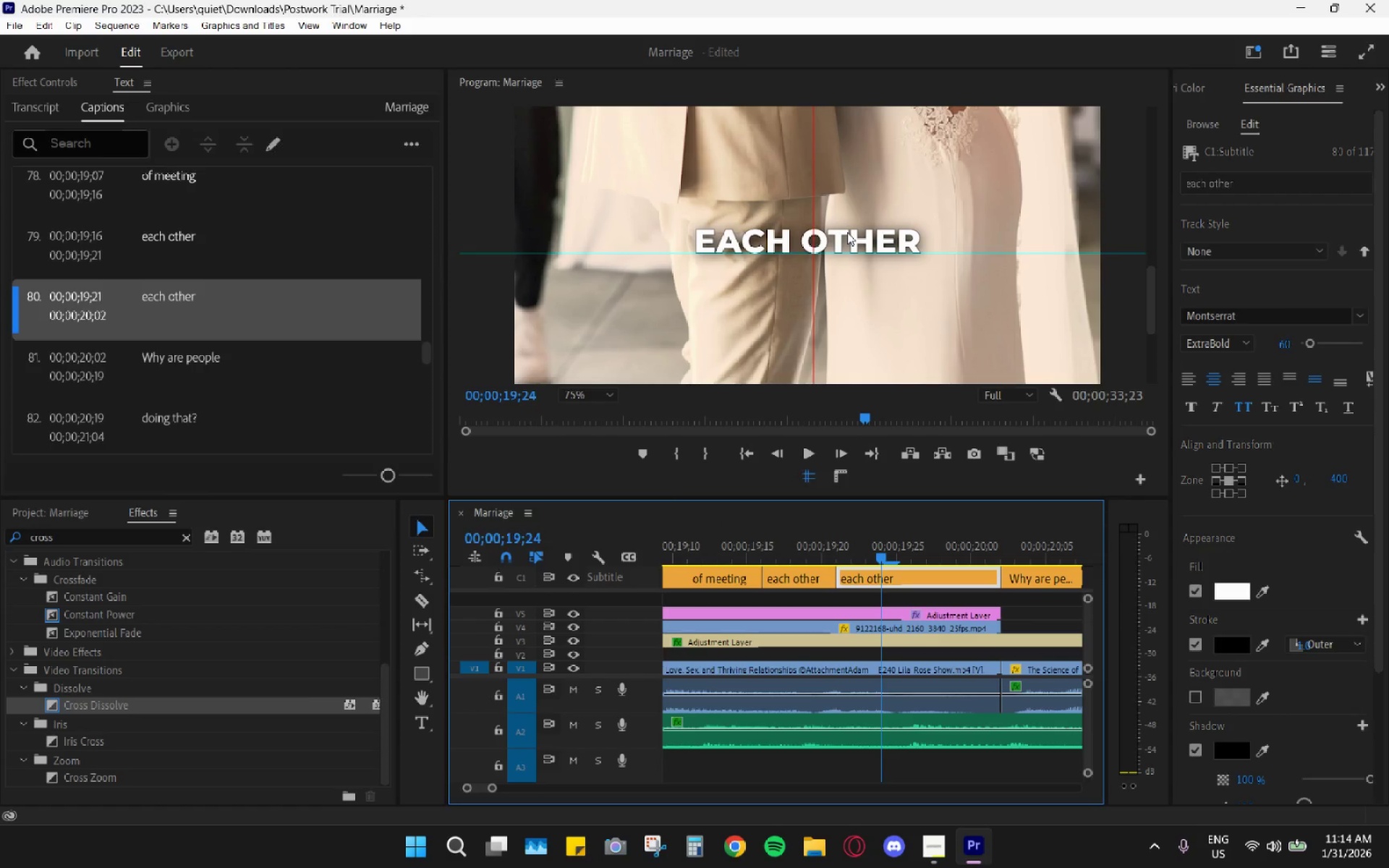 
double_click([847, 232])
 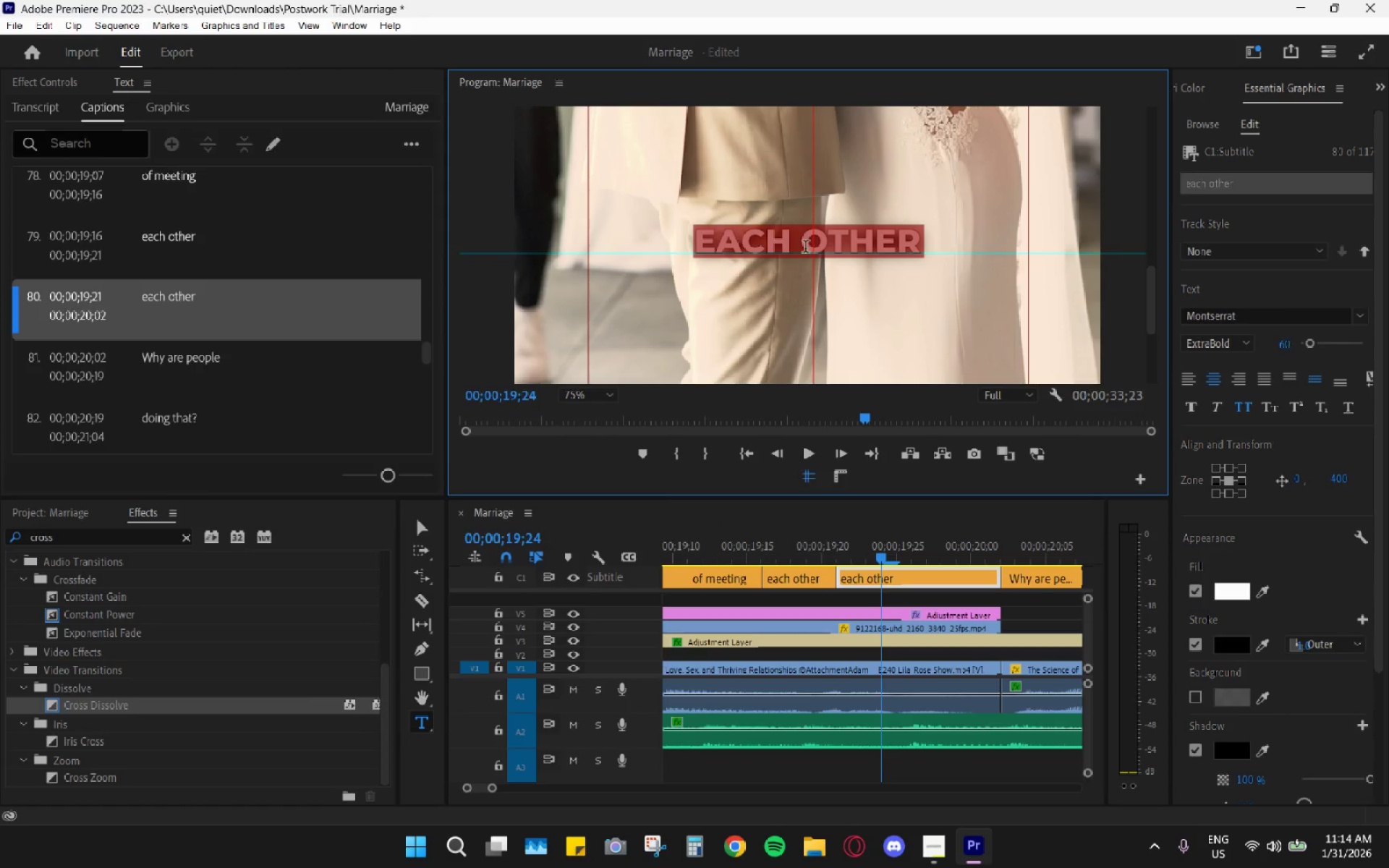 
left_click_drag(start_coordinate=[805, 247], to_coordinate=[945, 258])
 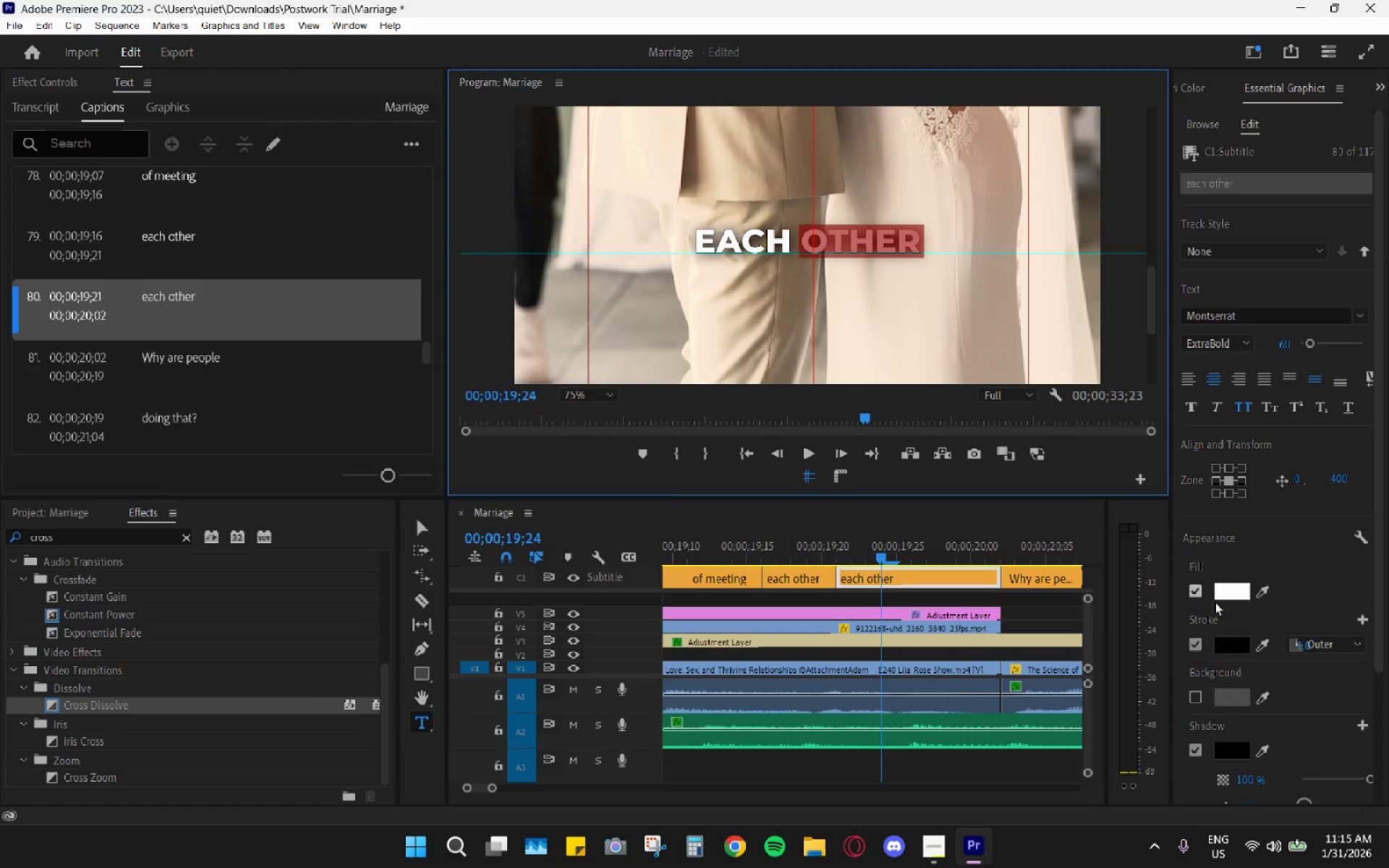 
left_click([1230, 596])
 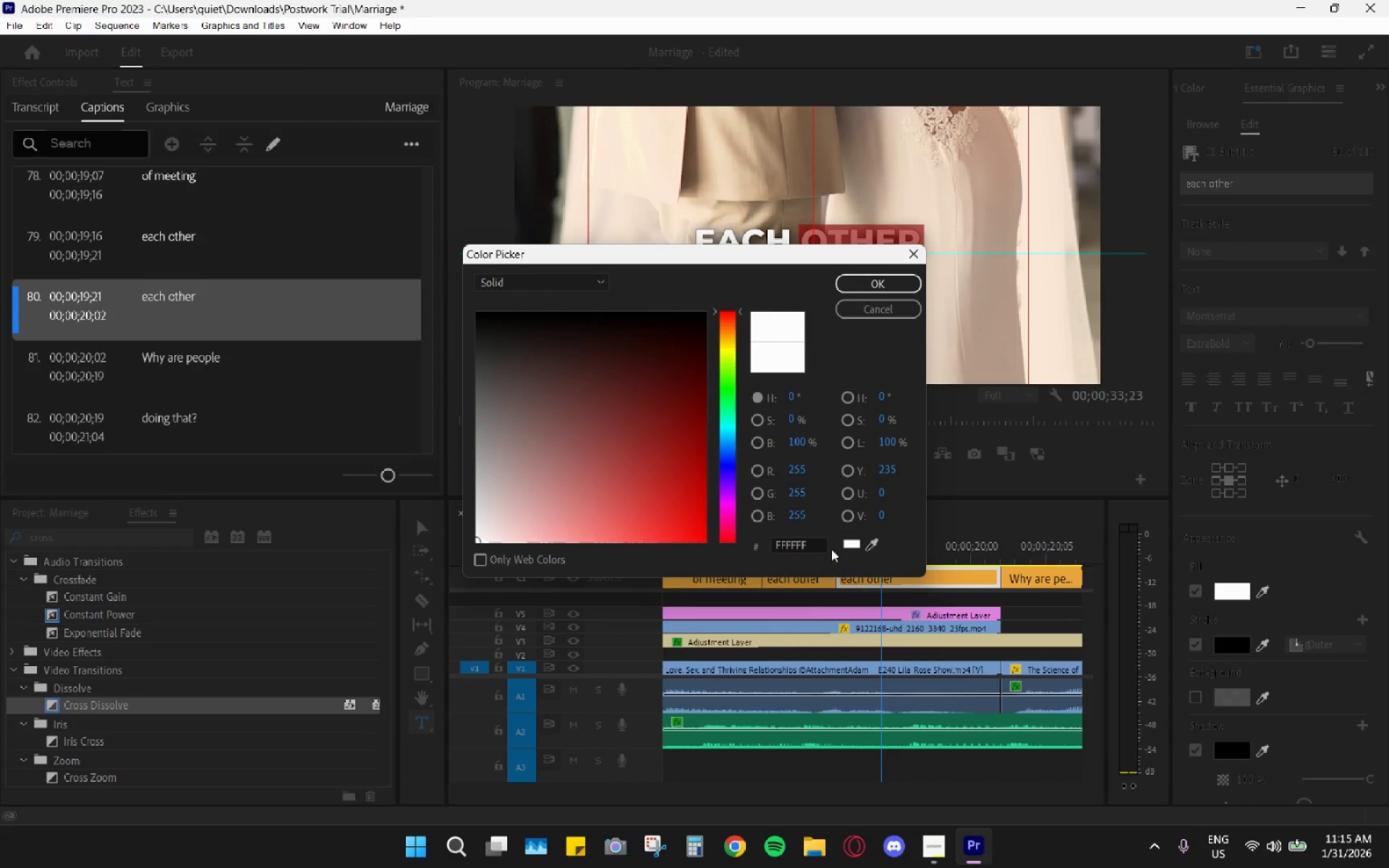 
left_click_drag(start_coordinate=[818, 548], to_coordinate=[659, 534])
 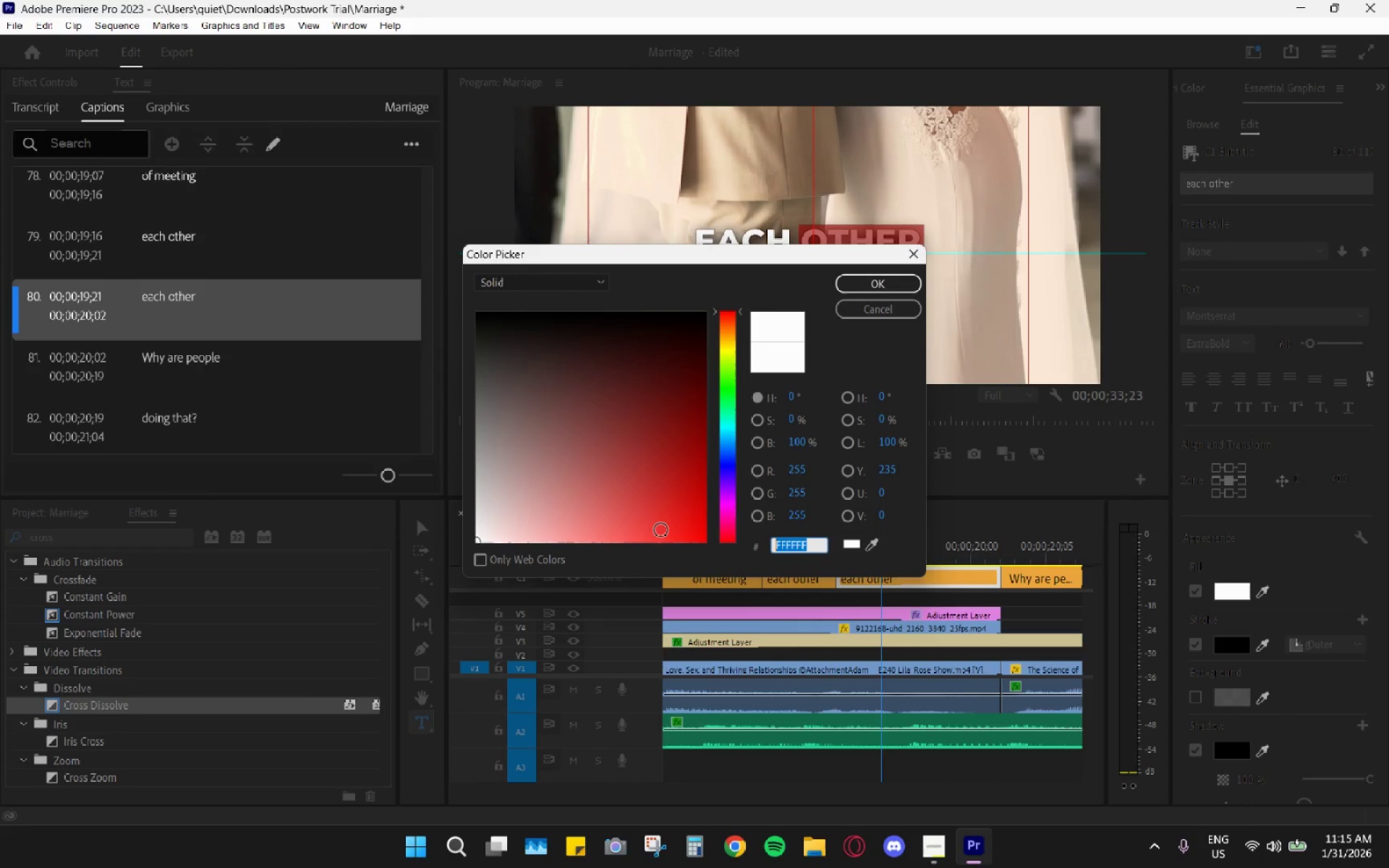 
key(Control+V)
 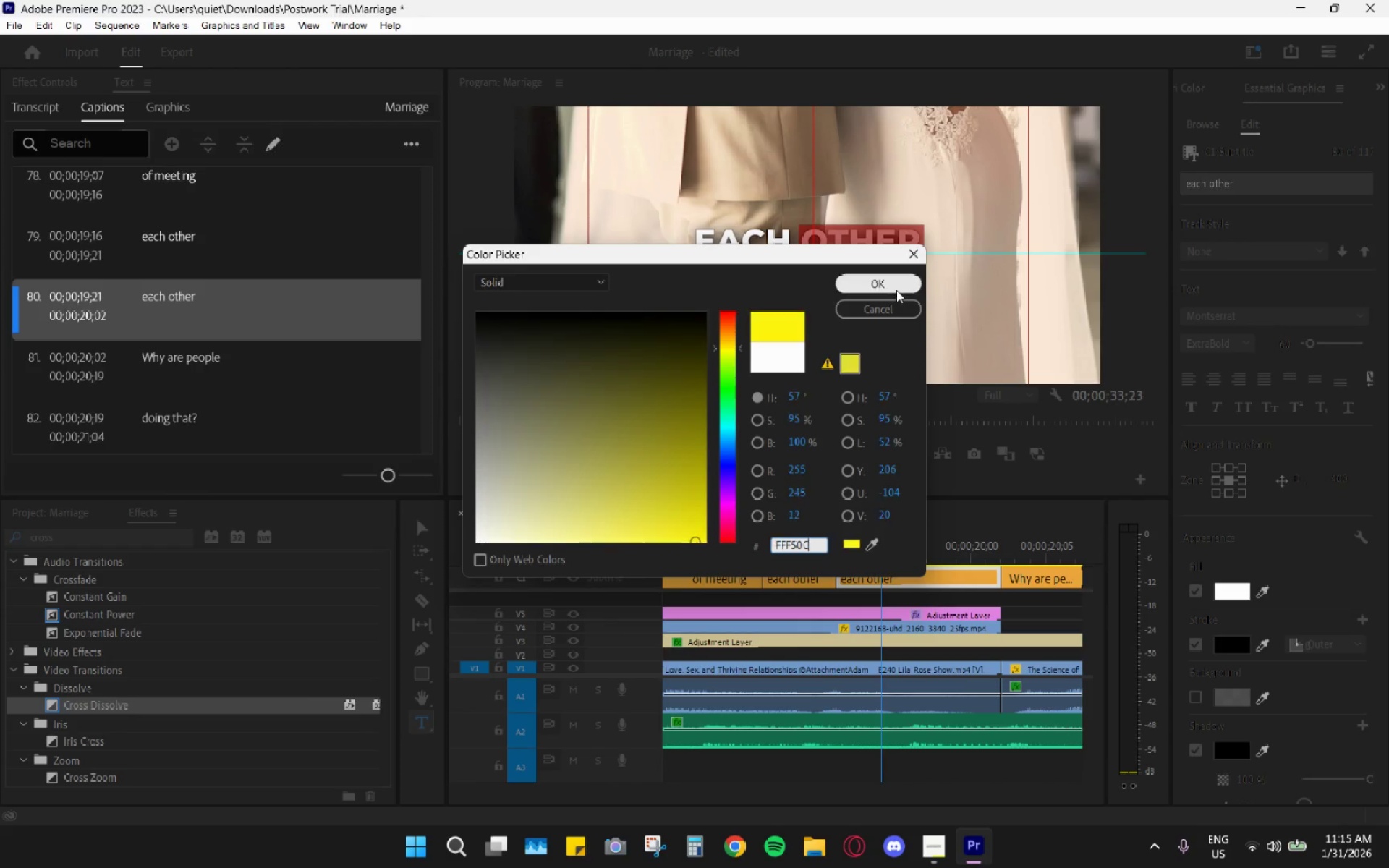 
left_click([896, 287])
 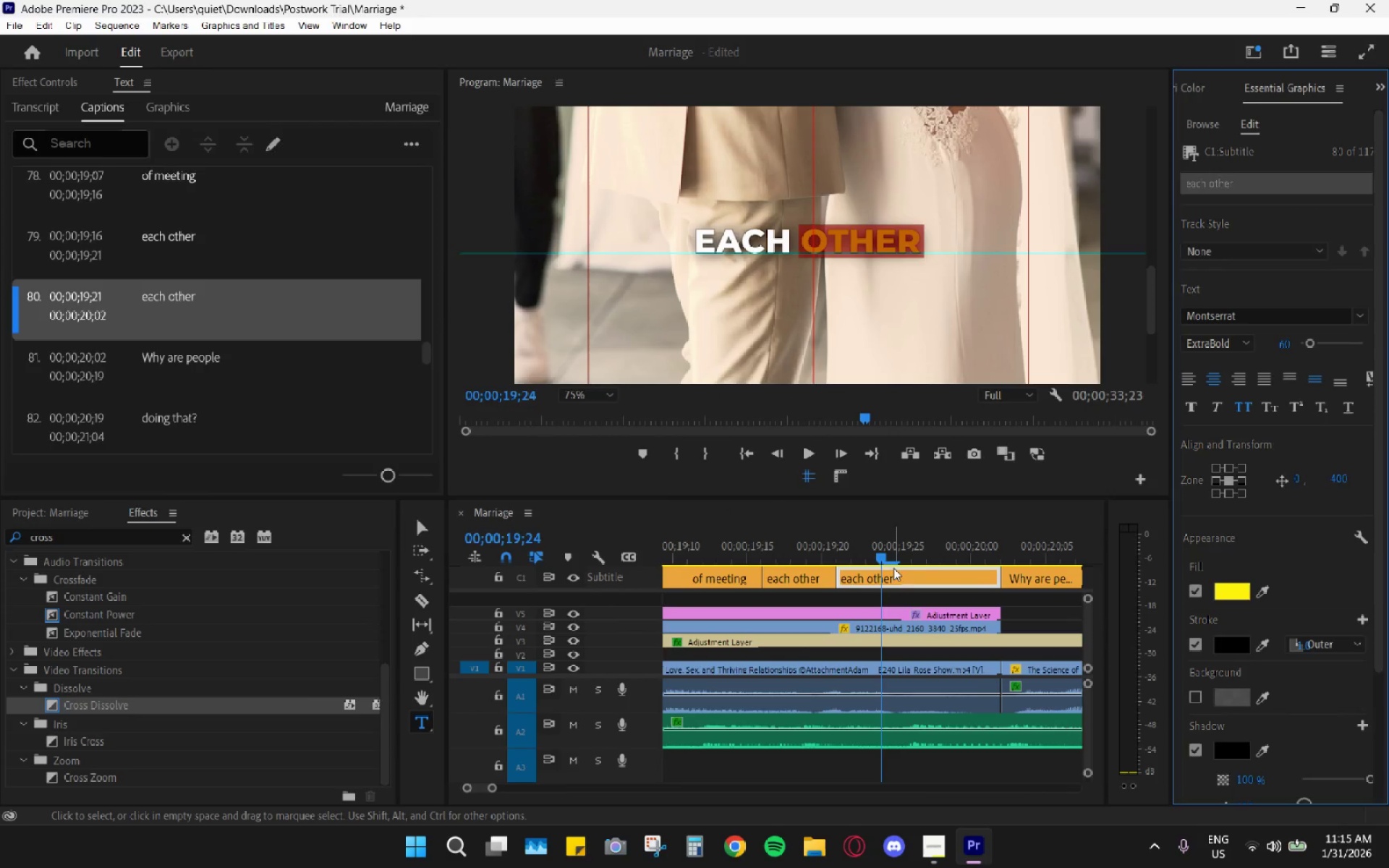 
key(Space)
 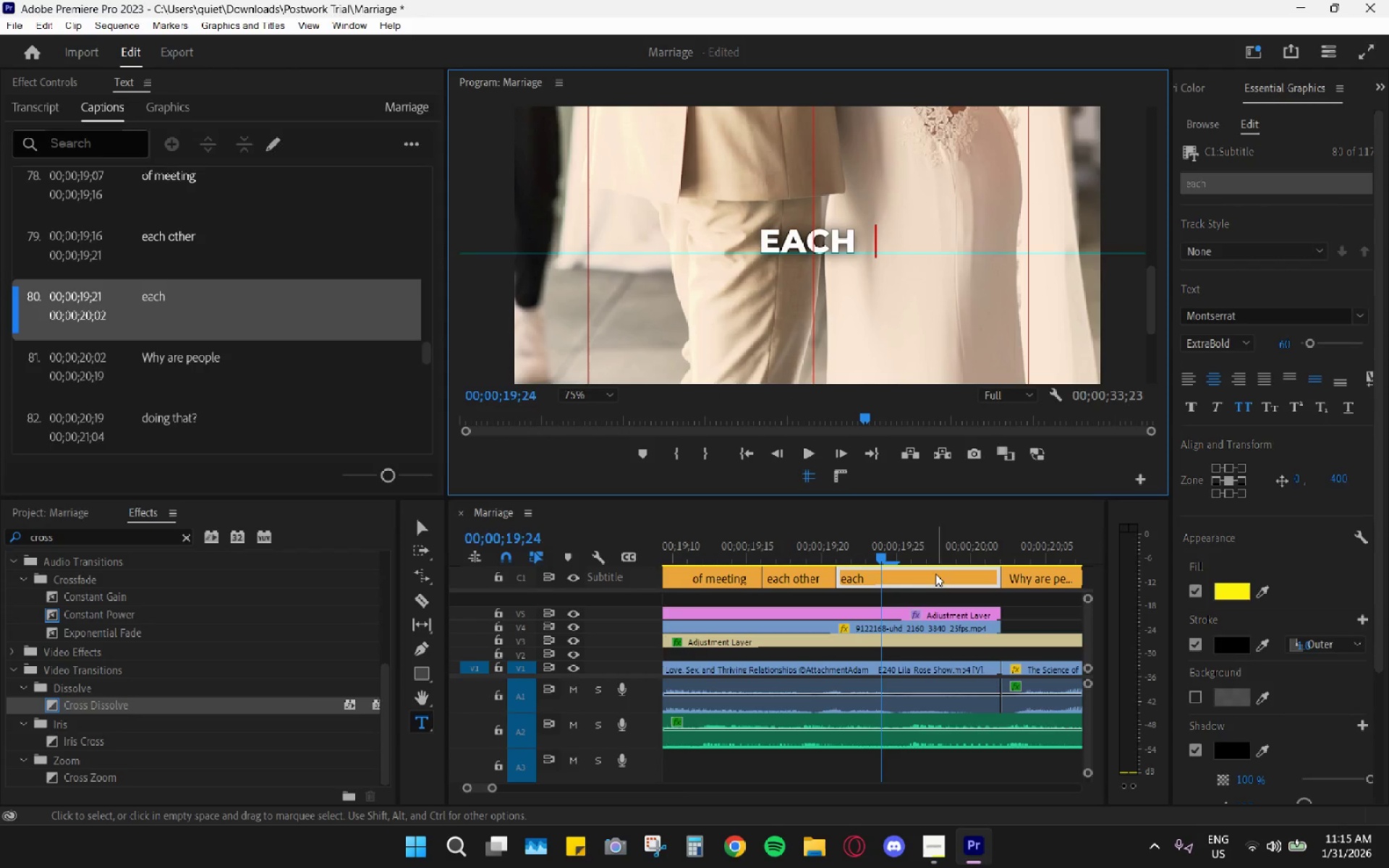 
key(Control+ControlLeft)
 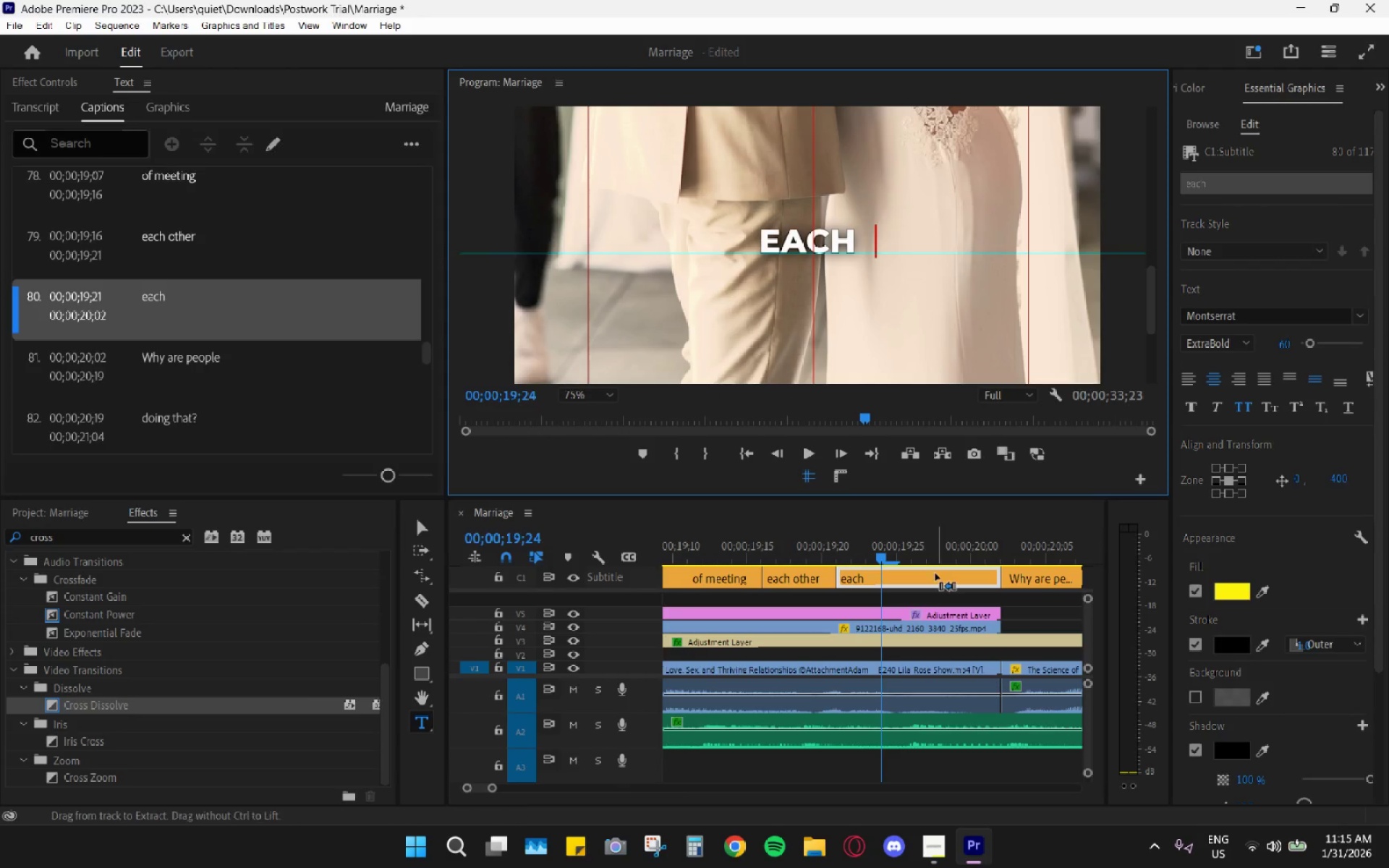 
key(Control+Z)
 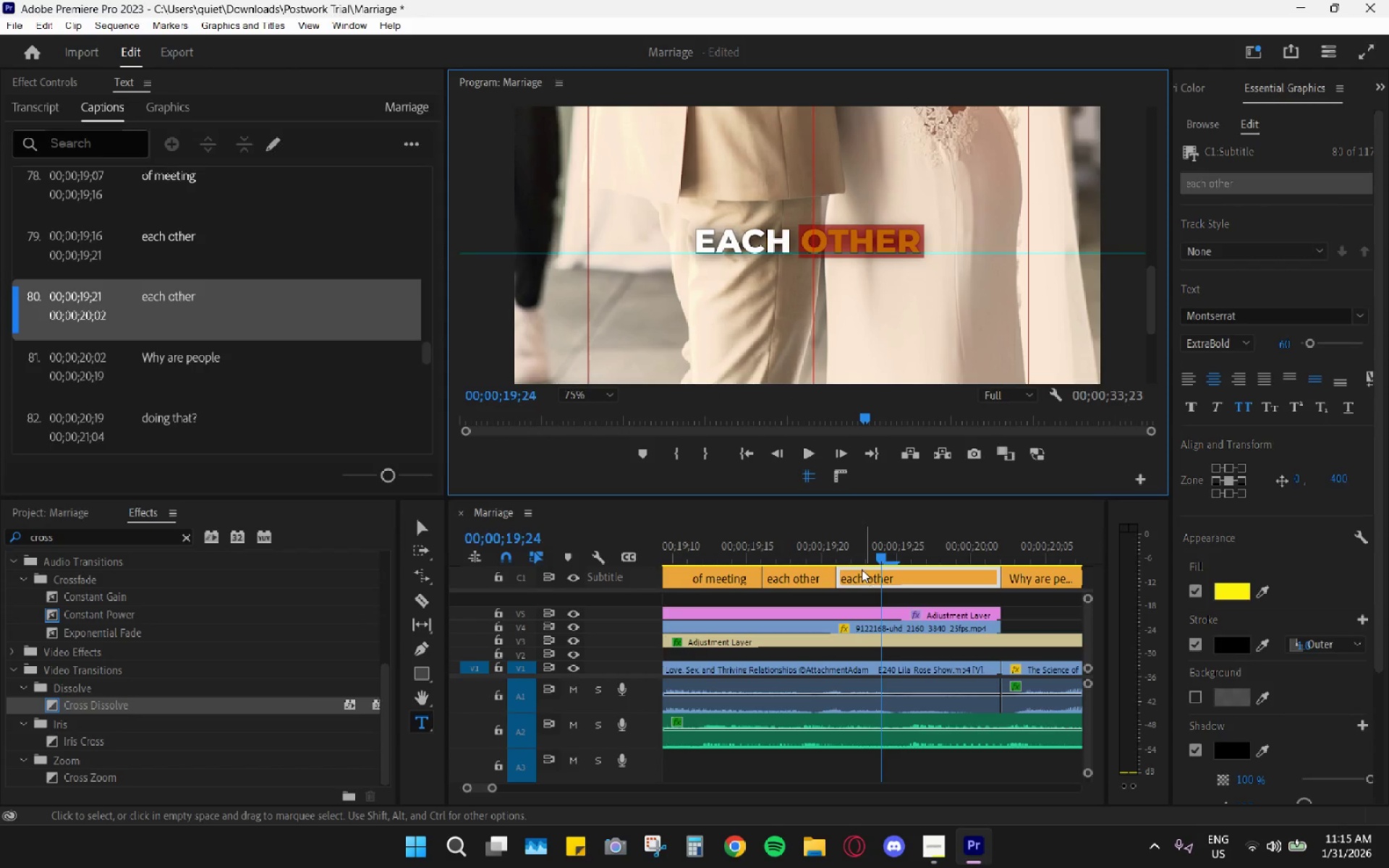 
left_click([826, 548])
 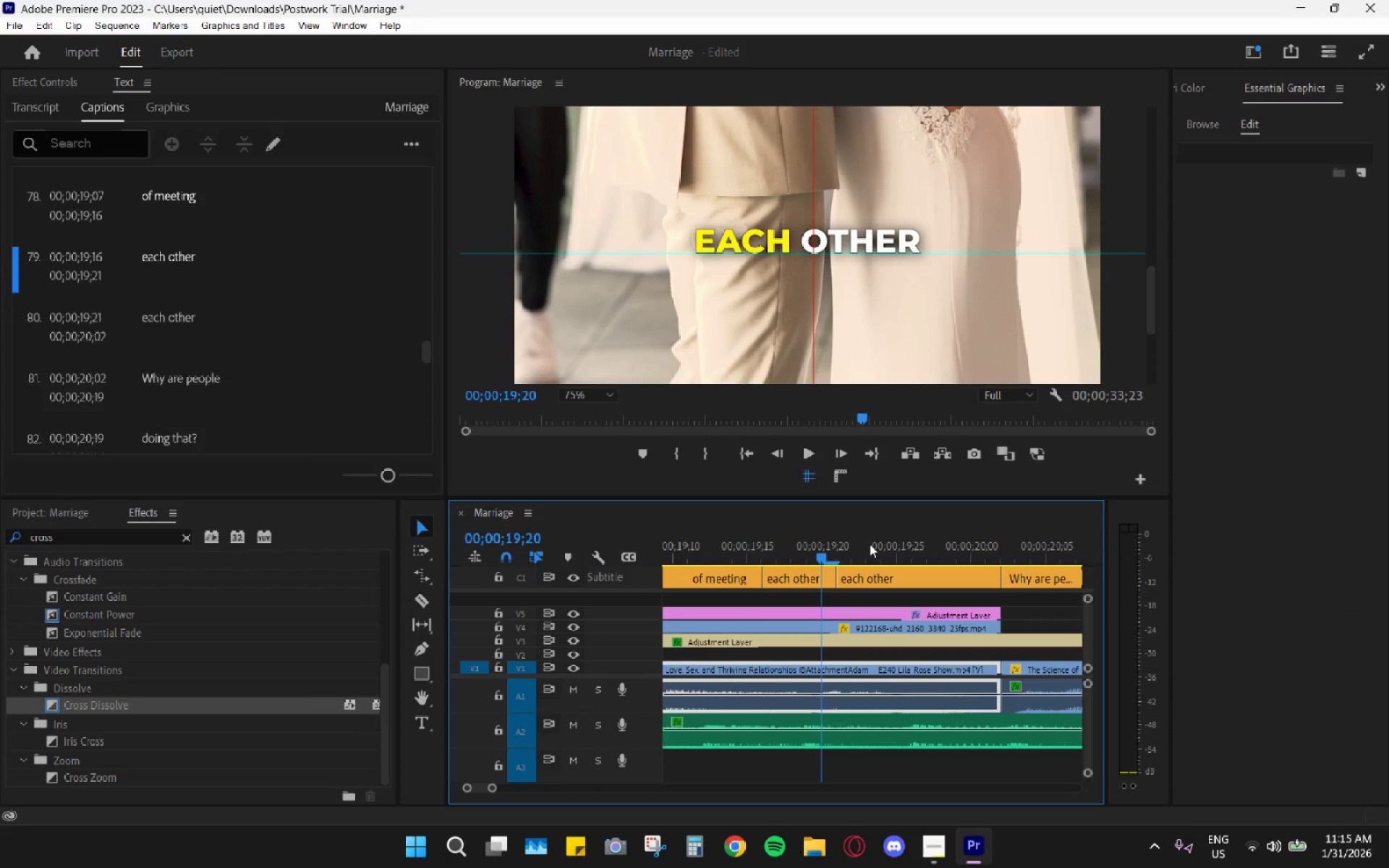 
key(Space)
 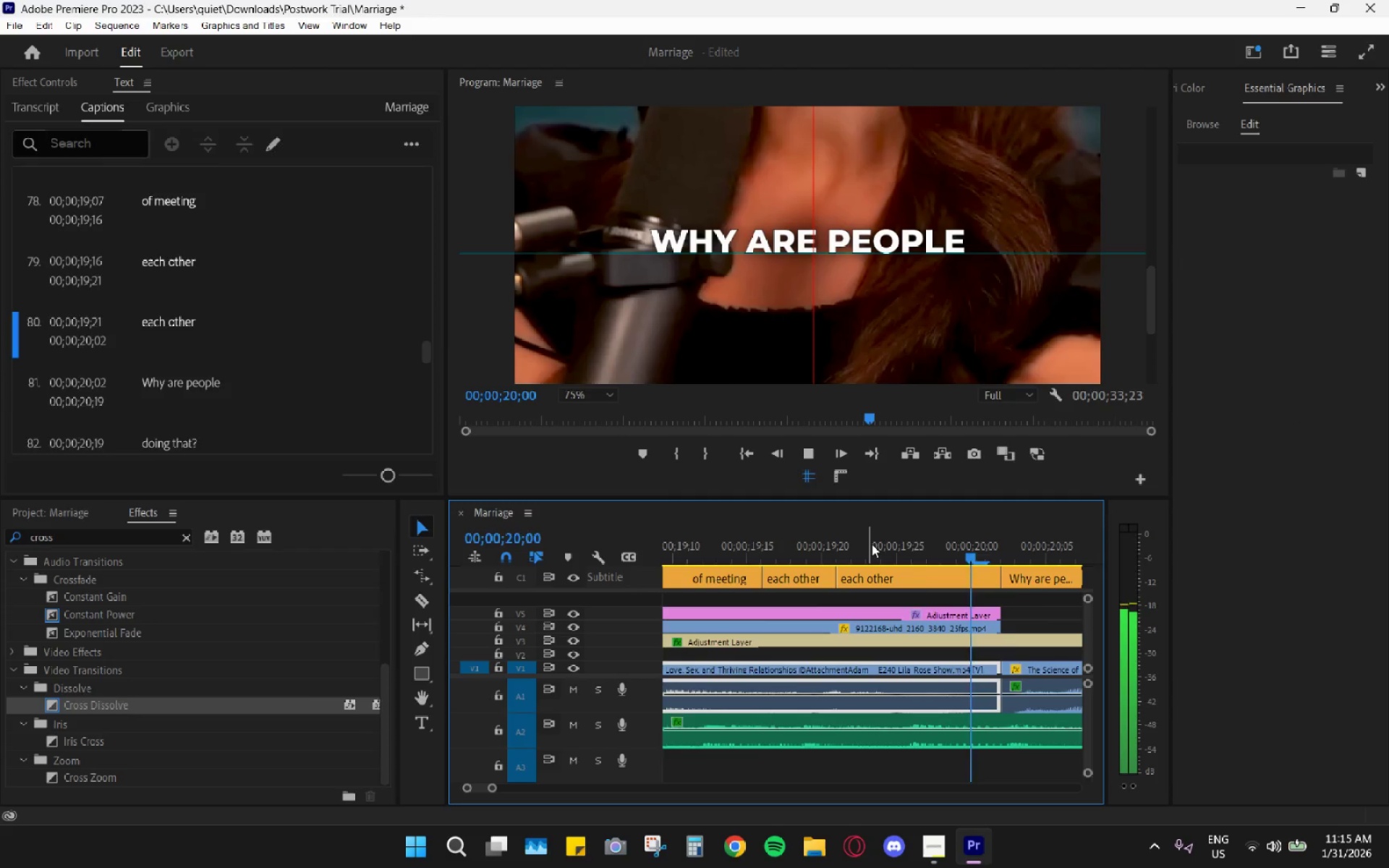 
key(Space)
 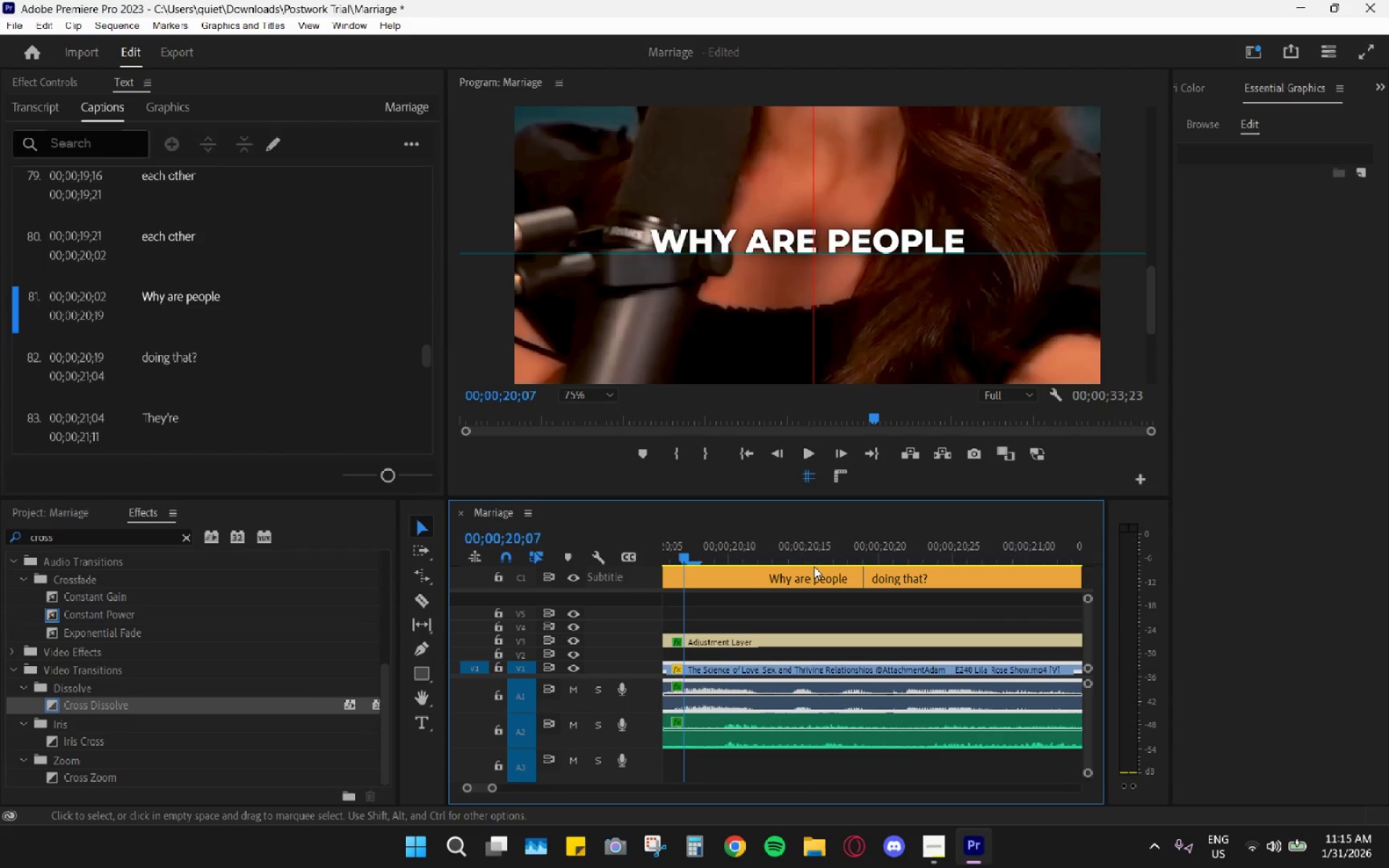 
scroll: coordinate [812, 627], scroll_direction: up, amount: 3.0
 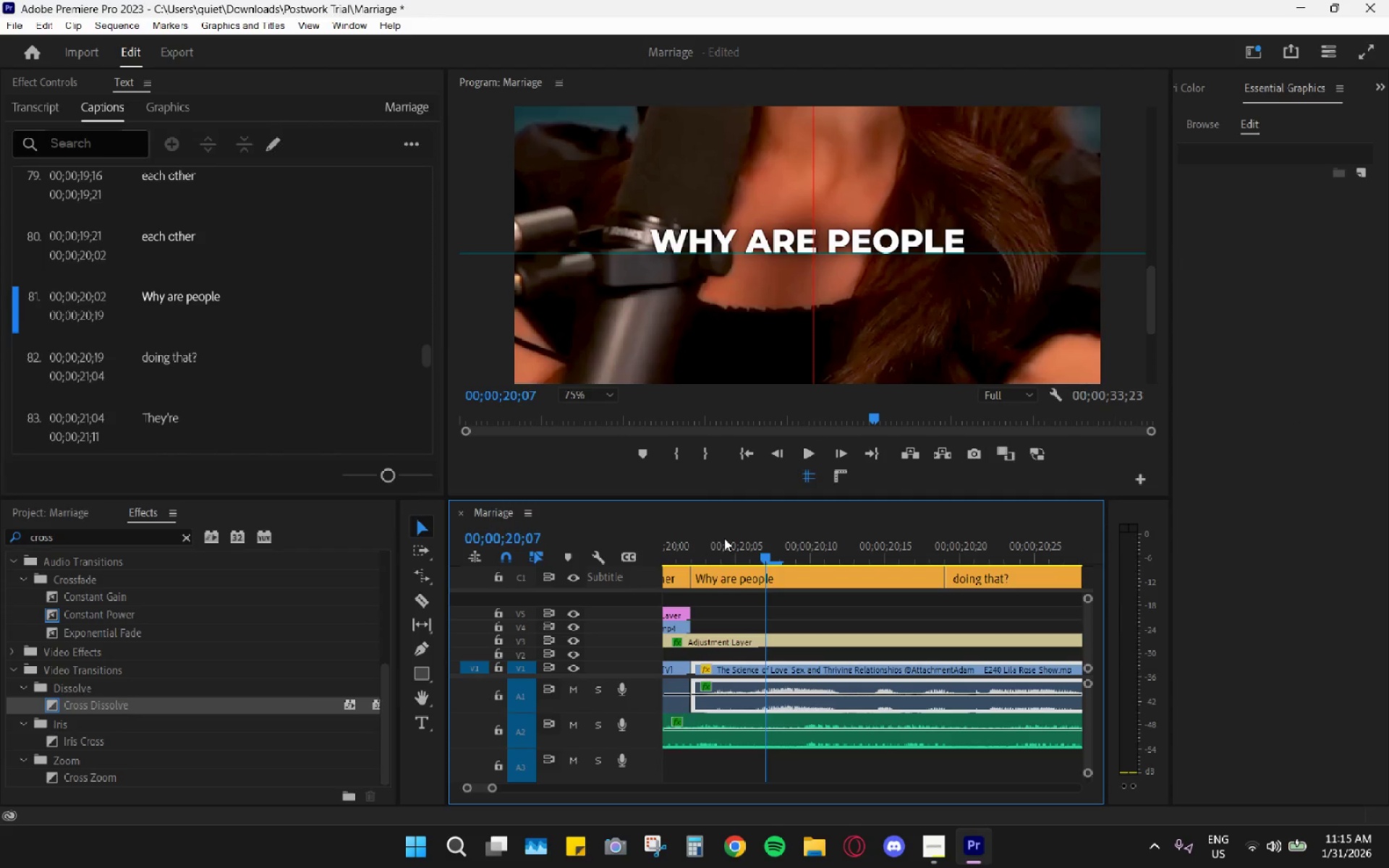 
left_click_drag(start_coordinate=[710, 549], to_coordinate=[686, 545])
 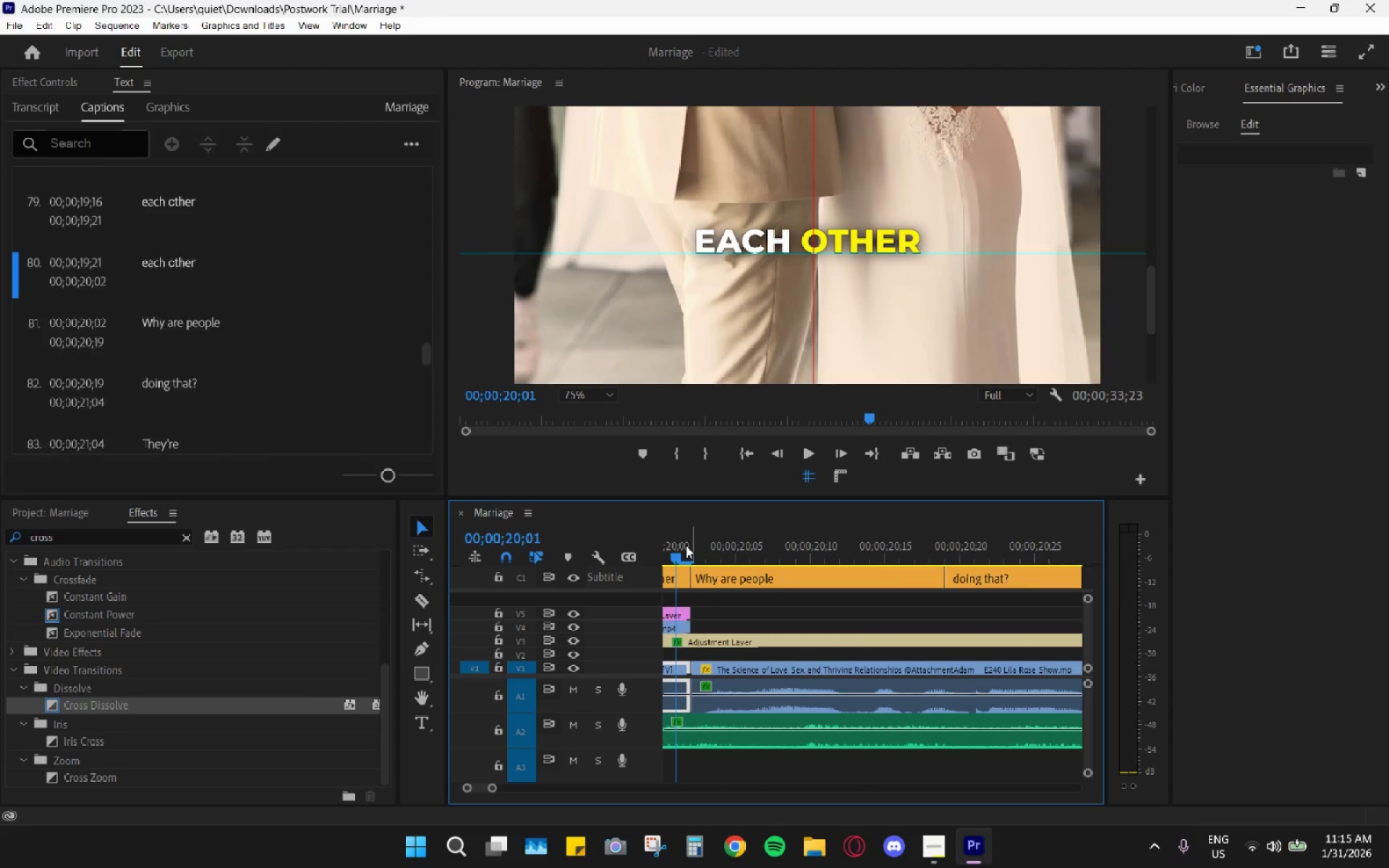 
key(Space)
 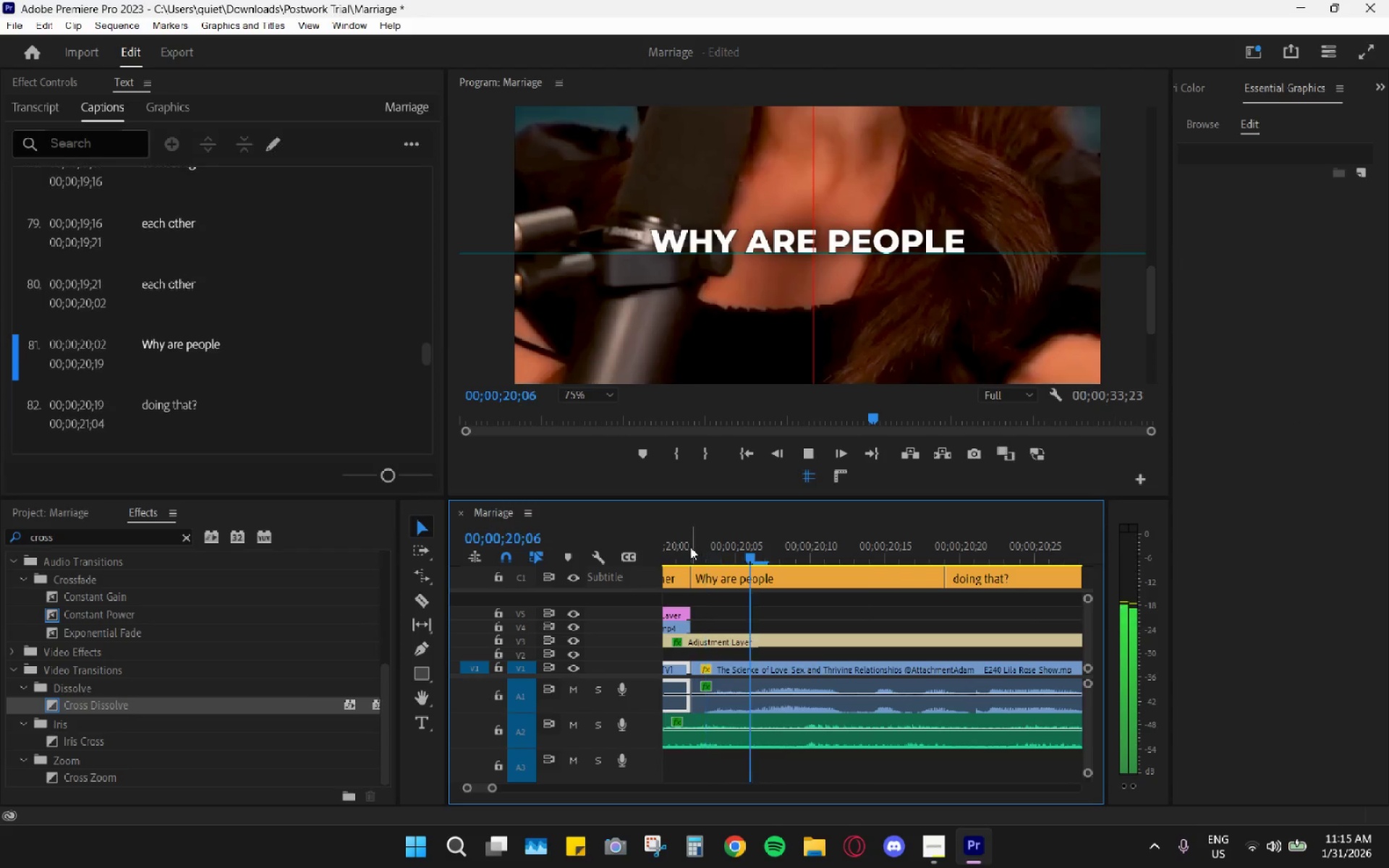 
key(Space)
 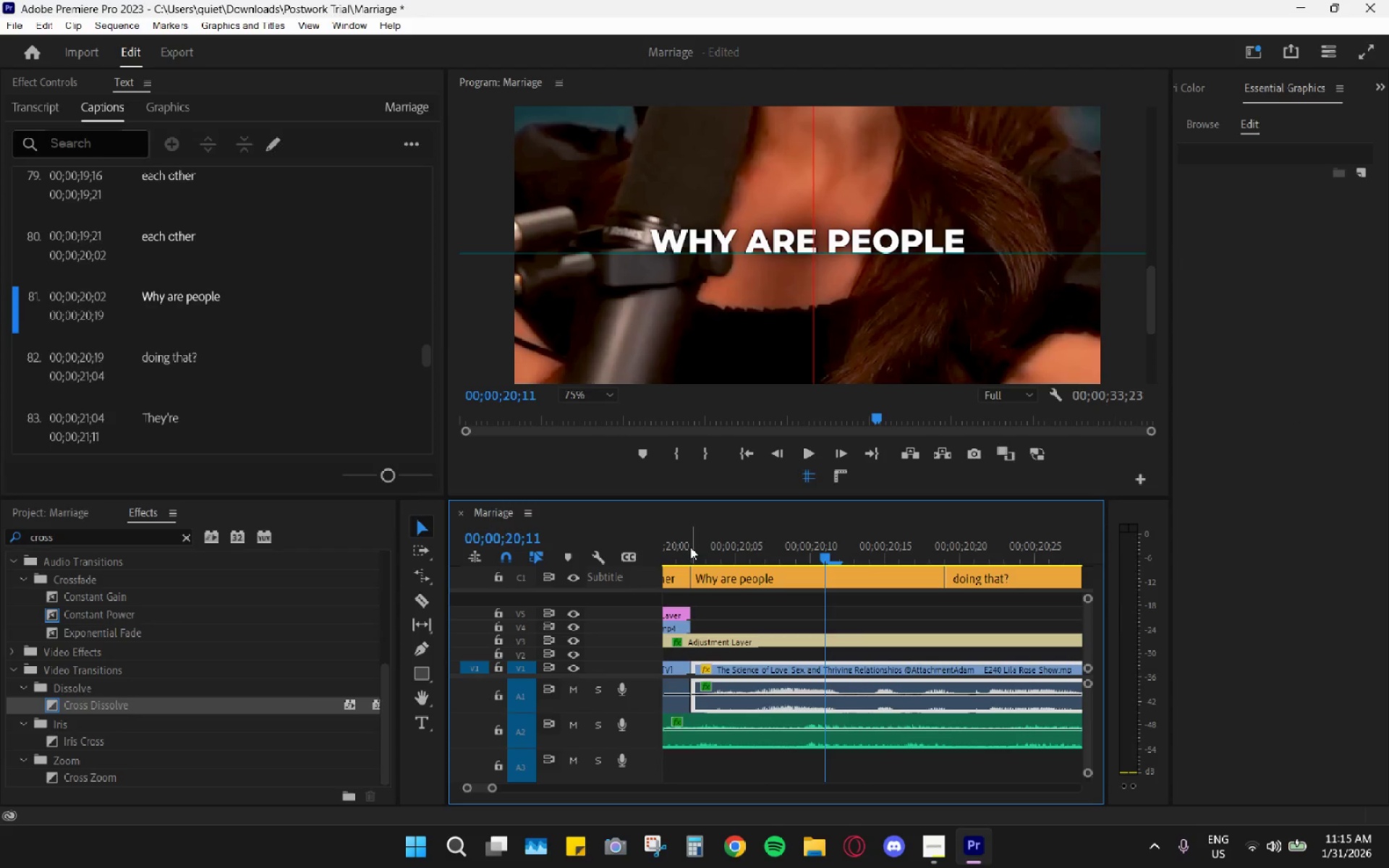 
left_click([690, 547])
 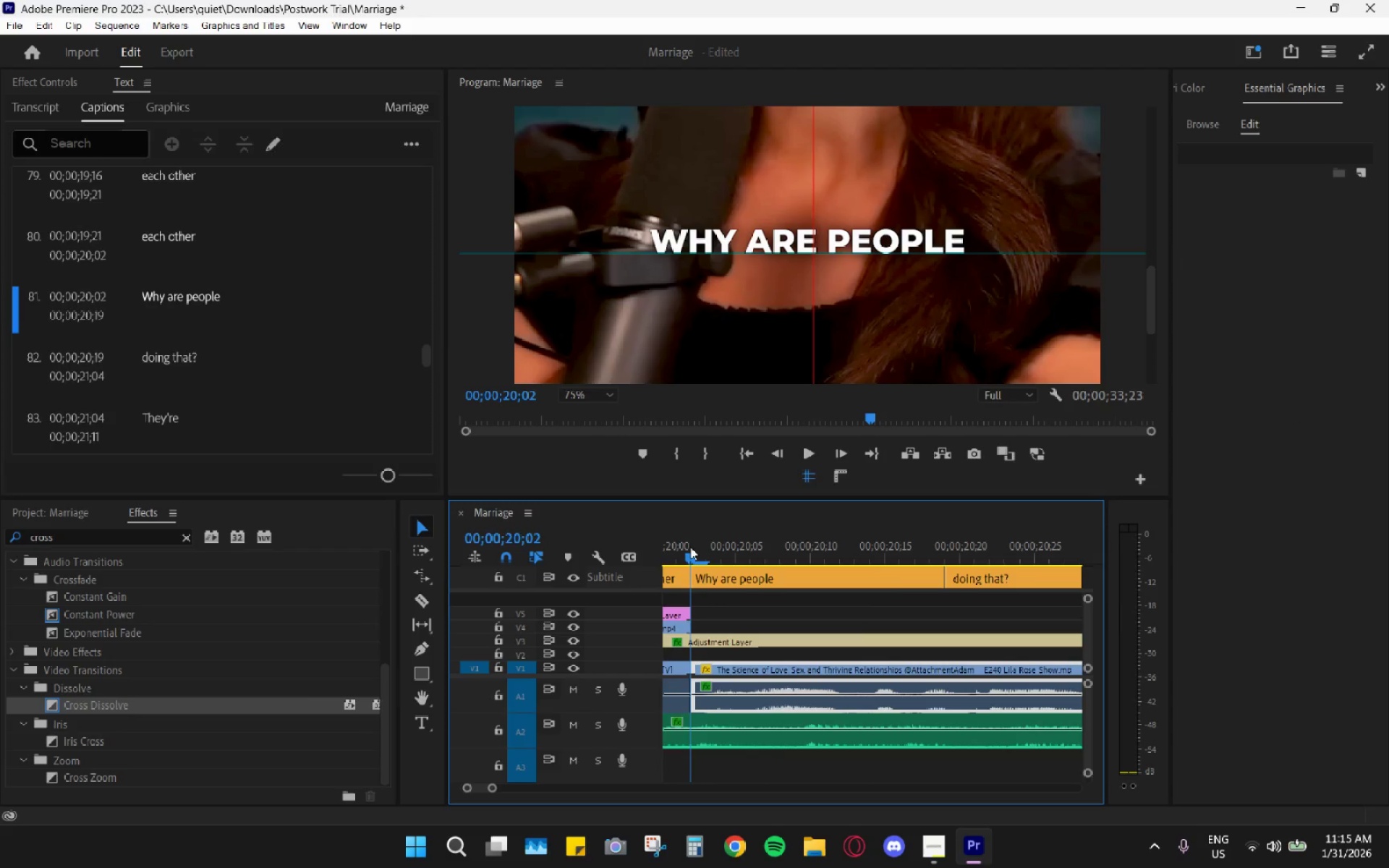 
key(Space)
 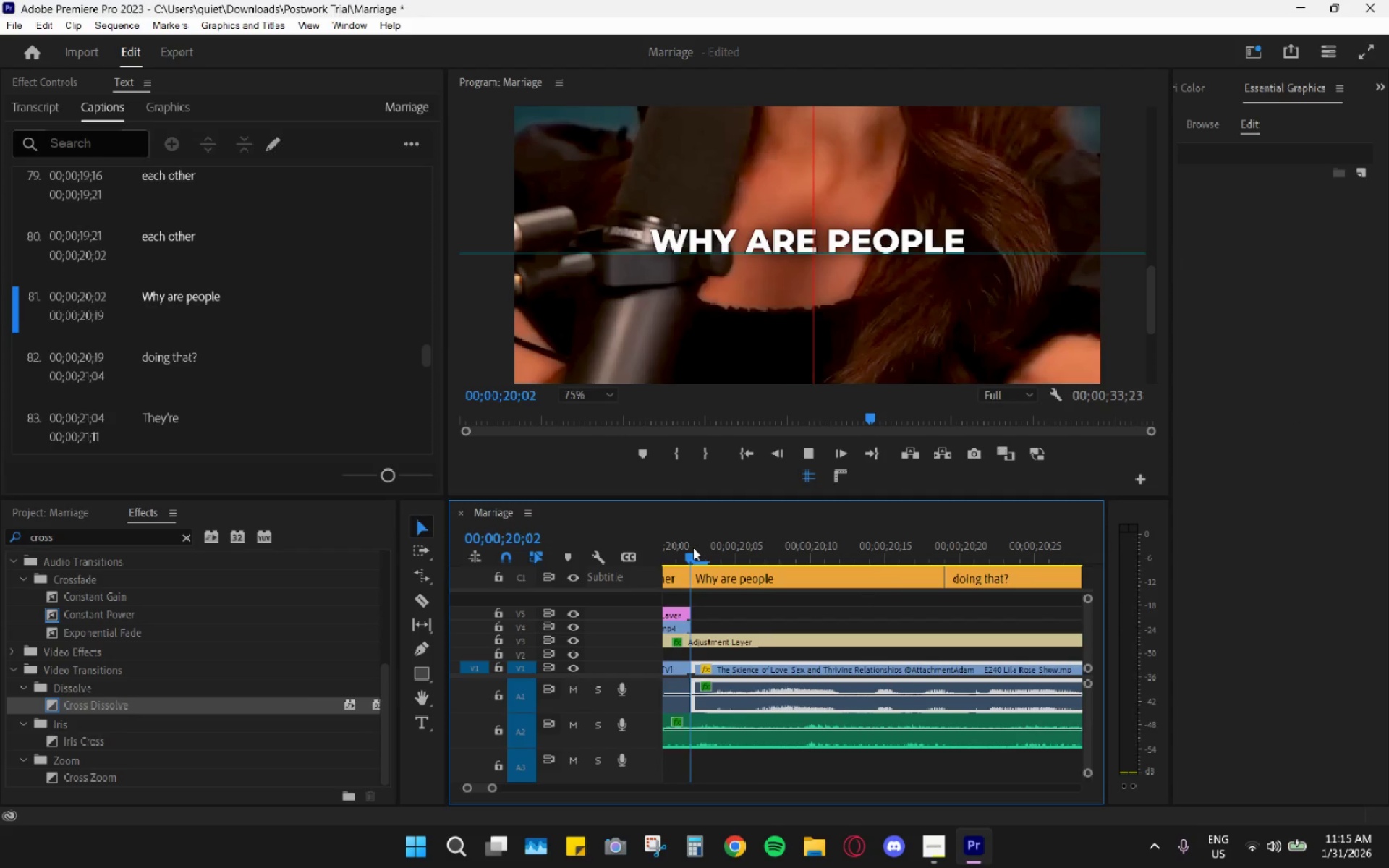 
key(Space)
 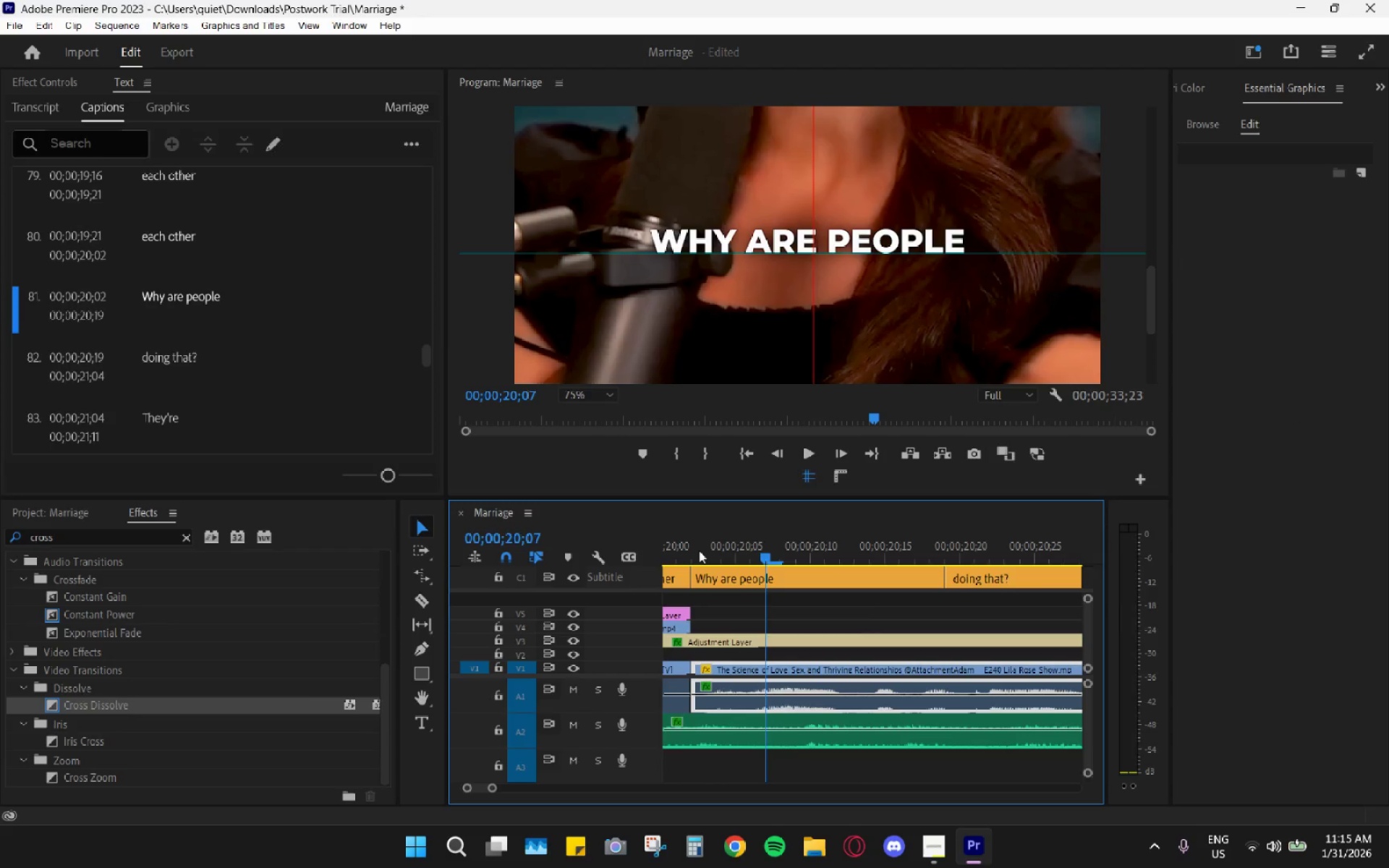 
key(Space)
 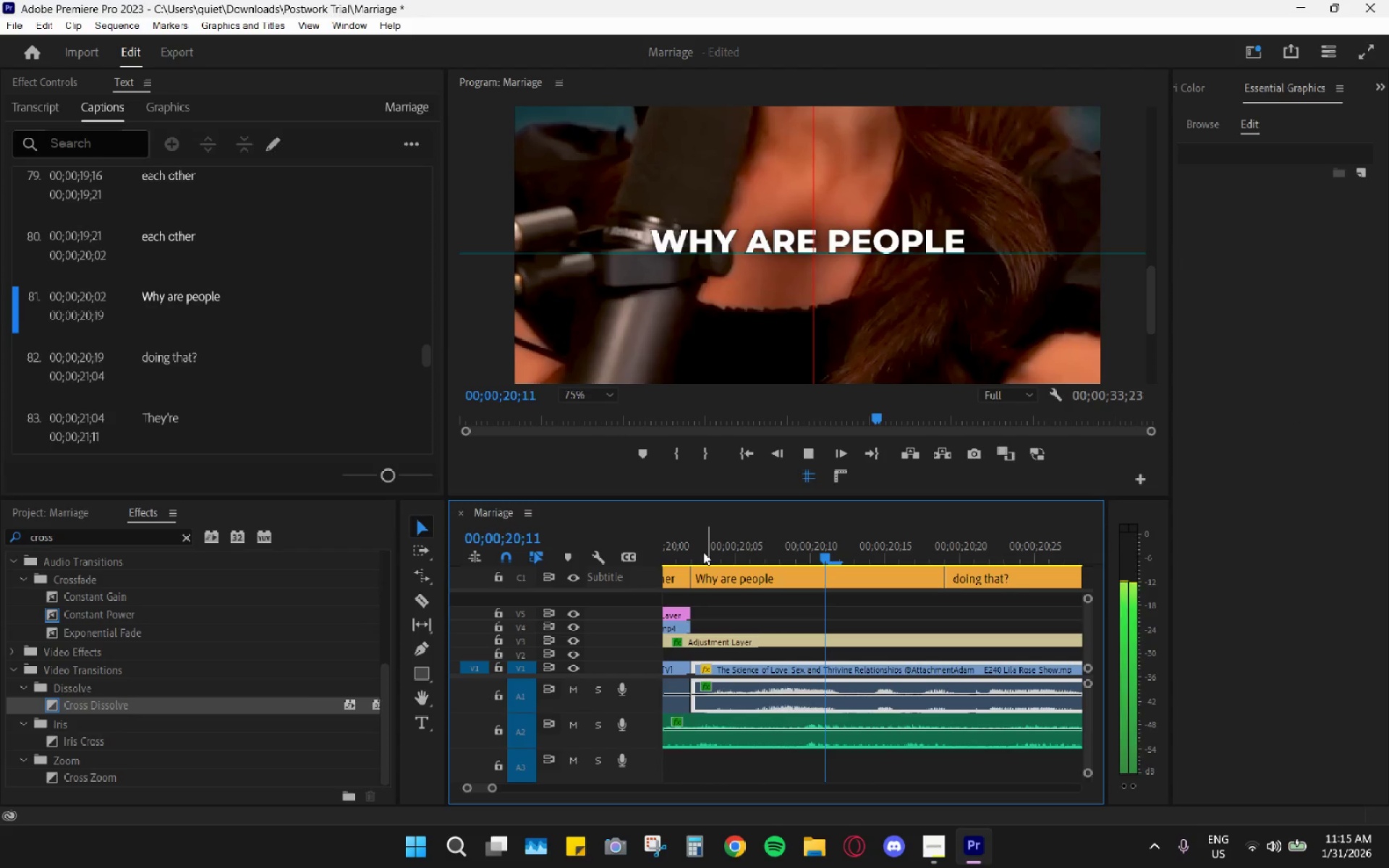 
key(Space)
 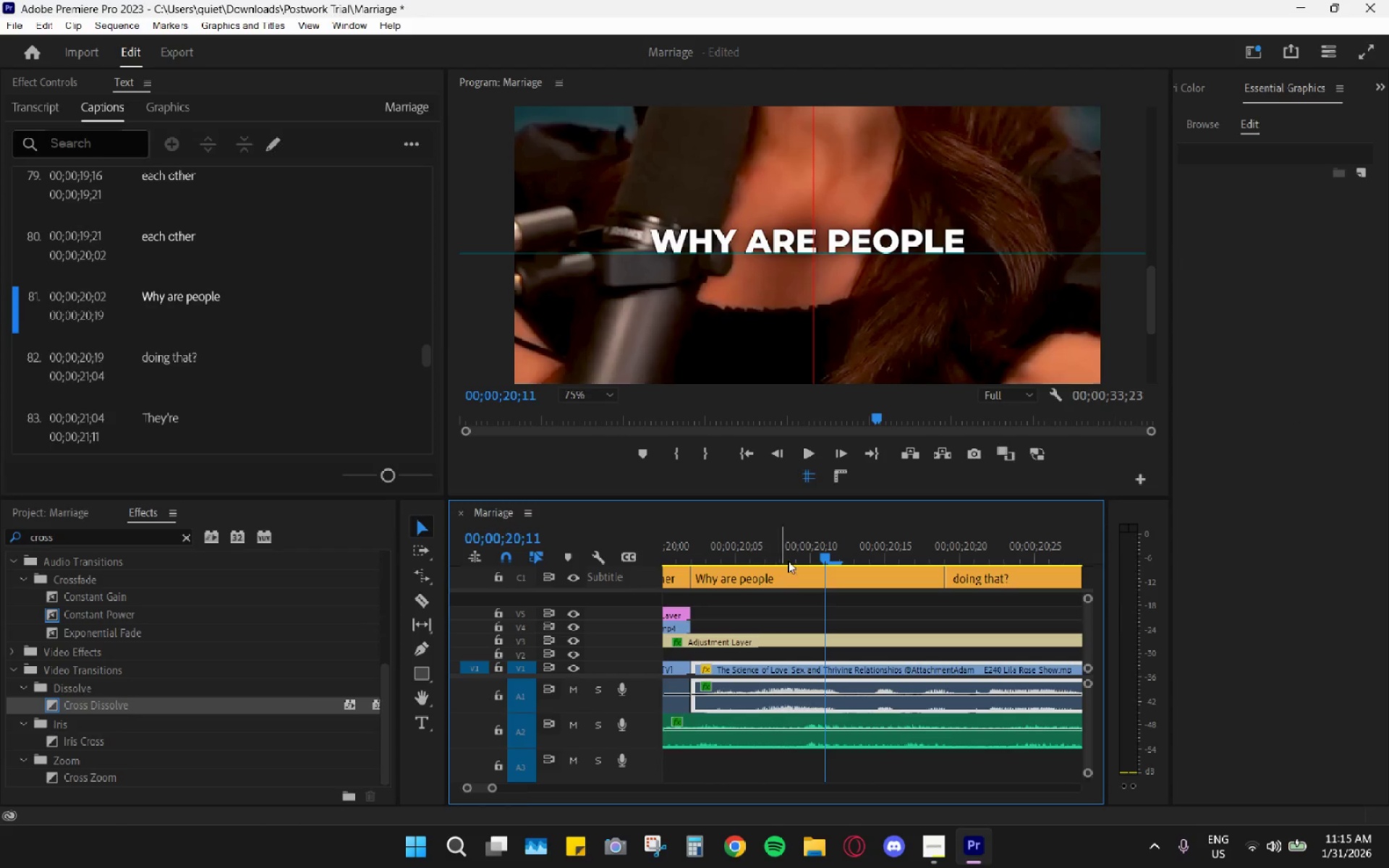 
left_click_drag(start_coordinate=[795, 553], to_coordinate=[809, 550])
 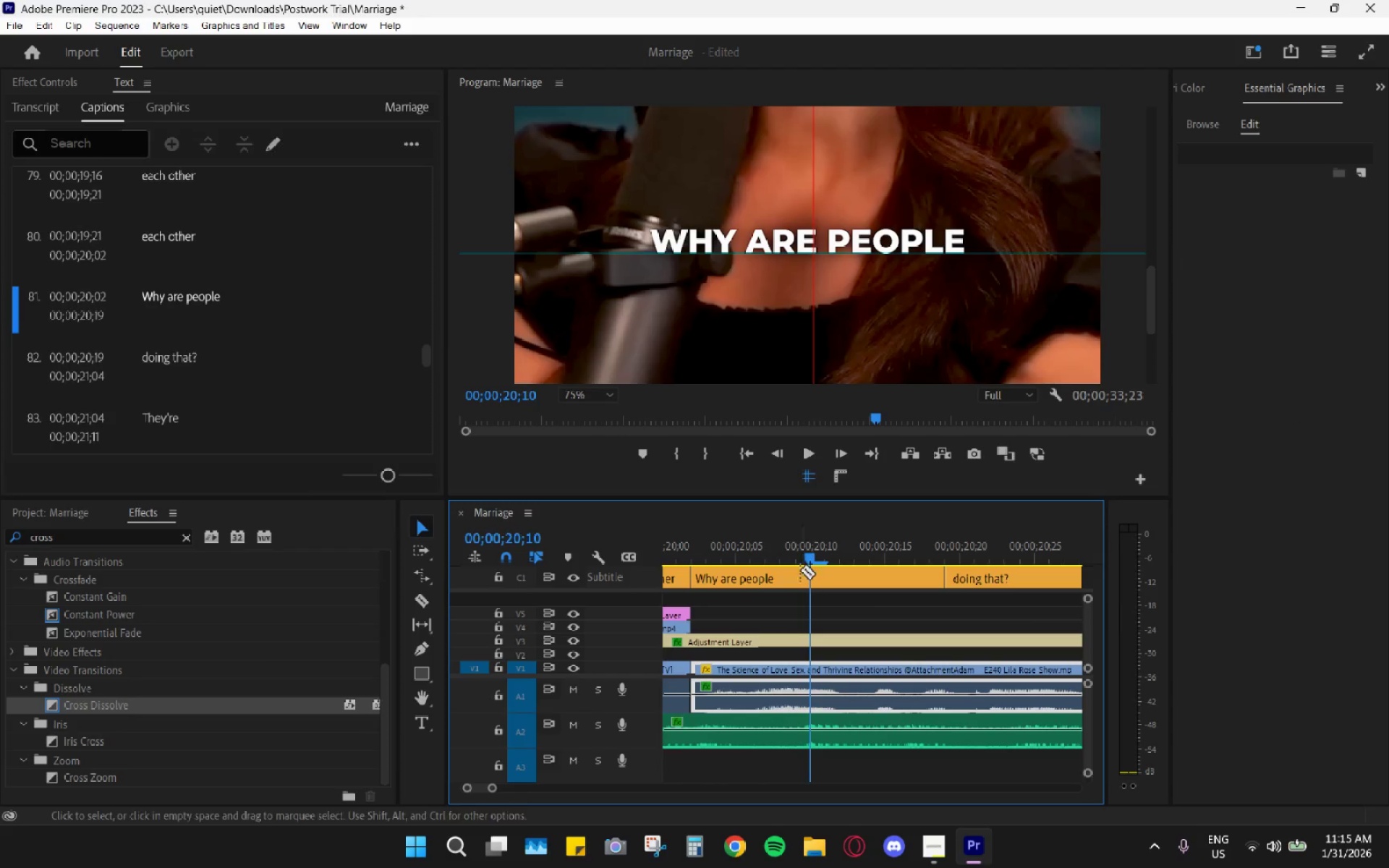 
key(C)
 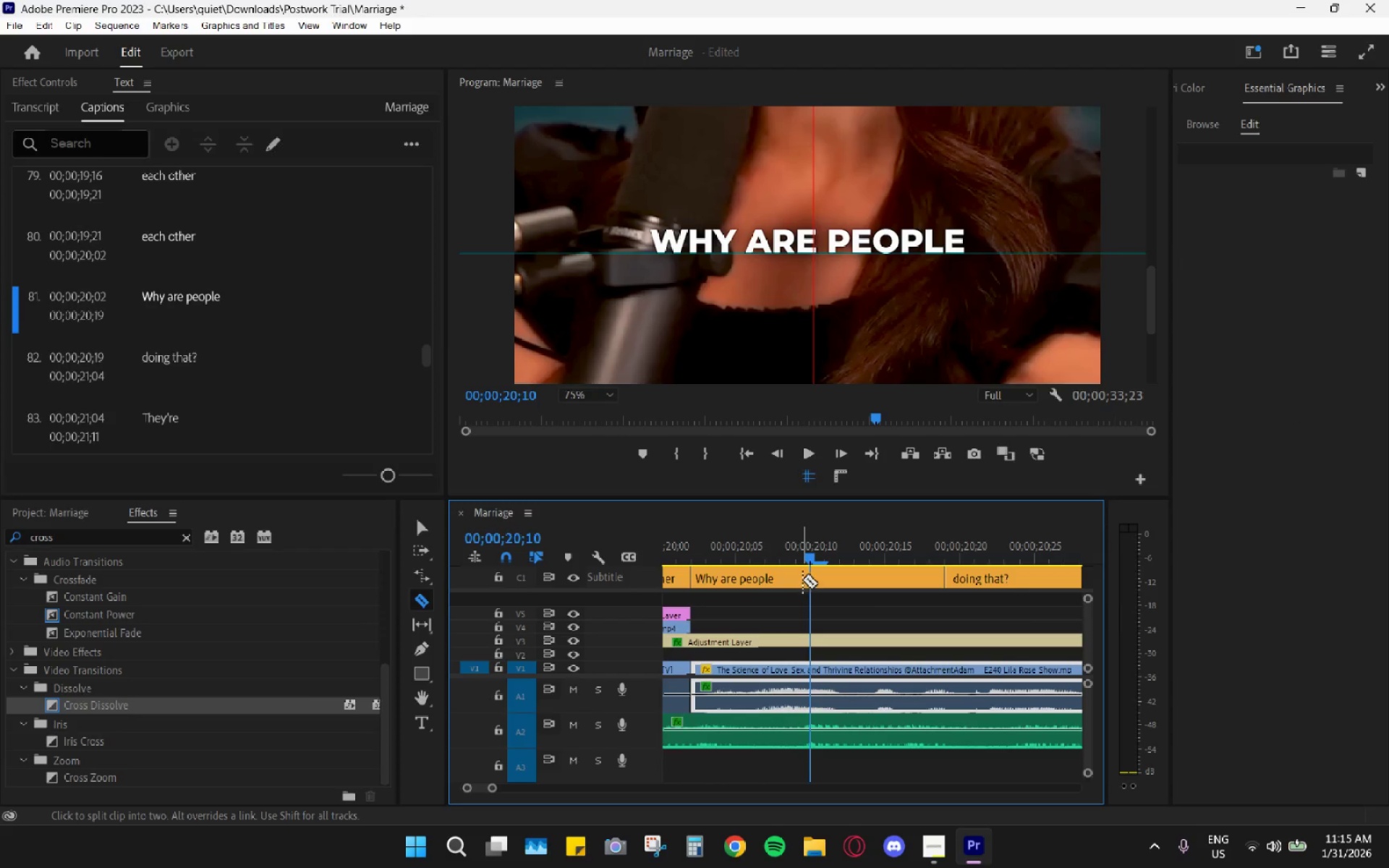 
left_click([807, 576])
 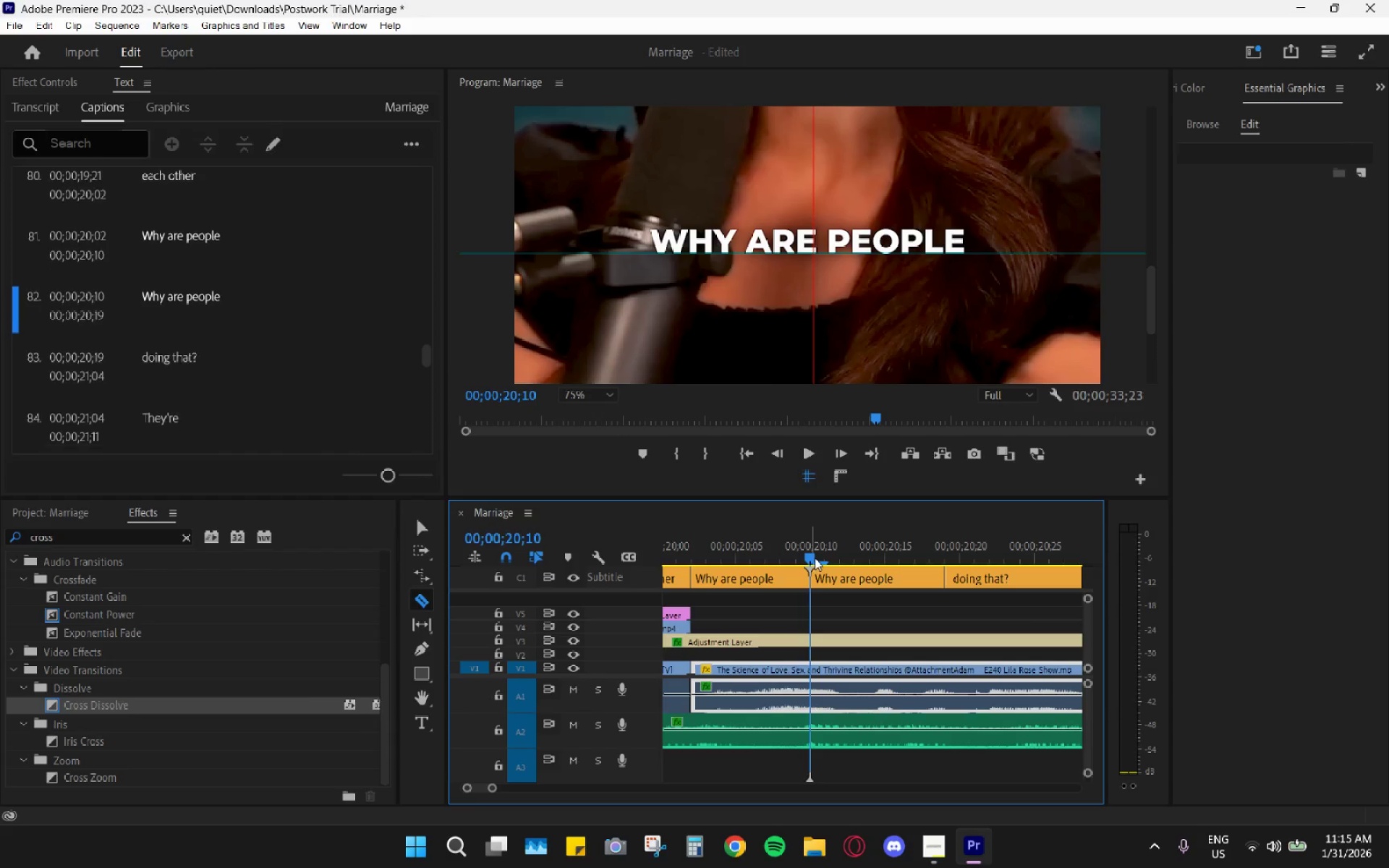 
left_click_drag(start_coordinate=[815, 558], to_coordinate=[871, 563])
 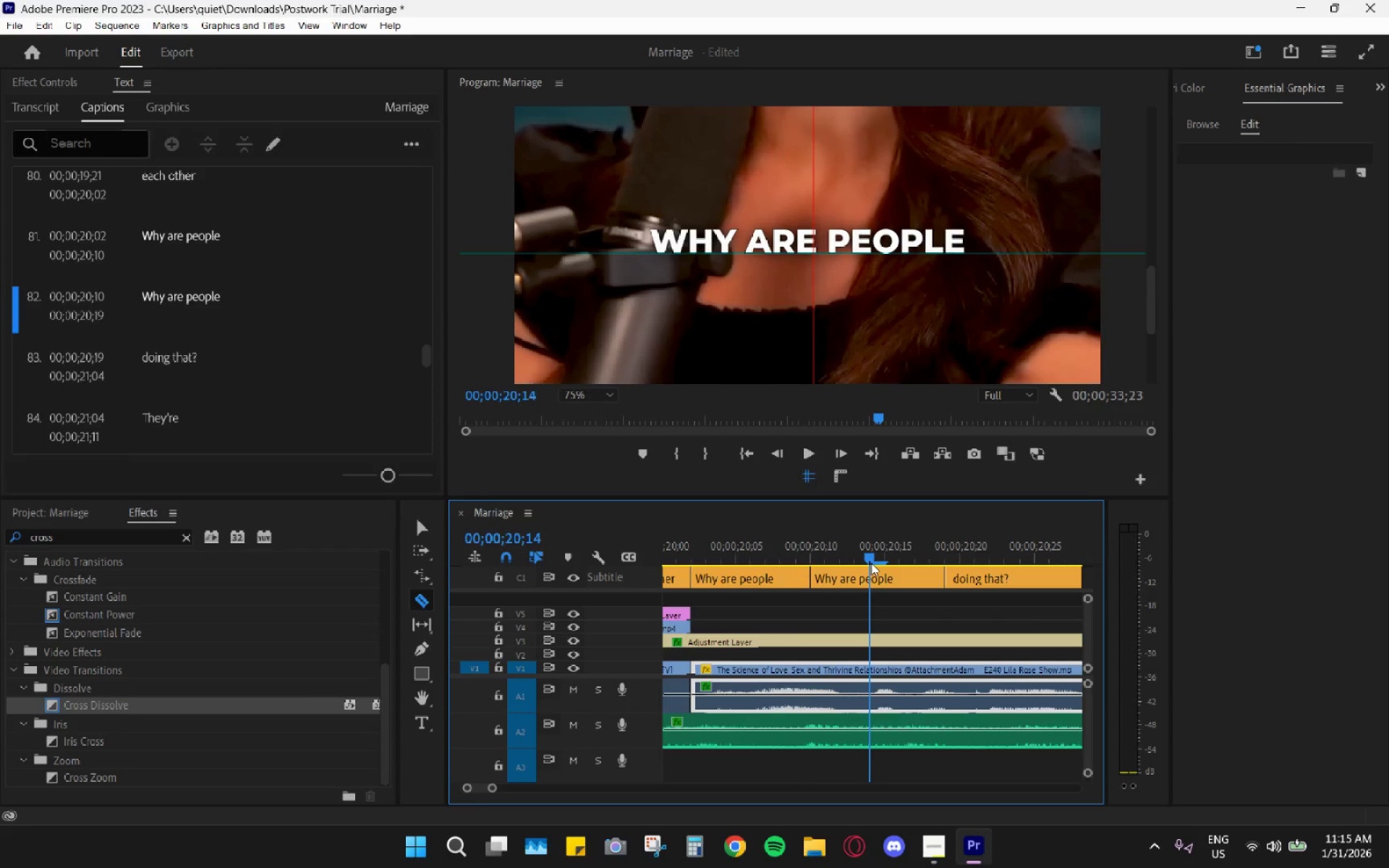 
left_click([871, 563])
 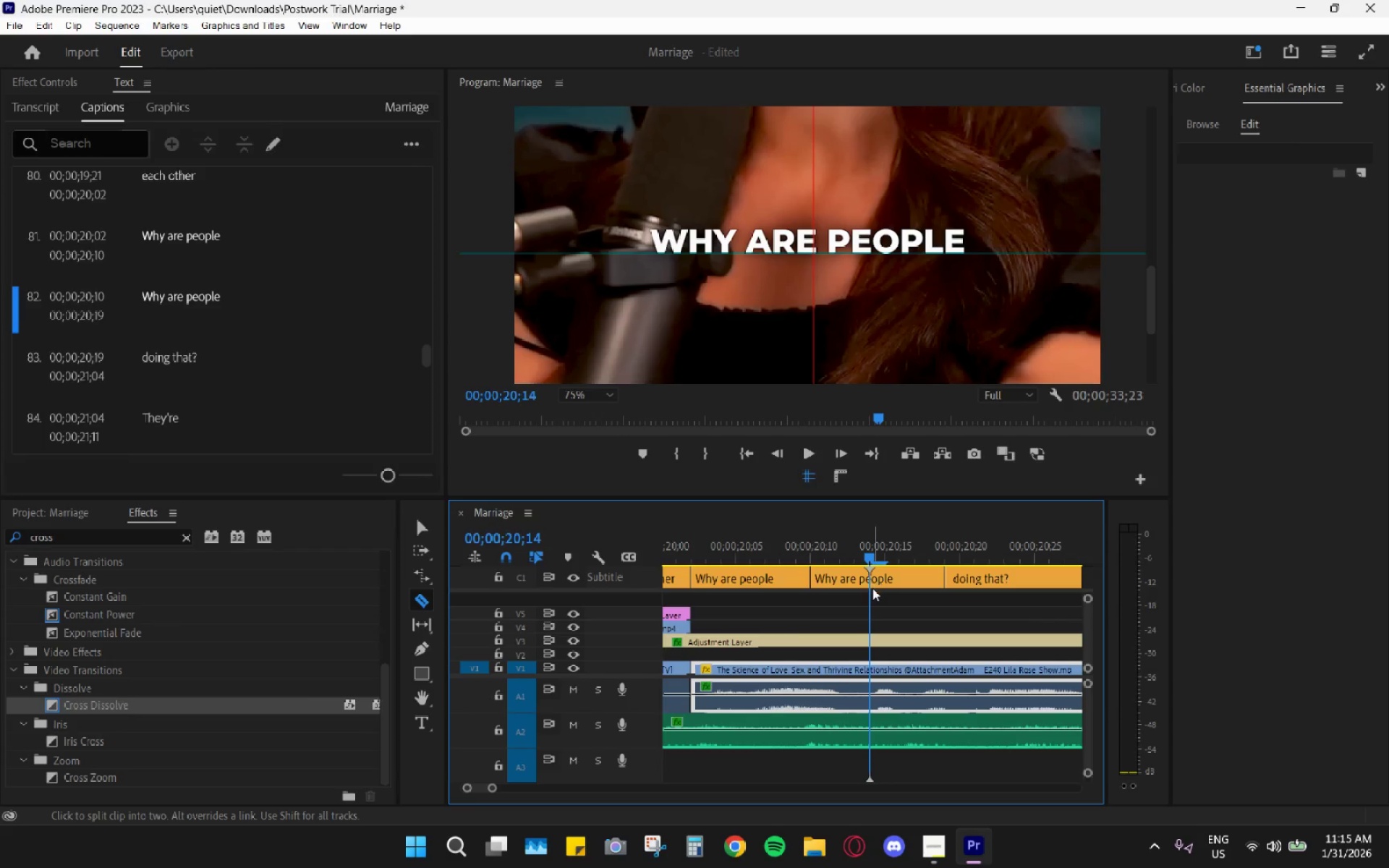 
left_click([869, 576])
 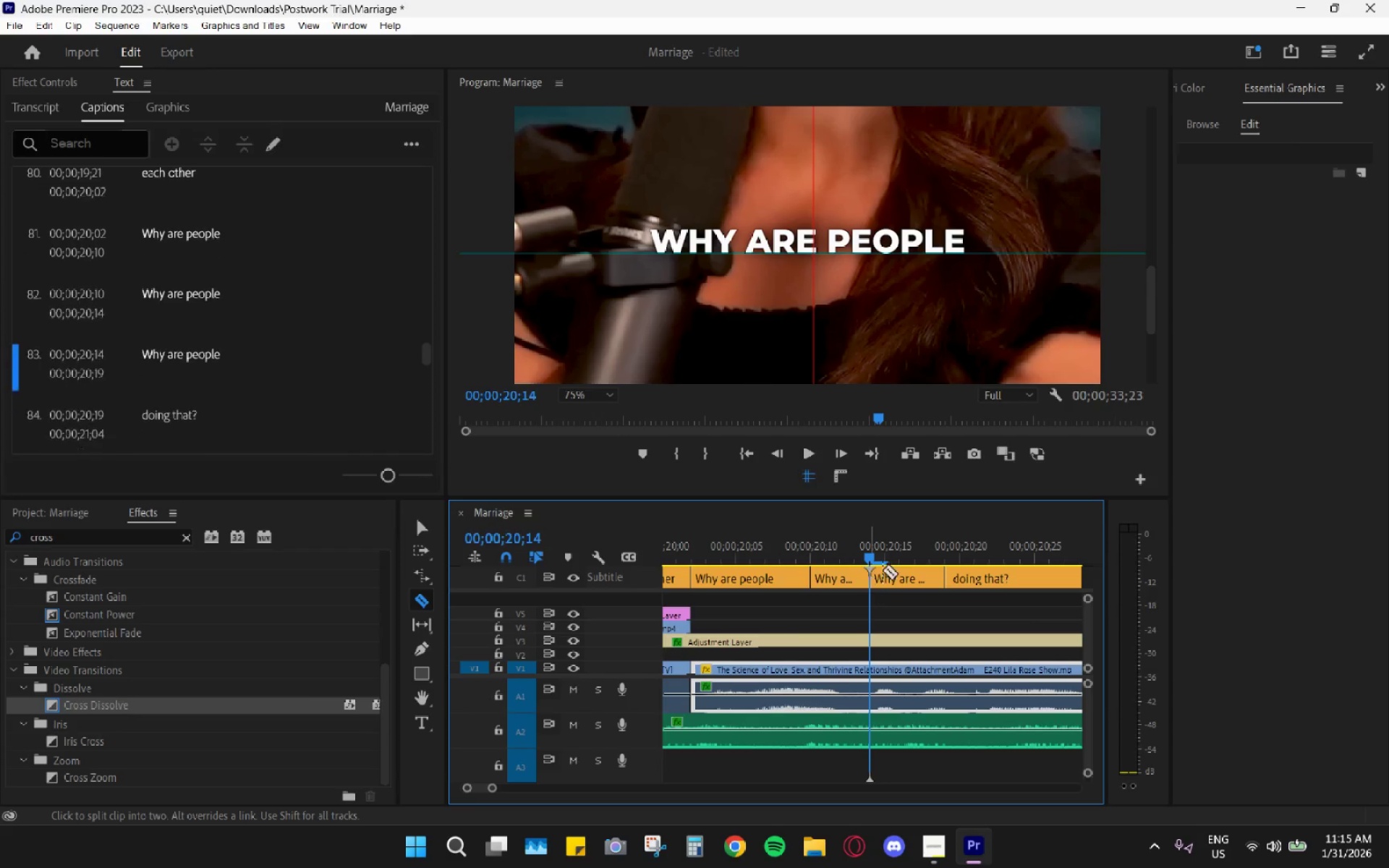 
key(Space)
 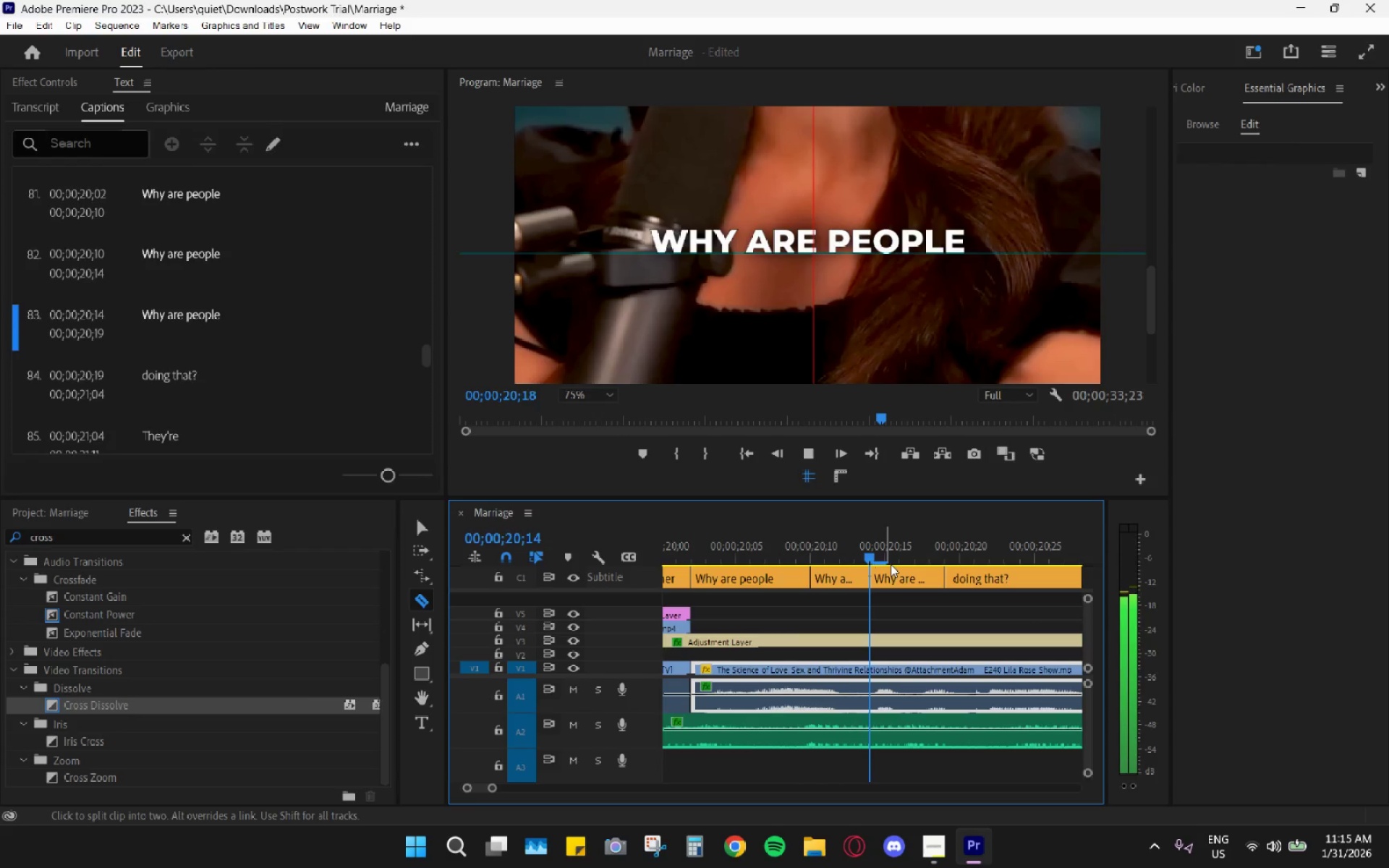 
key(Space)
 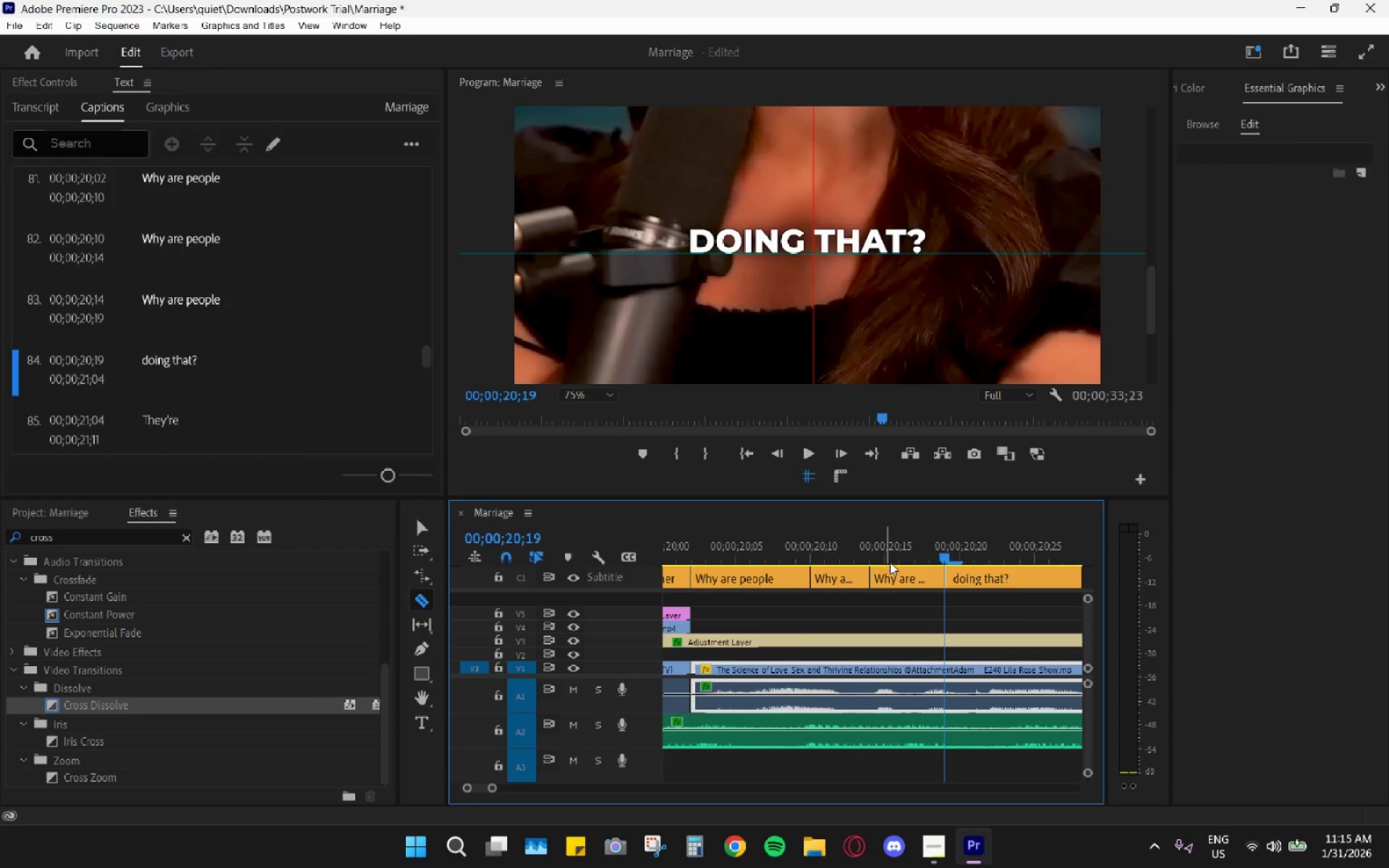 
key(Space)
 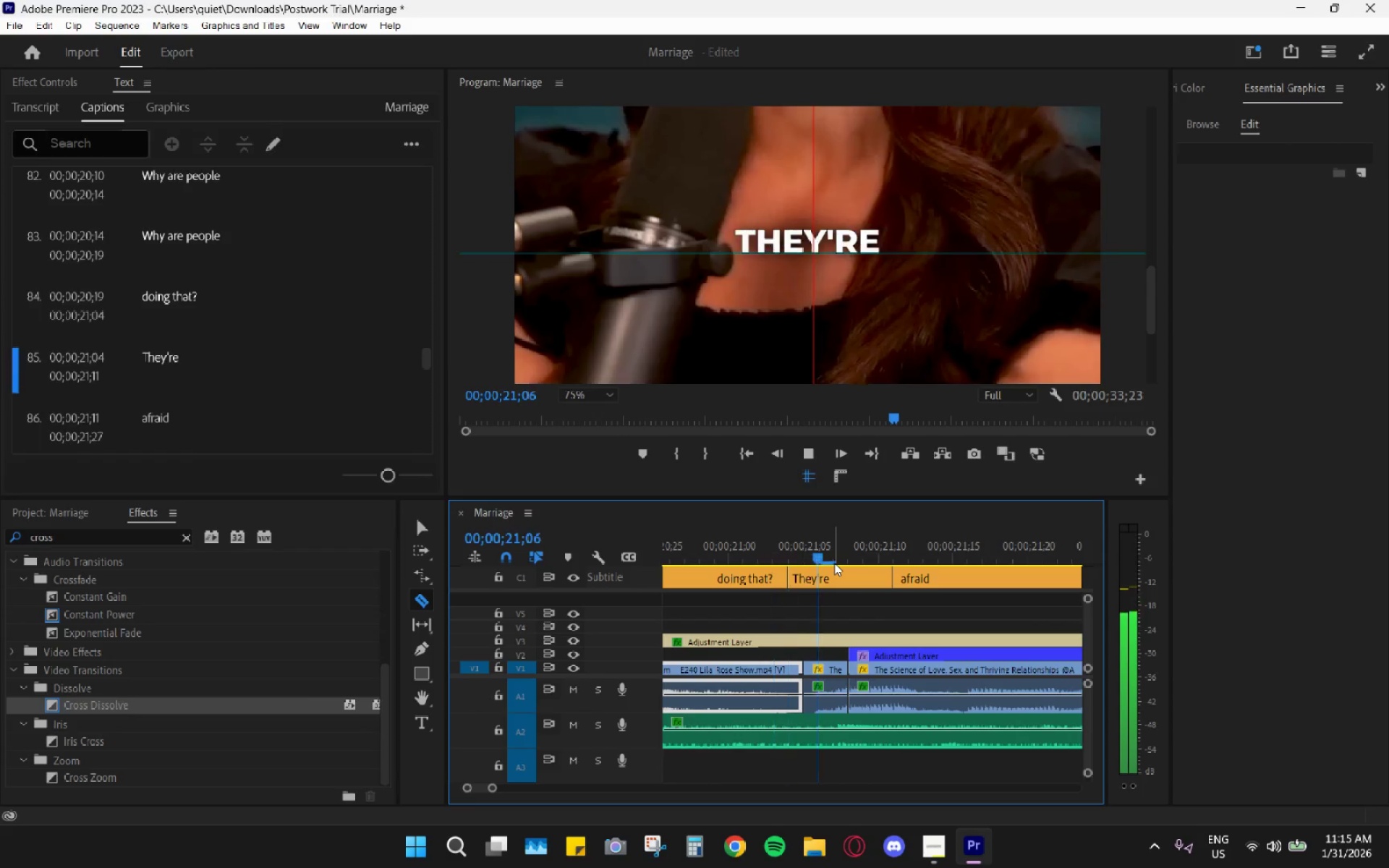 
key(Space)
 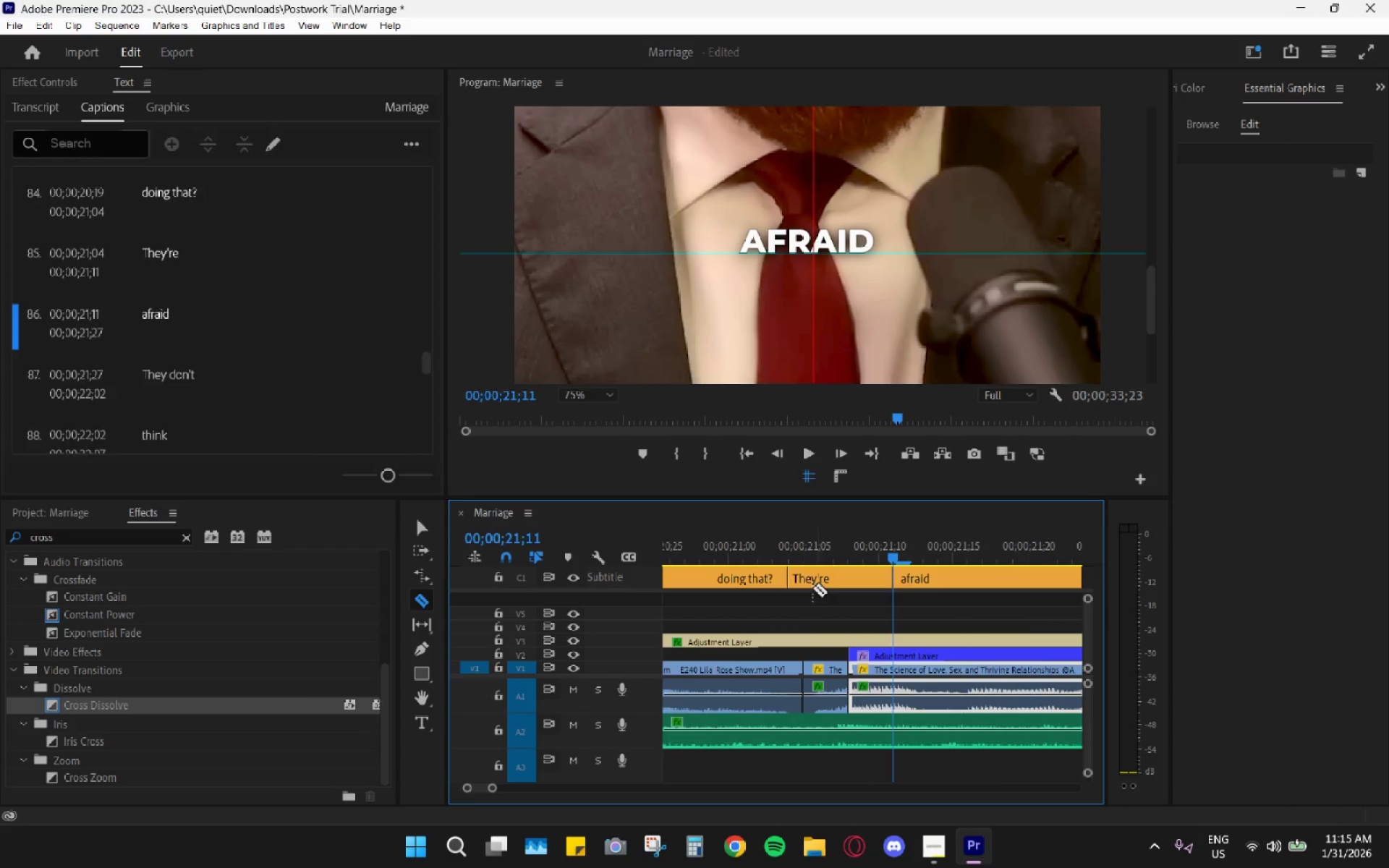 
scroll: coordinate [833, 615], scroll_direction: up, amount: 11.0
 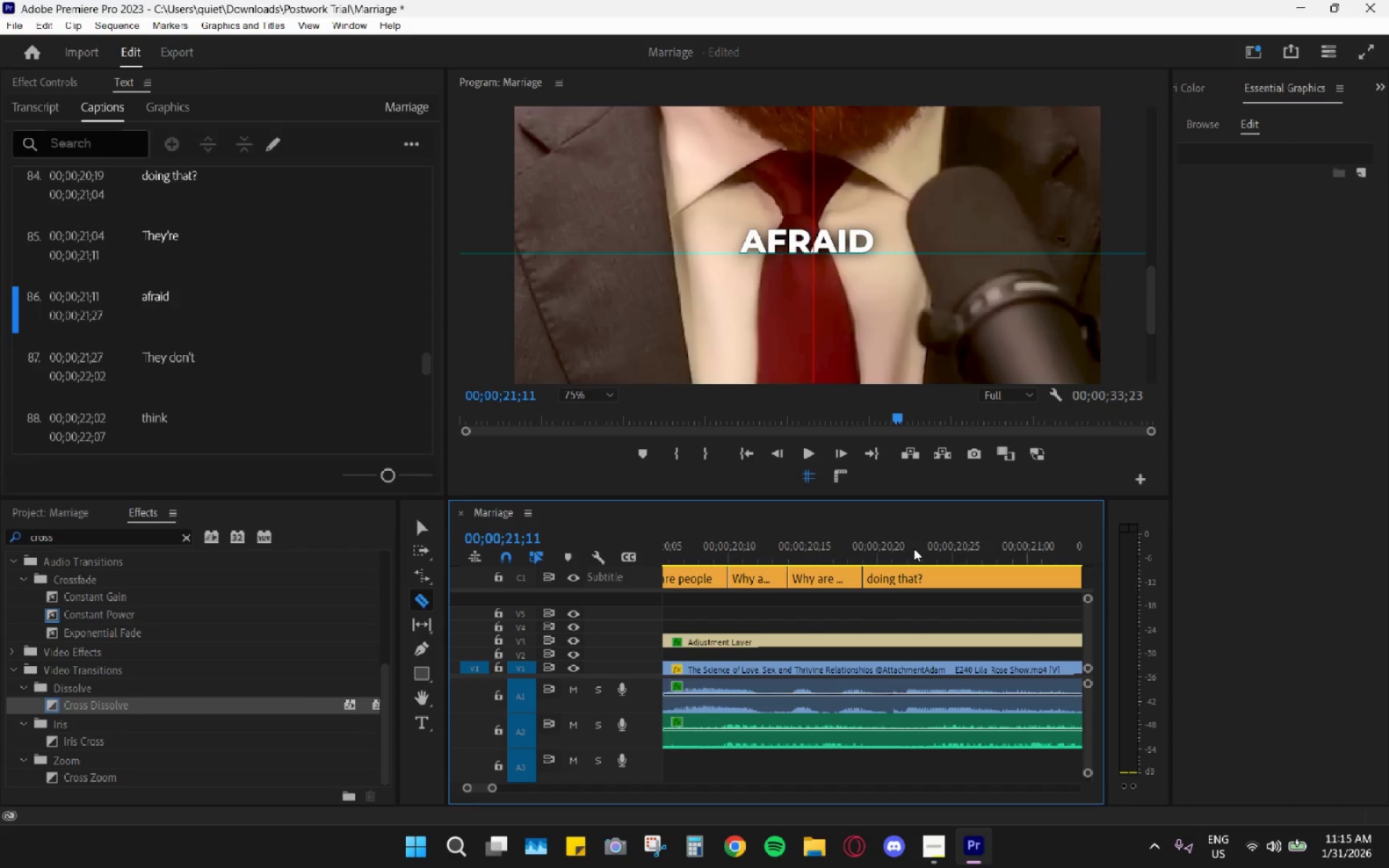 
left_click_drag(start_coordinate=[880, 542], to_coordinate=[868, 547])
 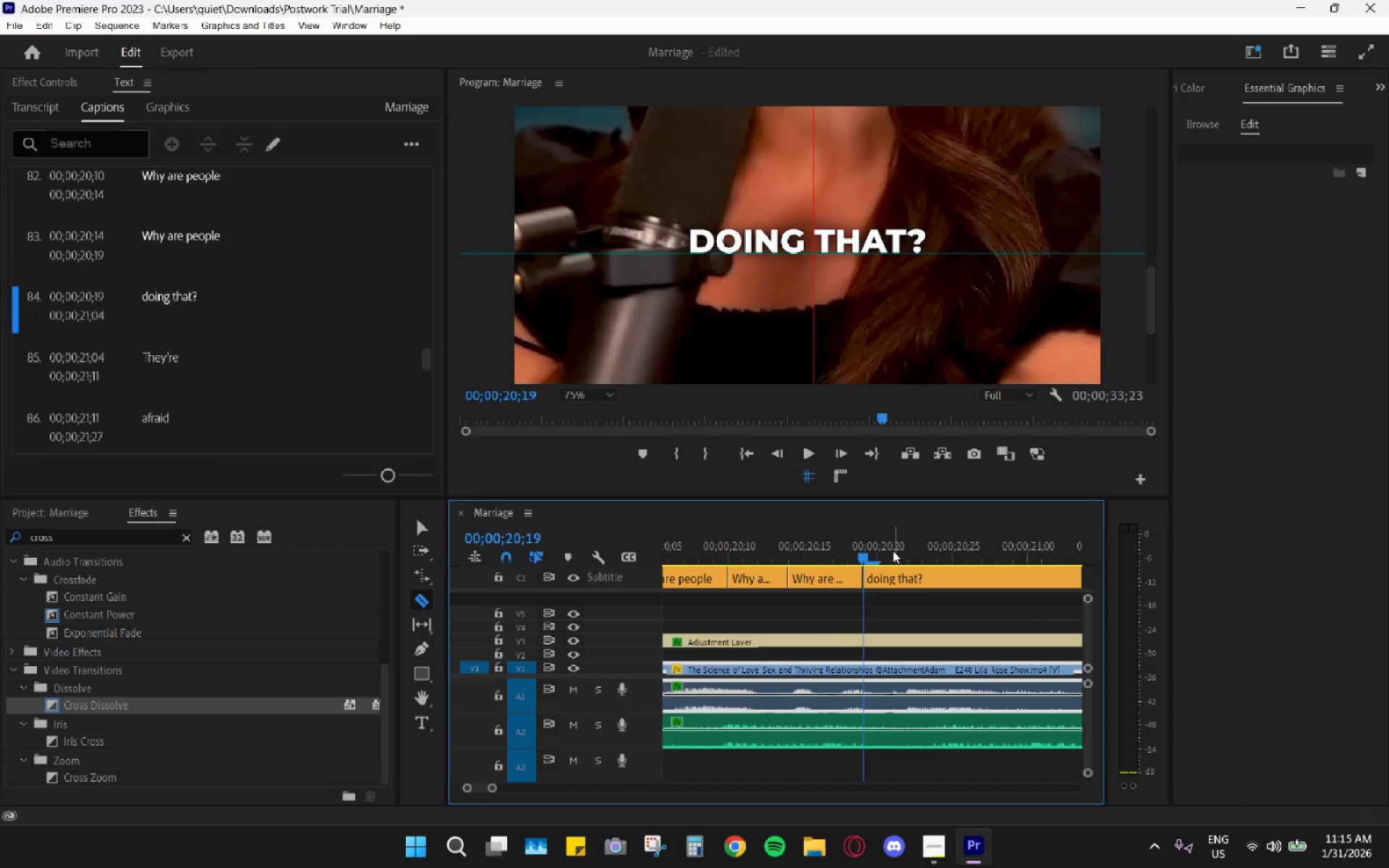 
key(Space)
 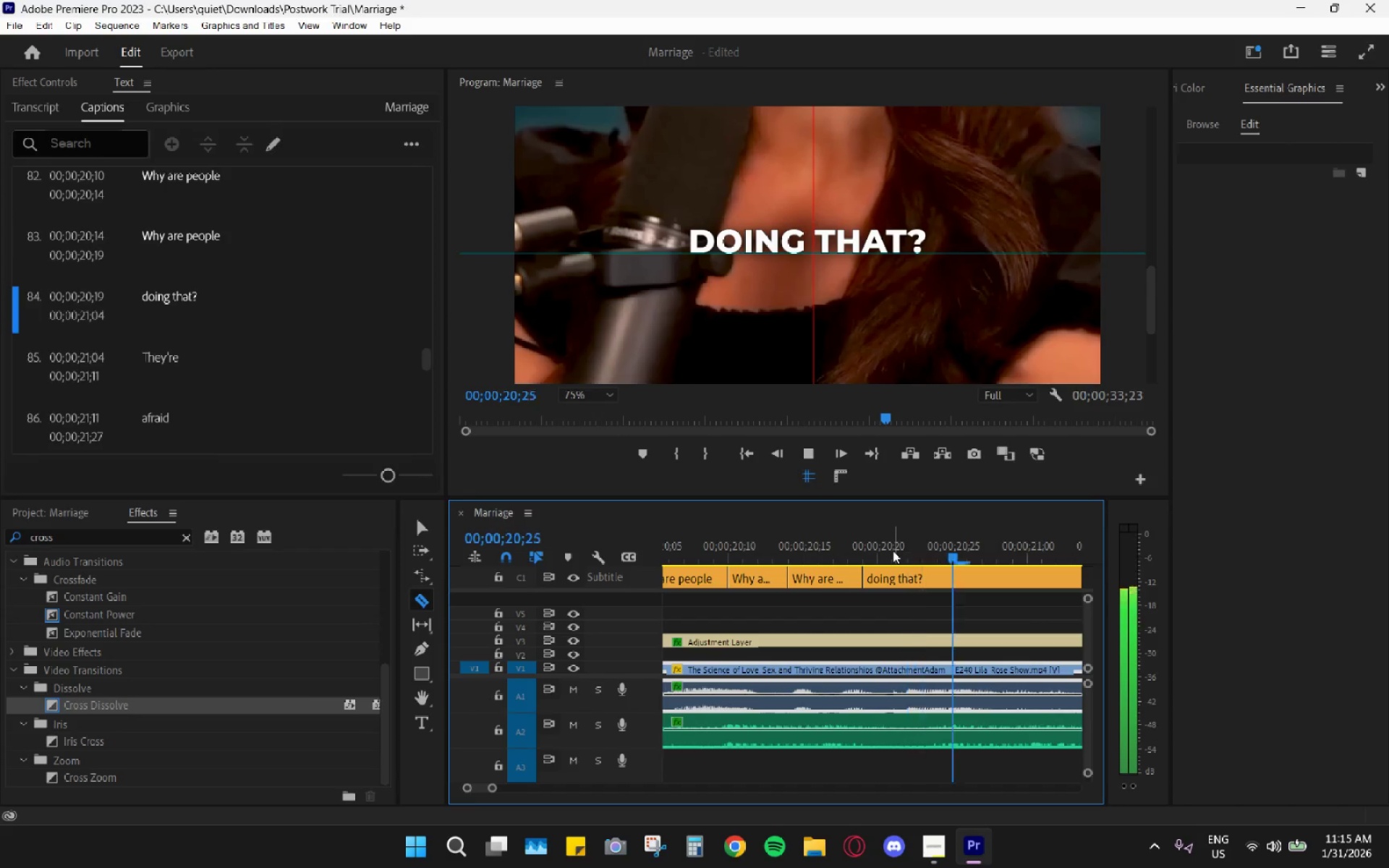 
key(Space)
 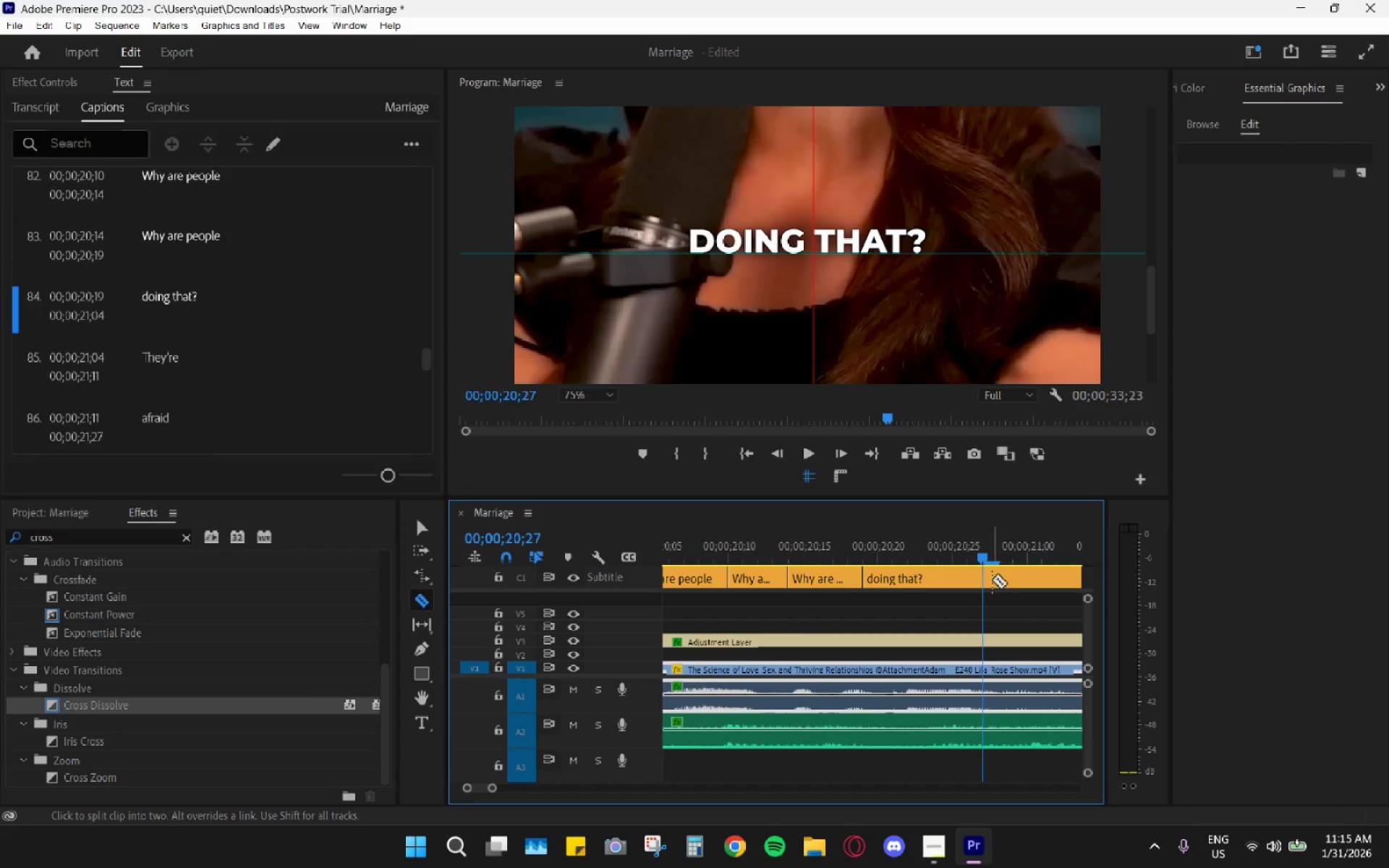 
key(Space)
 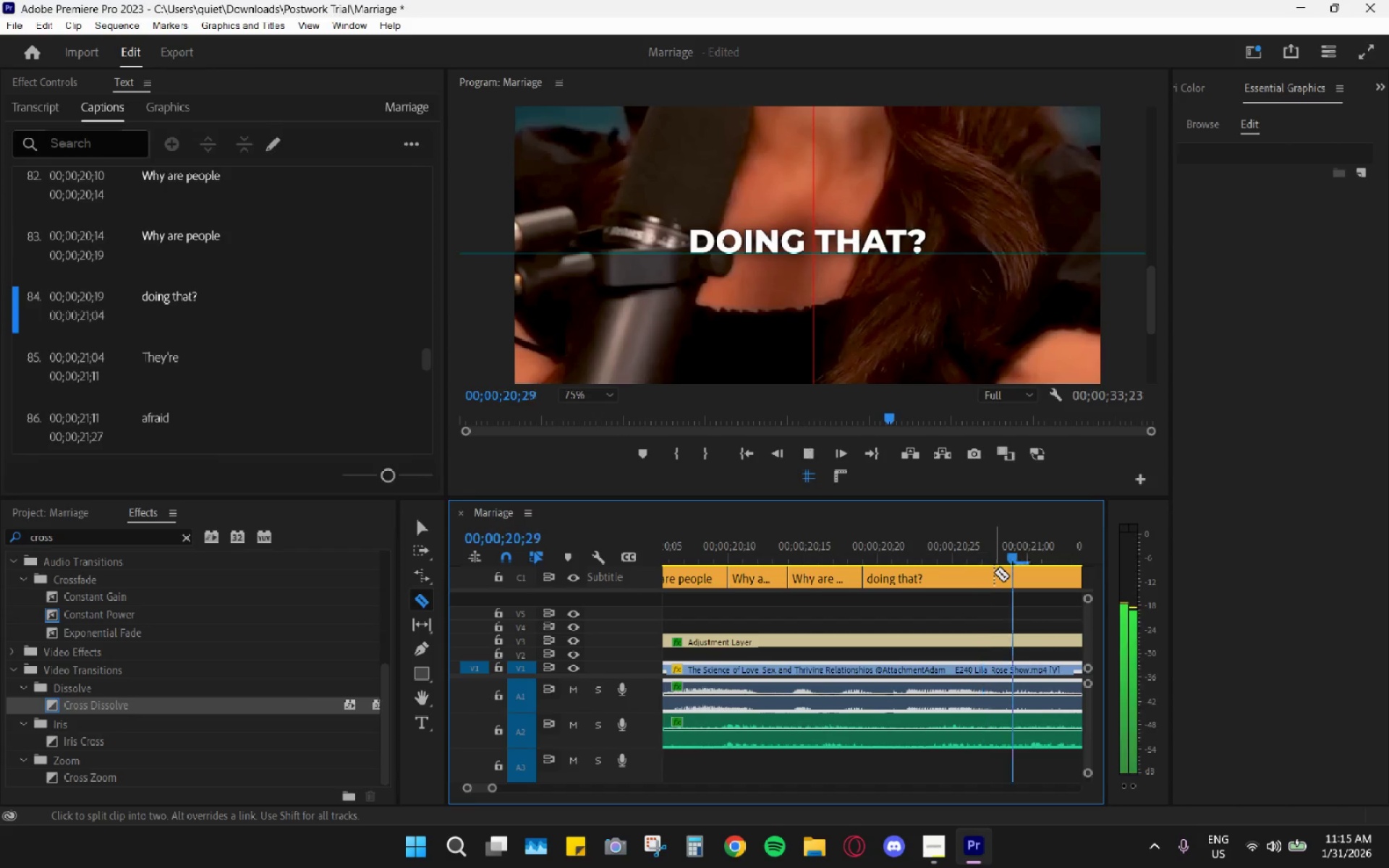 
key(Space)
 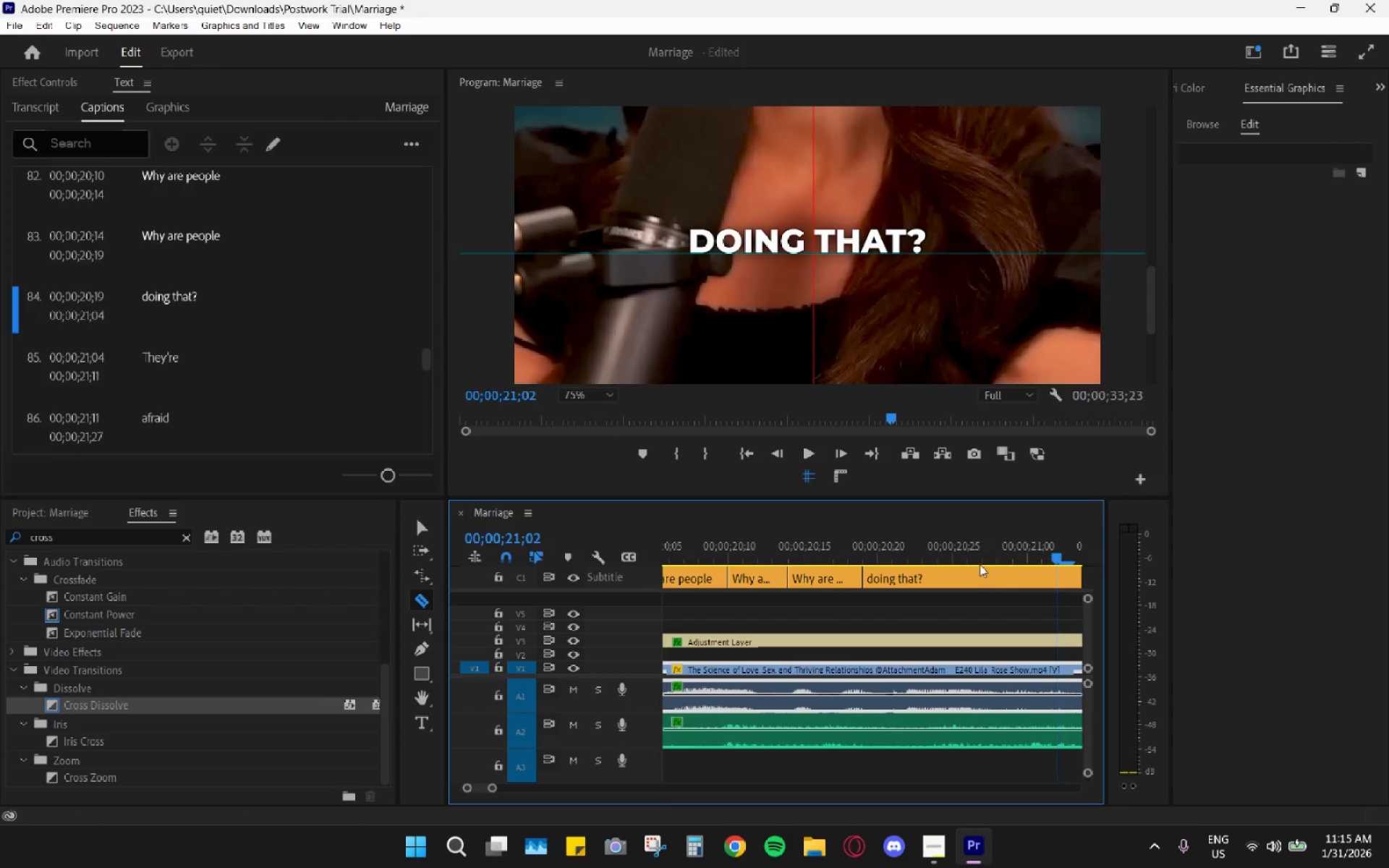 
left_click_drag(start_coordinate=[985, 560], to_coordinate=[1001, 560])
 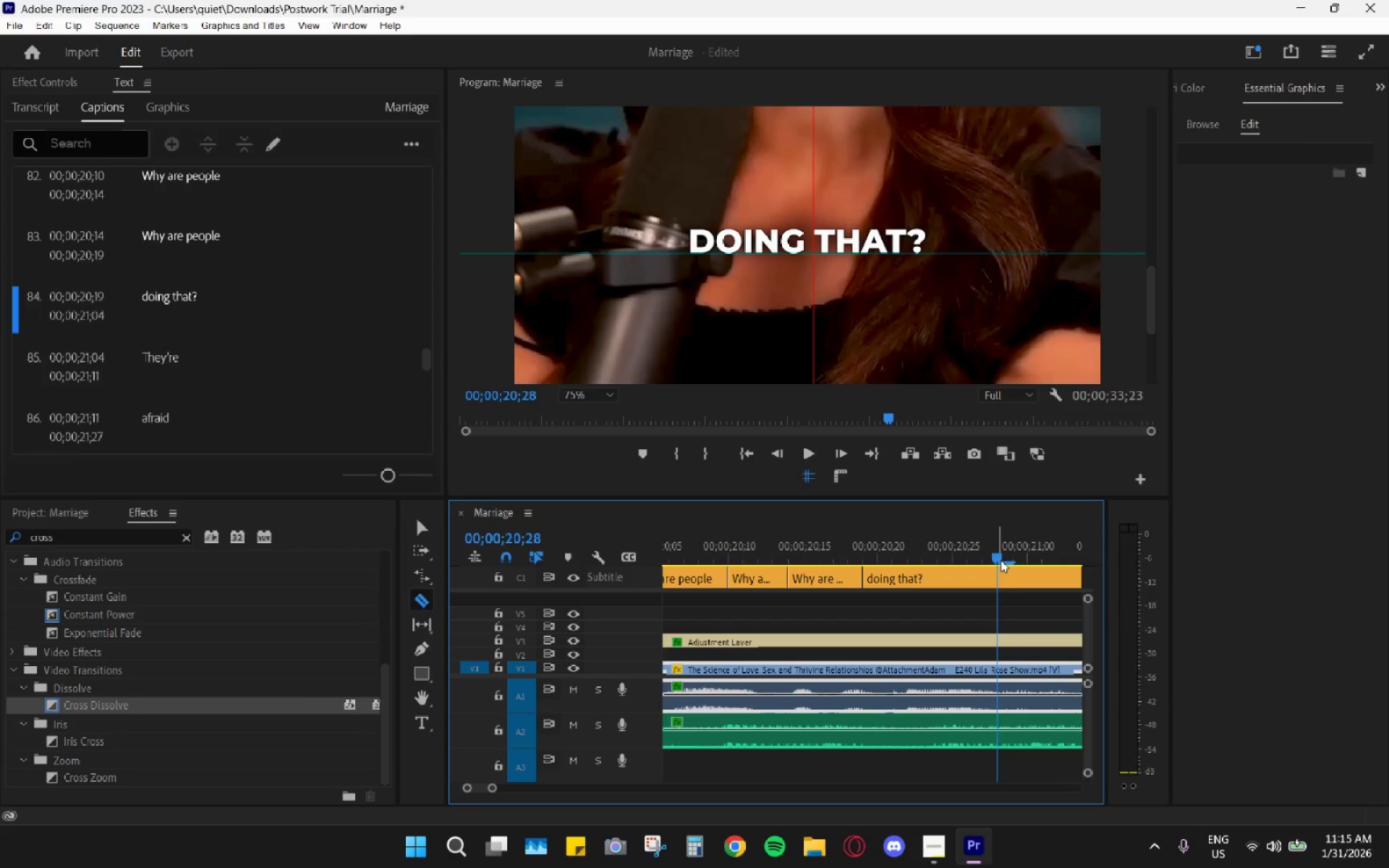 
key(Space)
 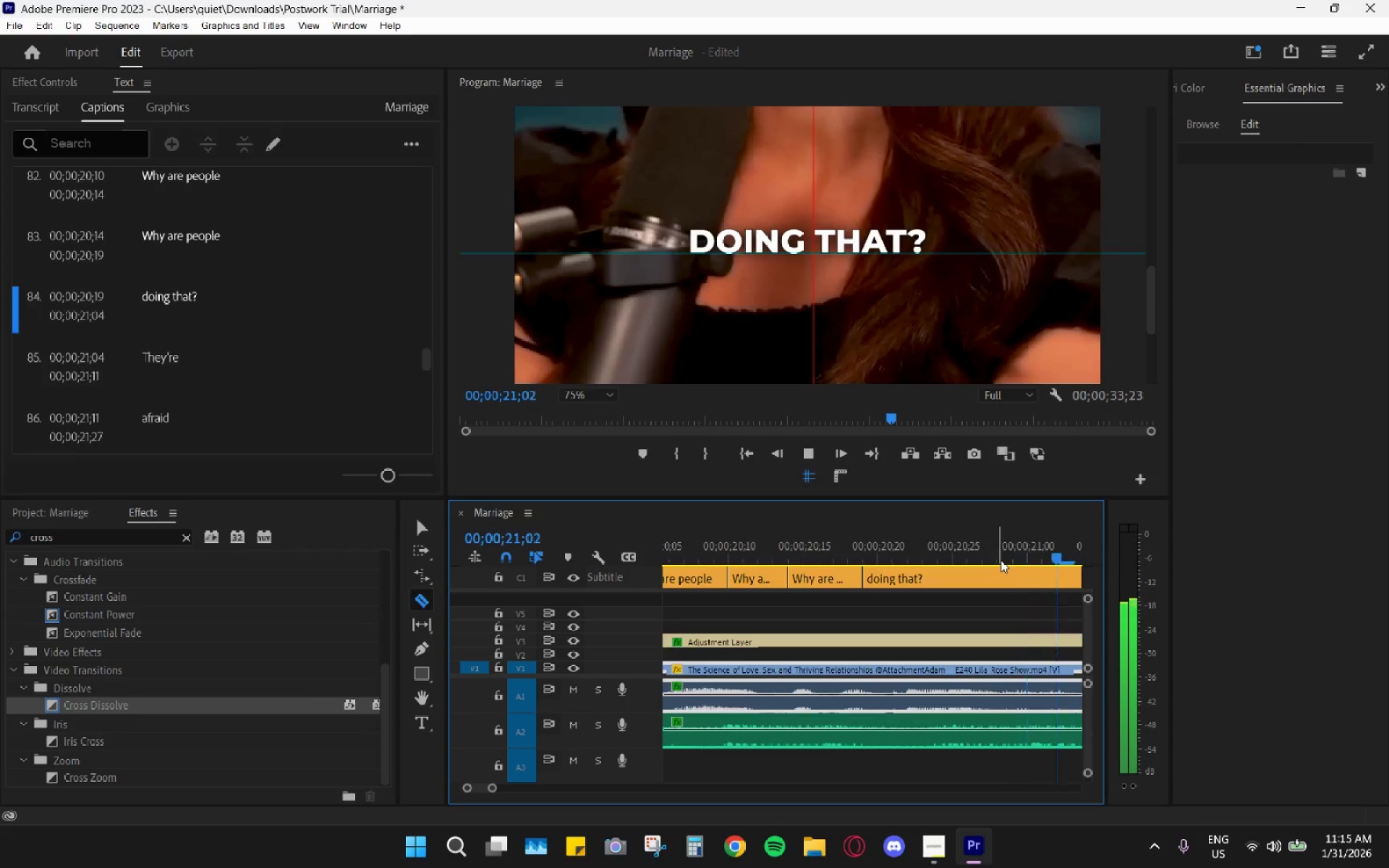 
left_click_drag(start_coordinate=[1001, 560], to_coordinate=[977, 553])
 